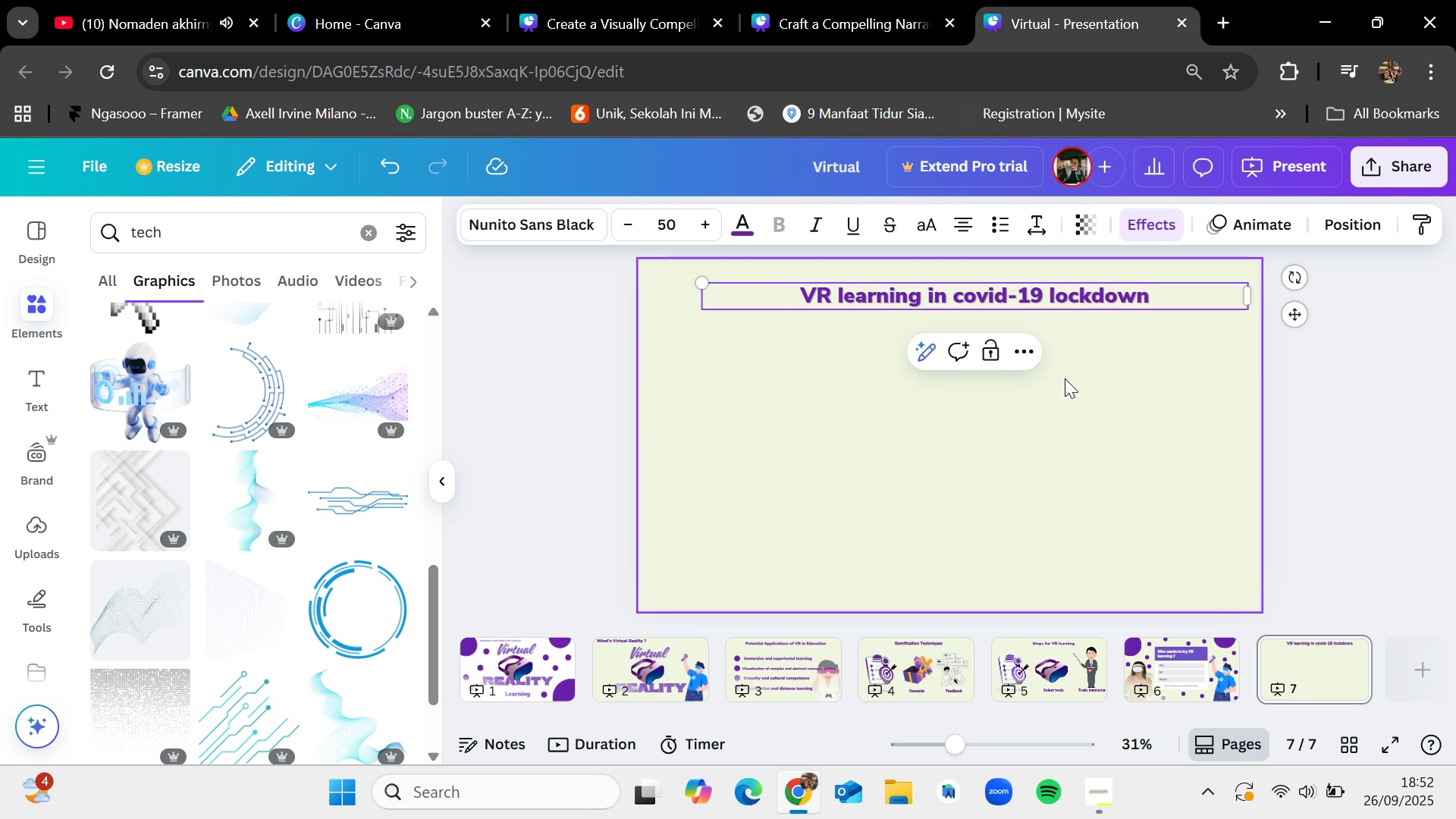 
left_click([1078, 479])
 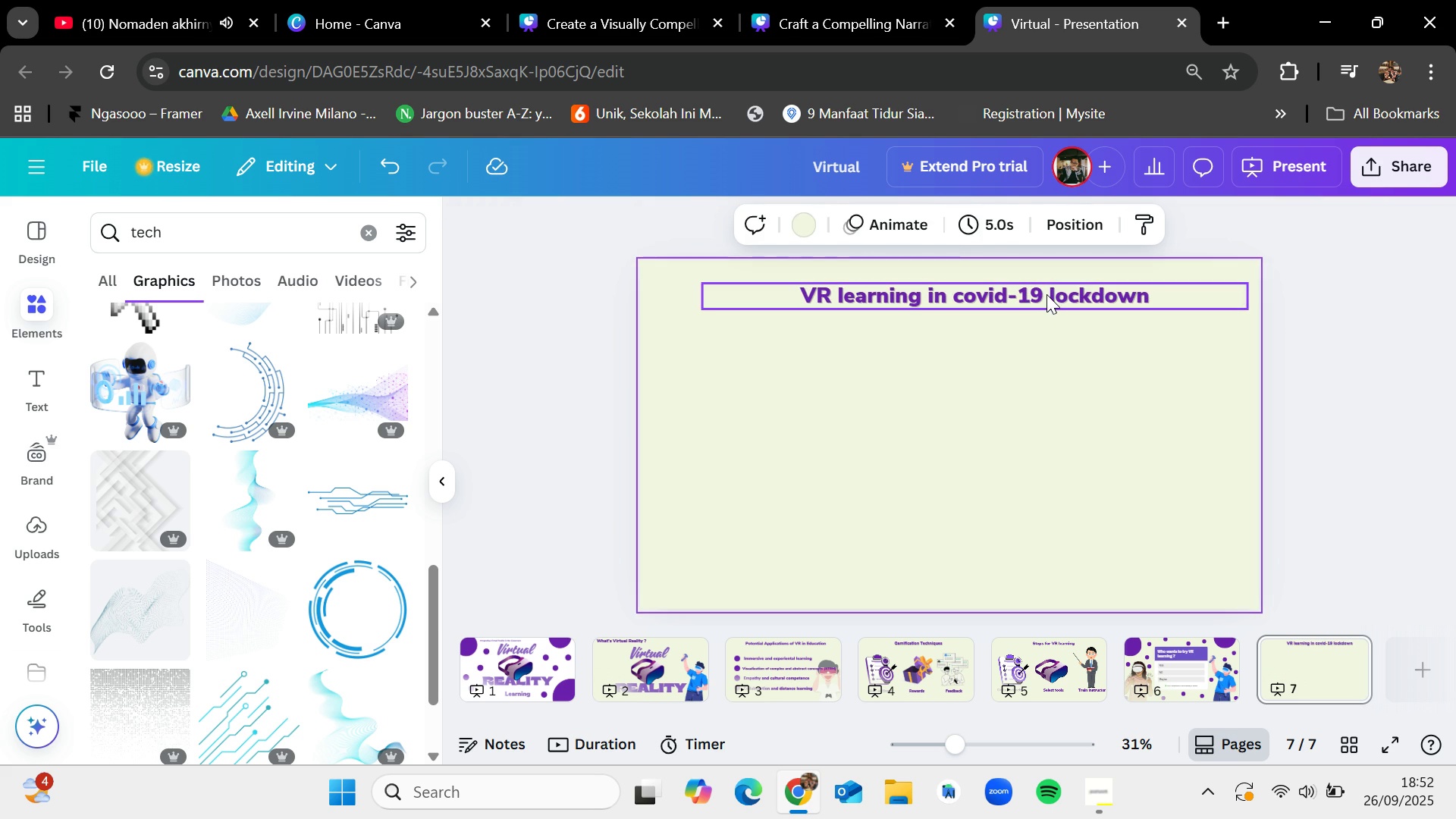 
left_click_drag(start_coordinate=[1046, 294], to_coordinate=[1018, 304])
 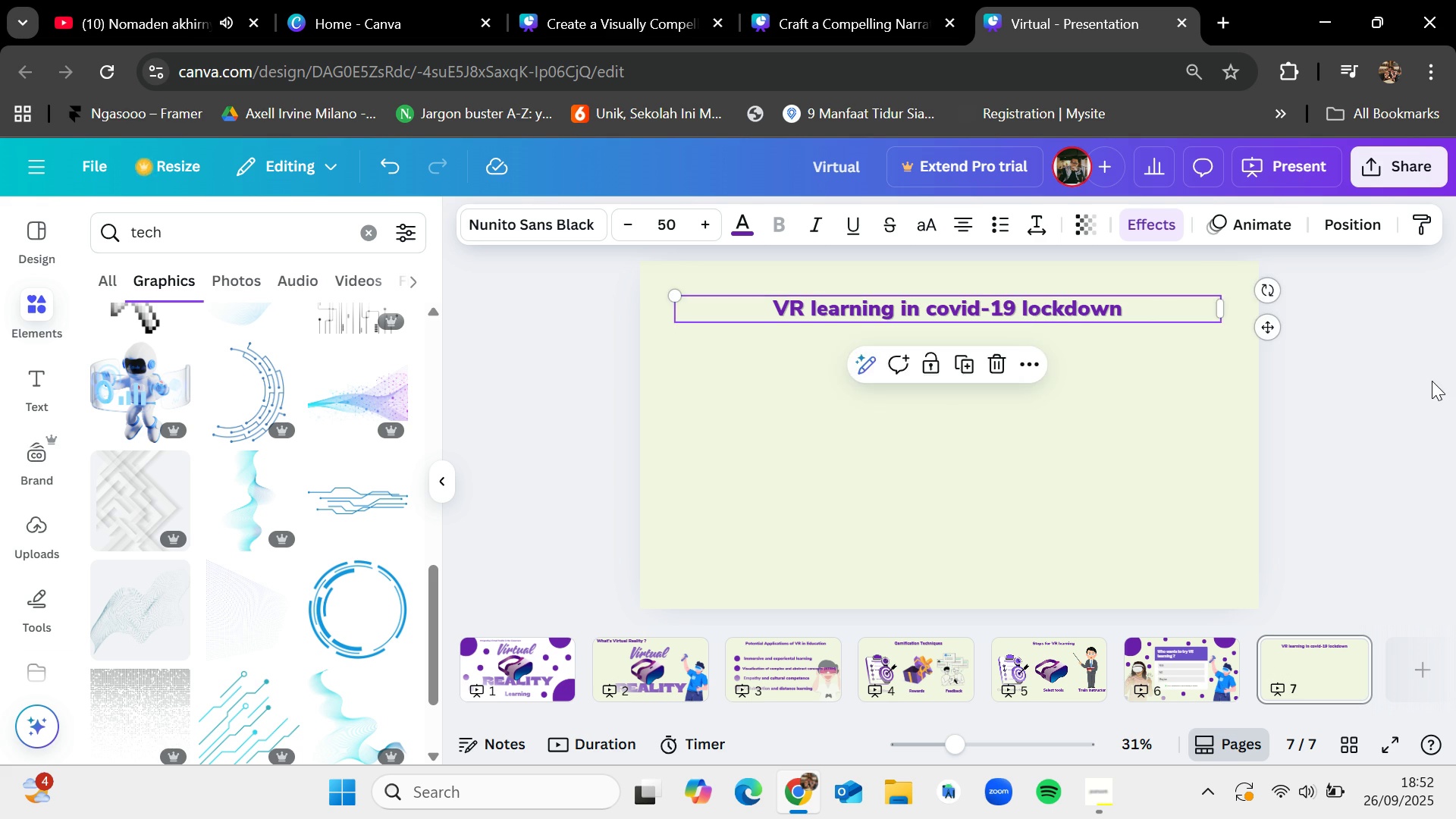 
left_click([1432, 381])
 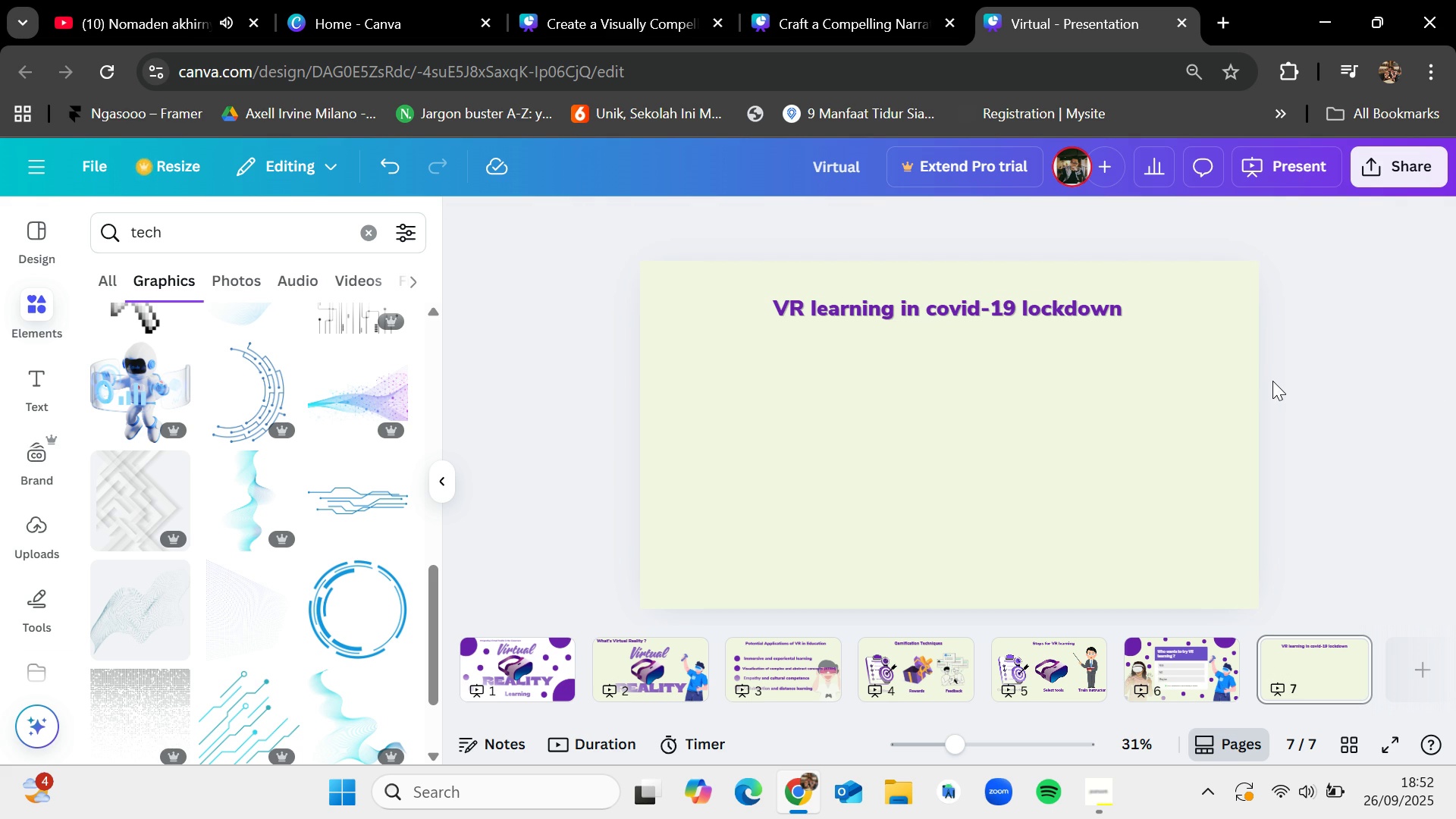 
wait(10.81)
 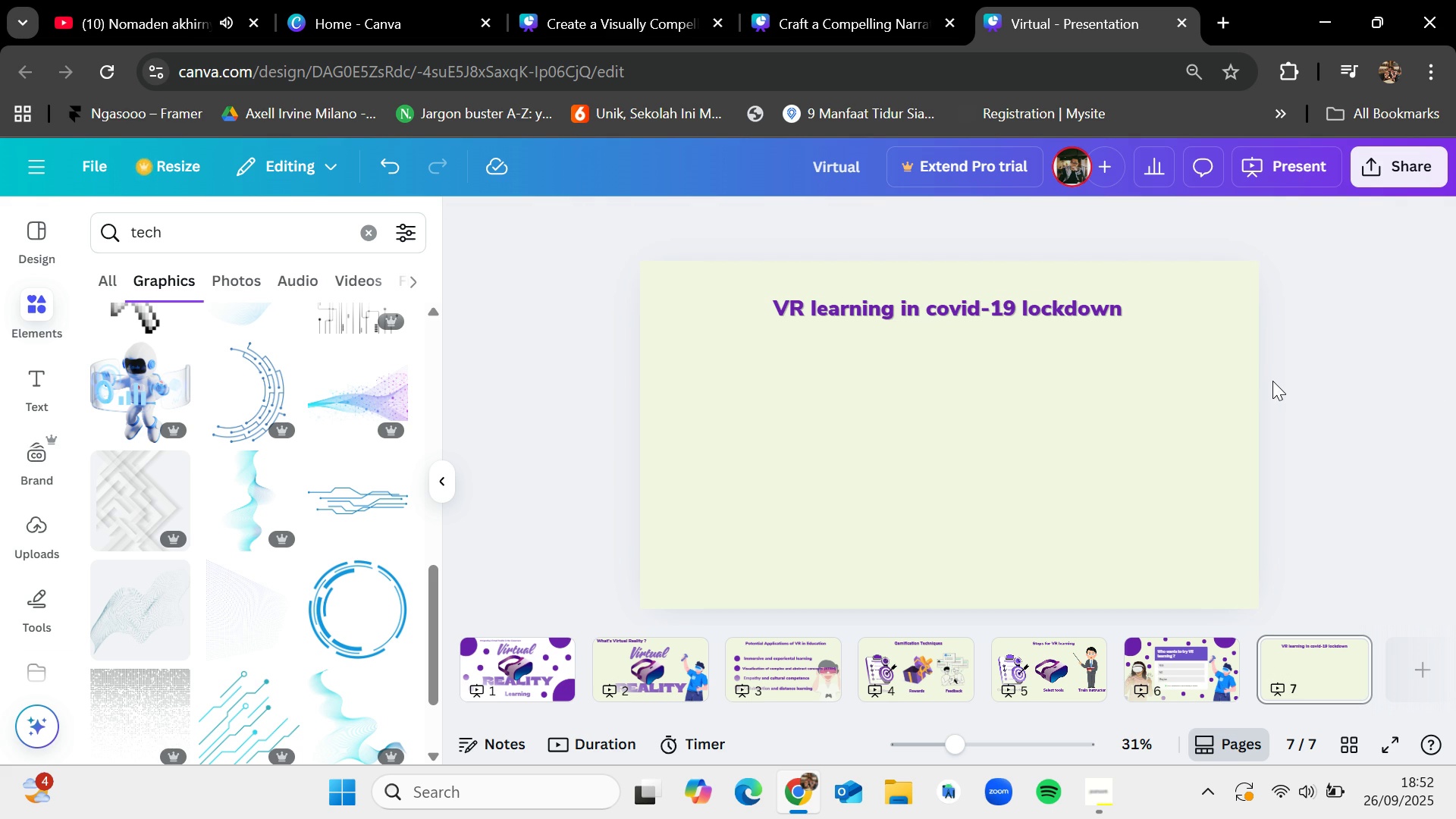 
left_click([370, 223])
 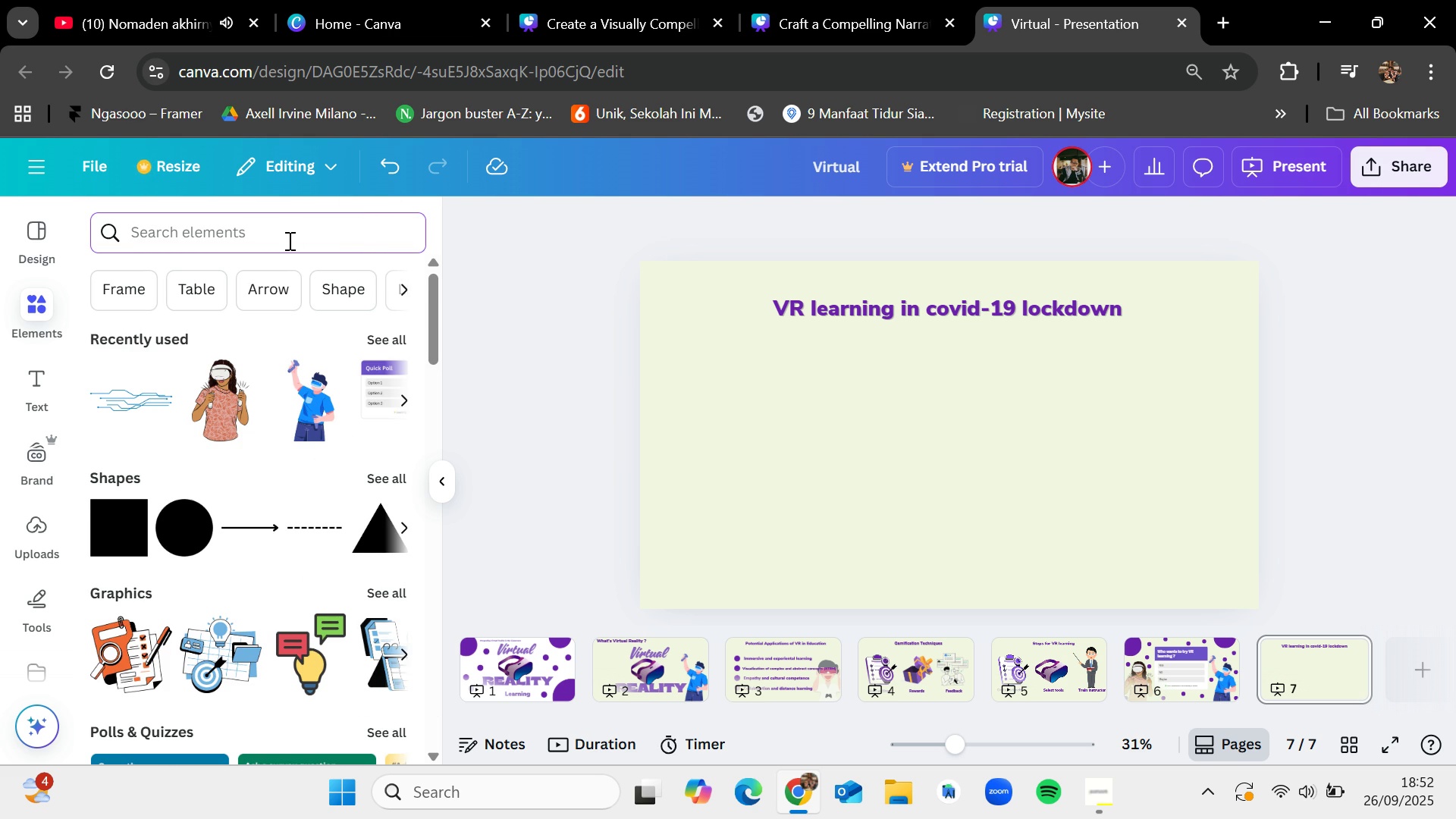 
type(board)
 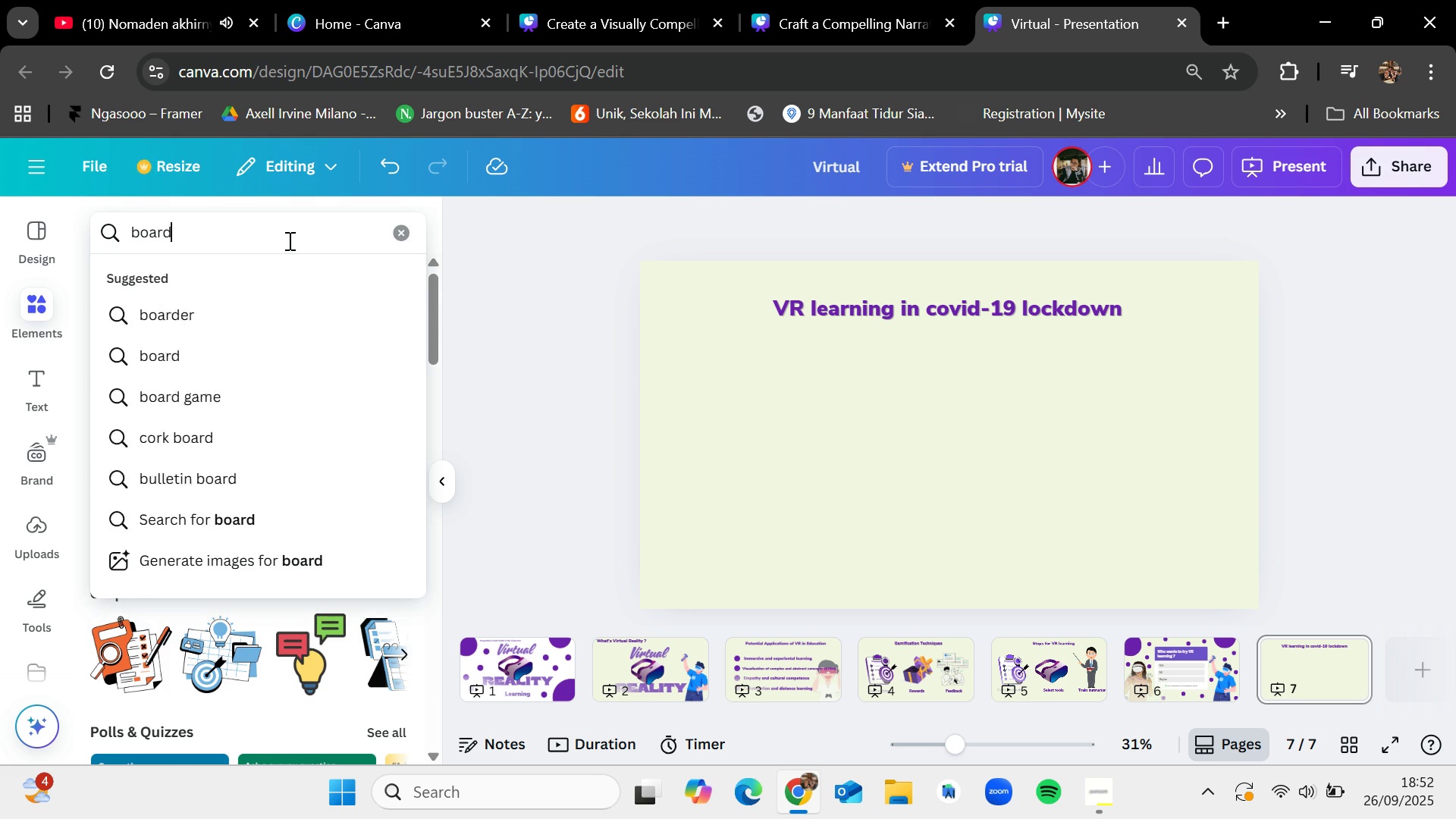 
key(Enter)
 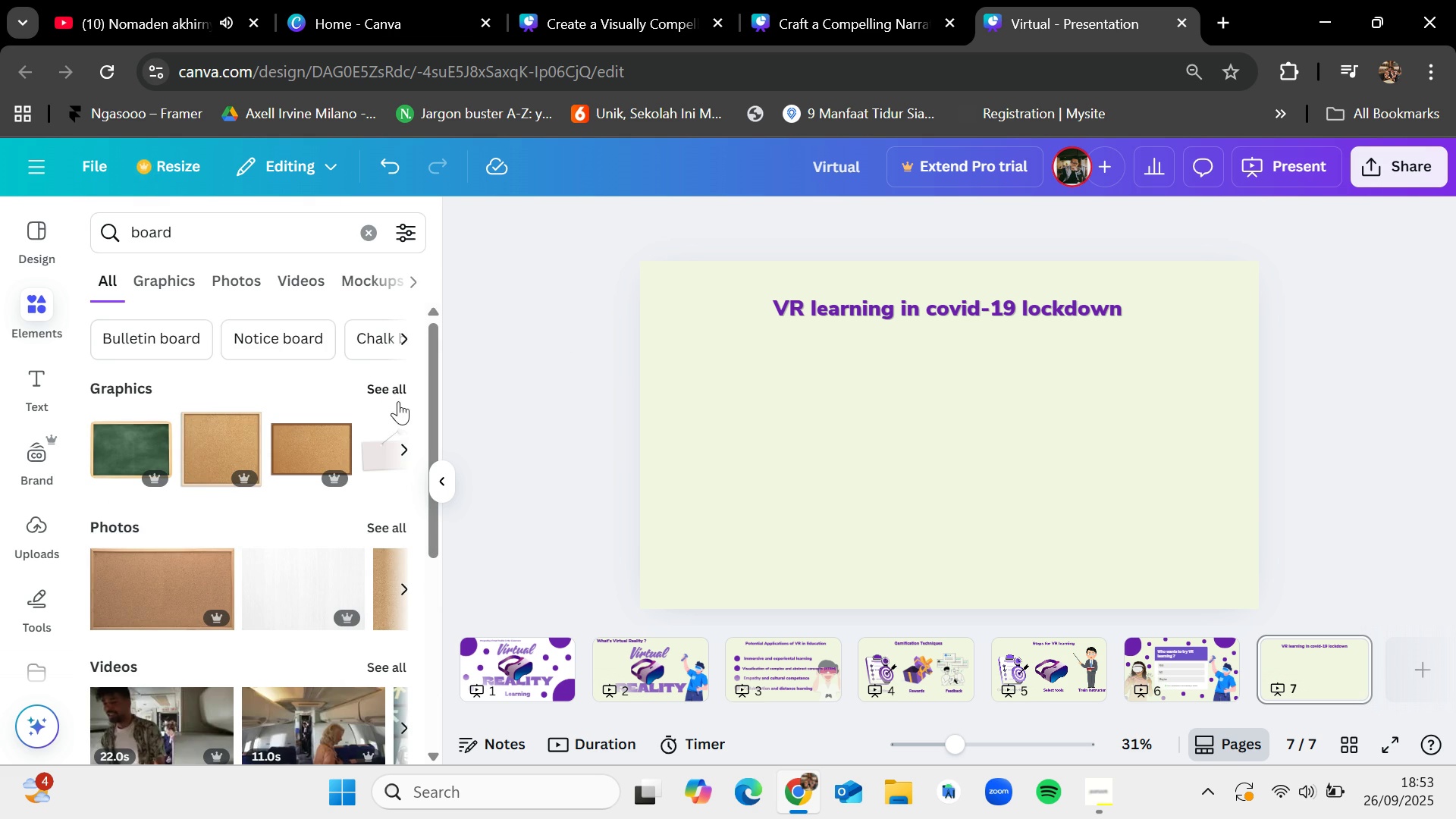 
left_click([397, 388])
 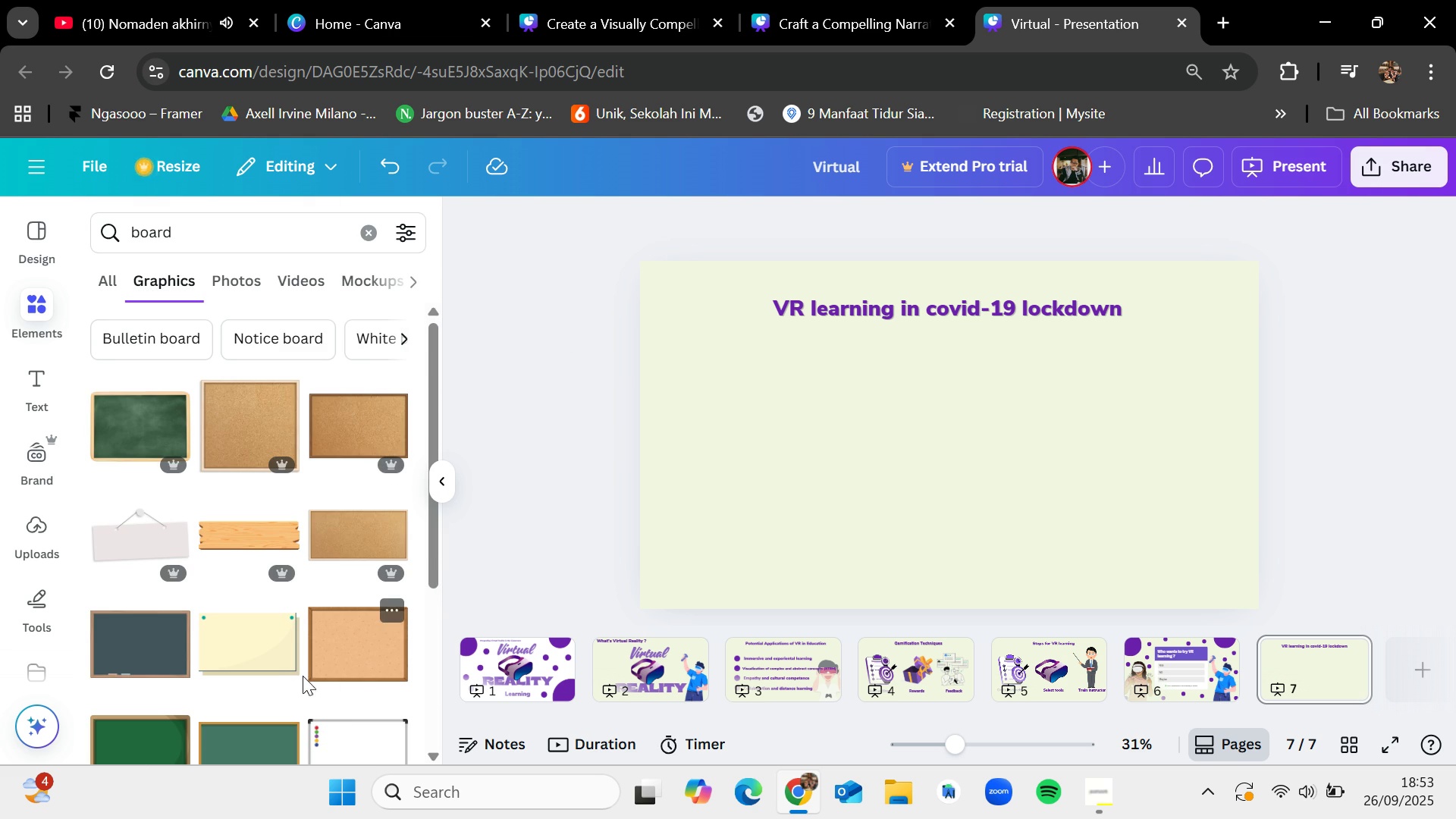 
left_click_drag(start_coordinate=[142, 636], to_coordinate=[1031, 421])
 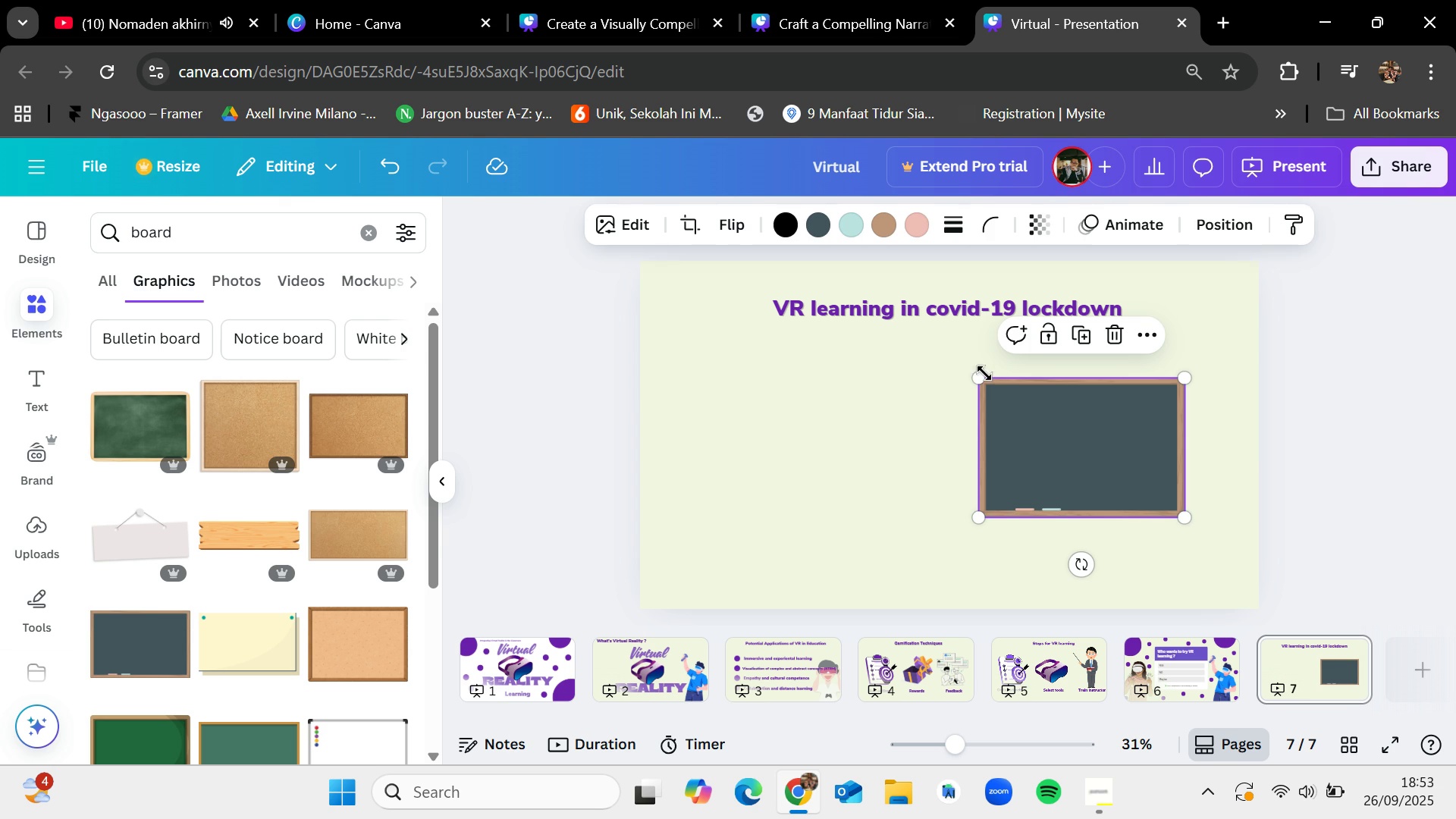 
left_click_drag(start_coordinate=[982, 375], to_coordinate=[871, 340])
 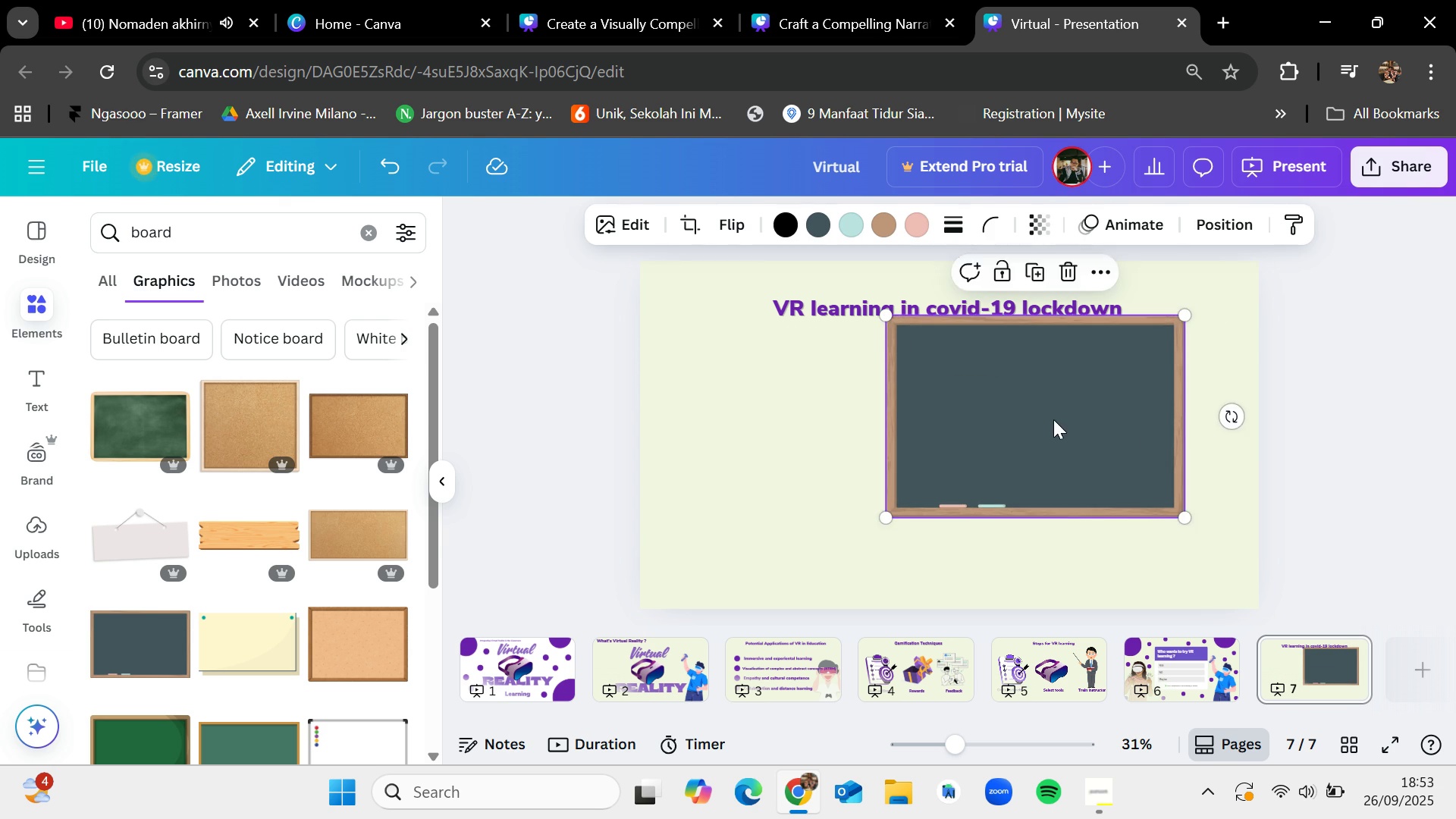 
left_click_drag(start_coordinate=[1053, 419], to_coordinate=[1069, 453])
 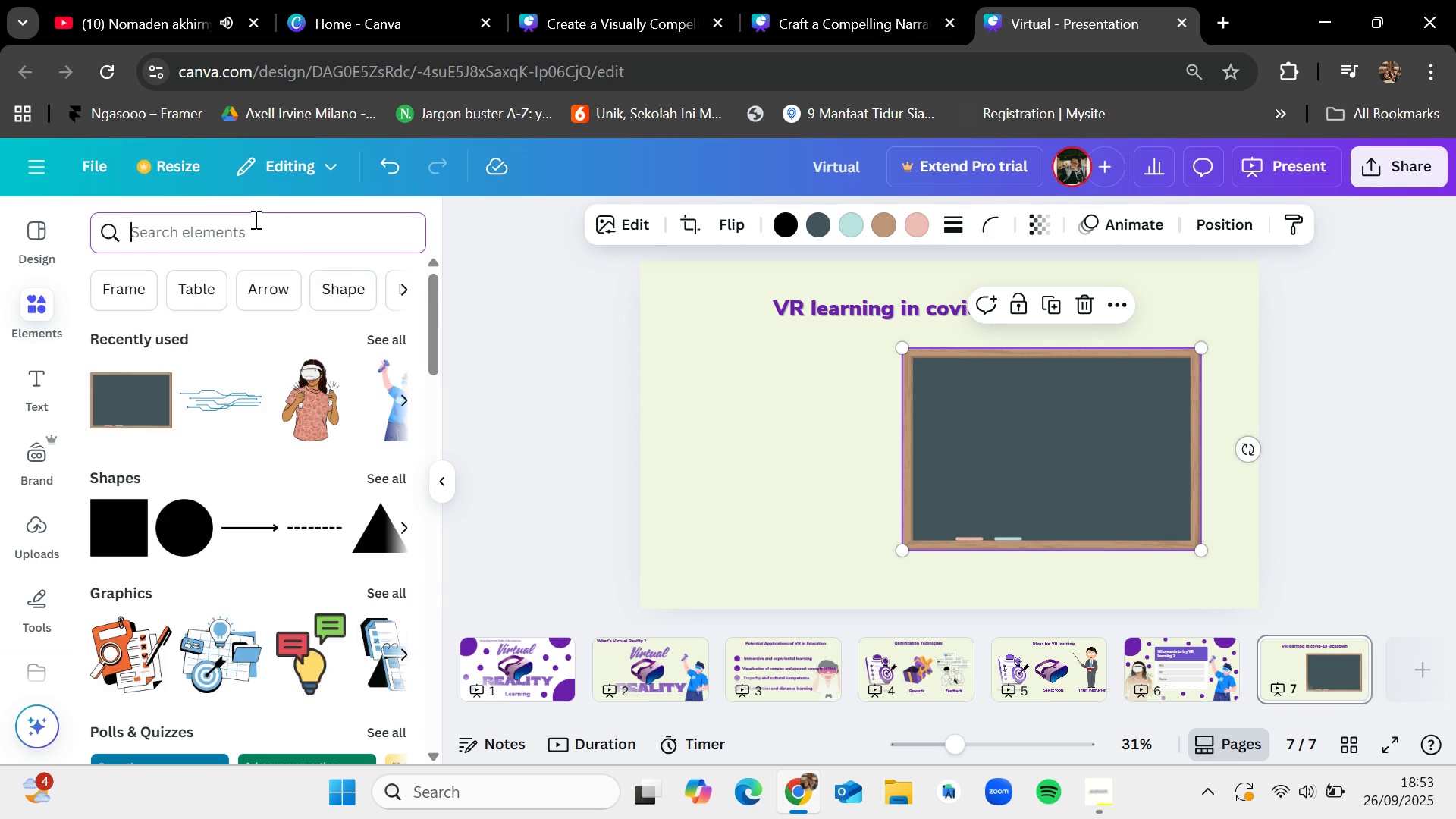 
type(math)
 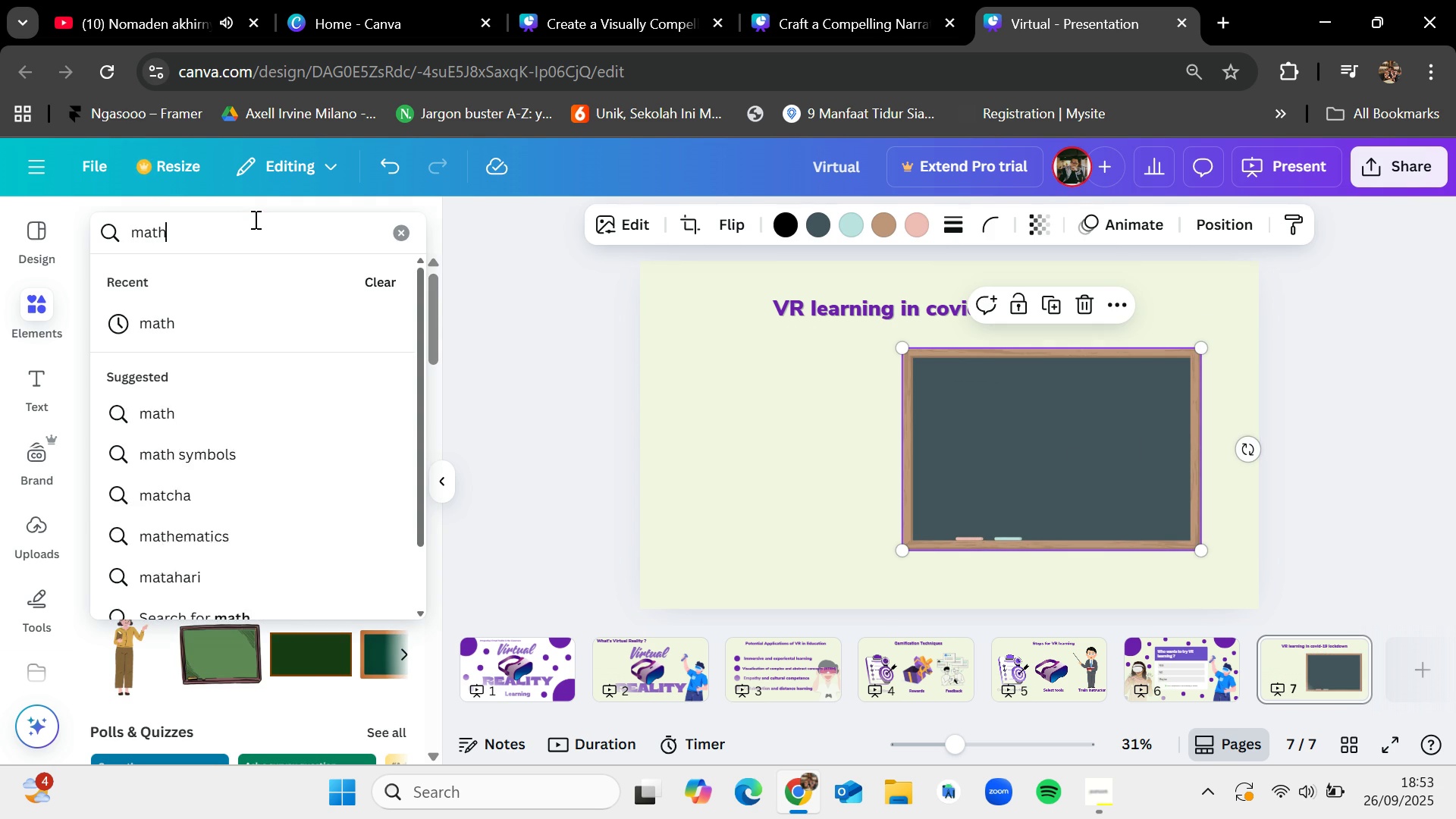 
key(Enter)
 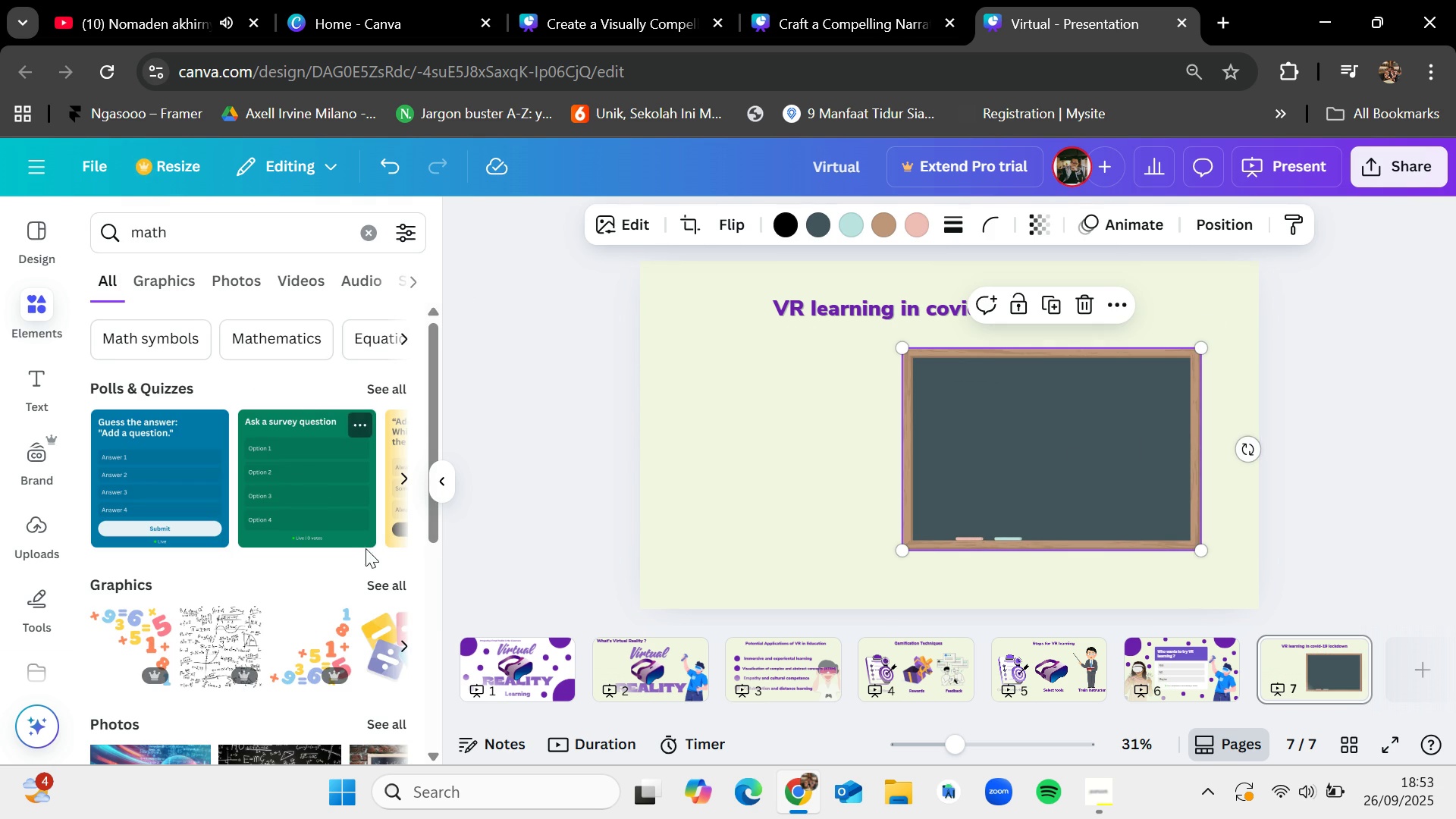 
left_click([391, 581])
 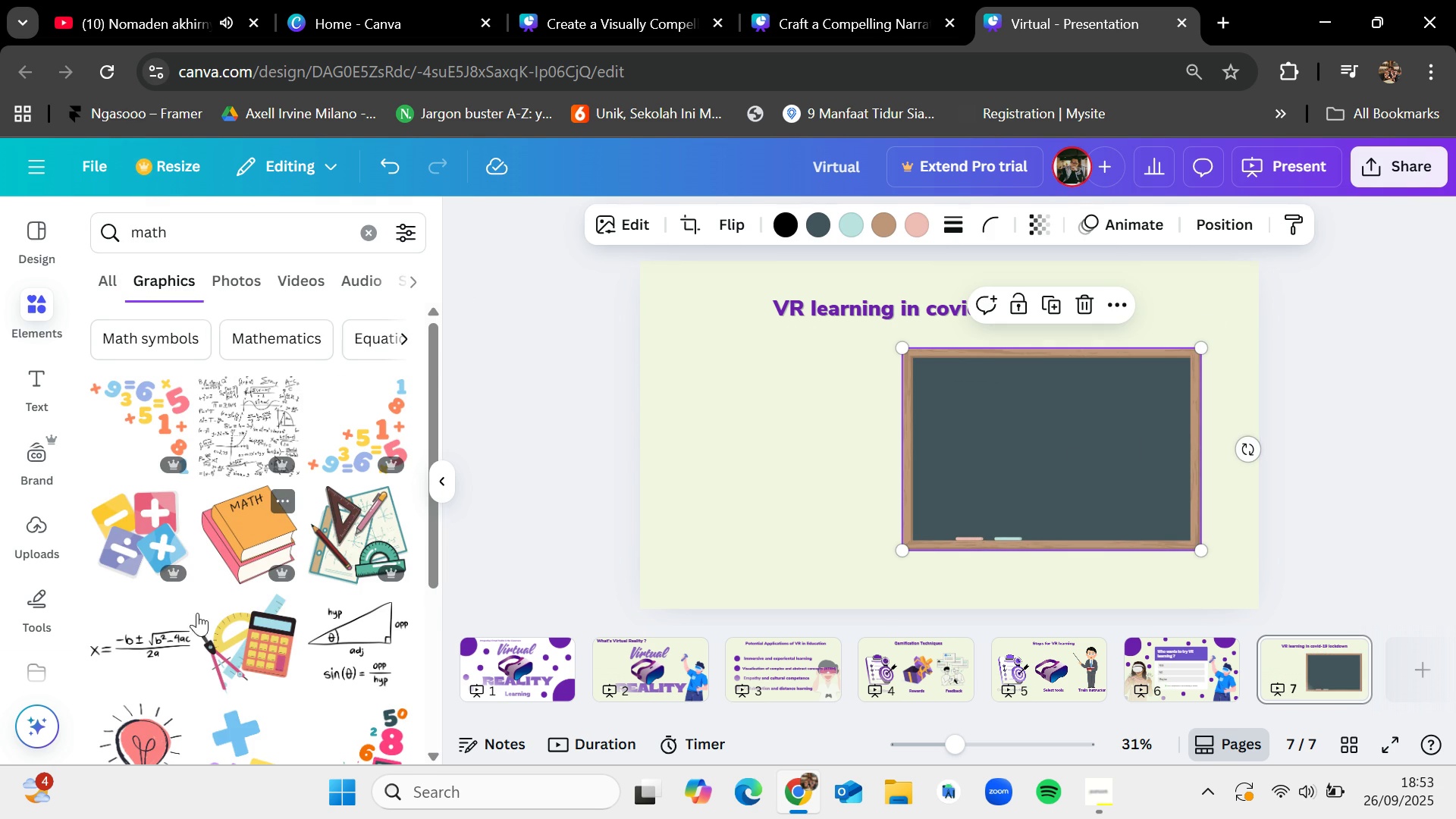 
left_click_drag(start_coordinate=[158, 647], to_coordinate=[1003, 413])
 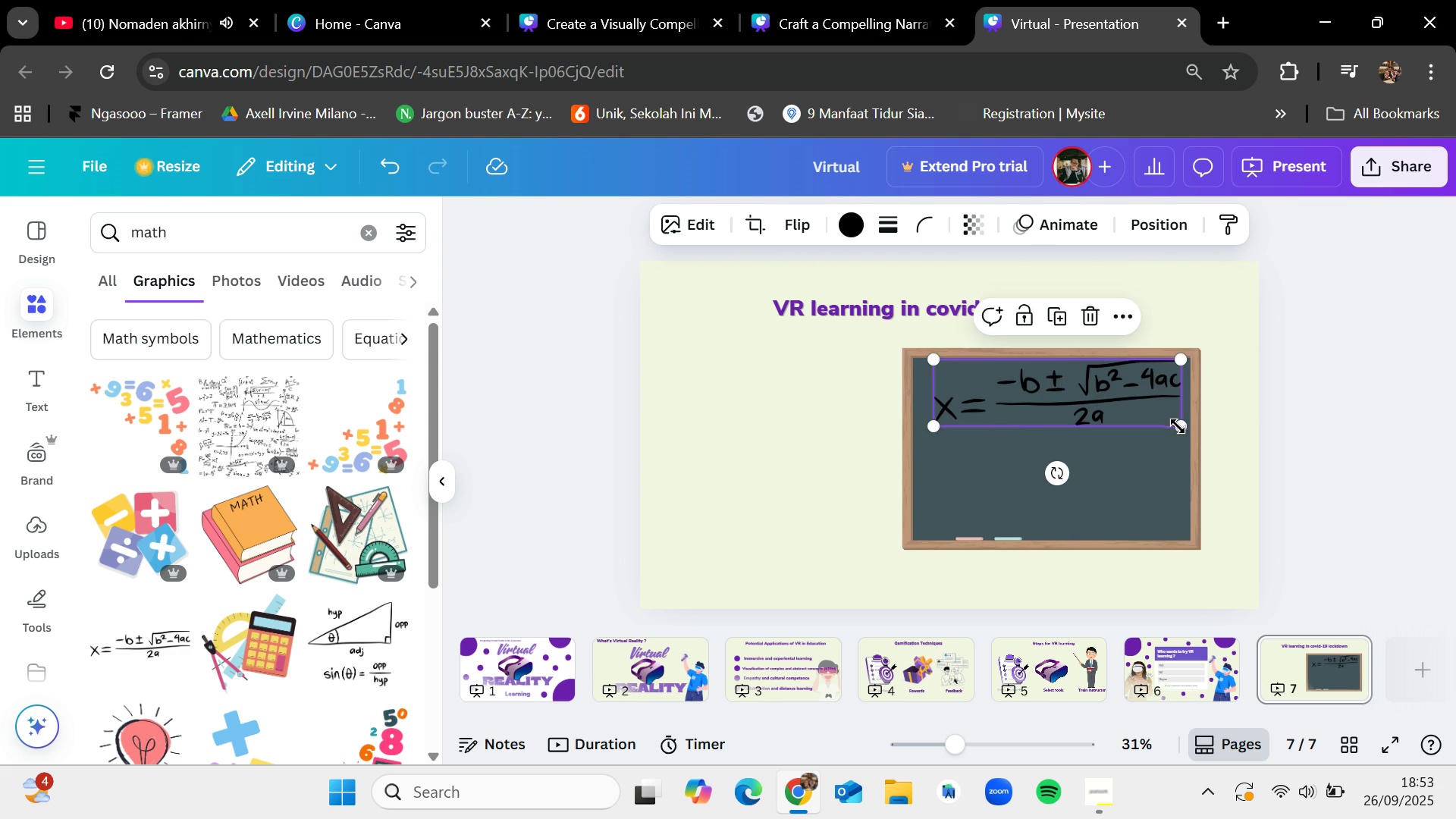 
left_click_drag(start_coordinate=[1177, 422], to_coordinate=[1047, 382])
 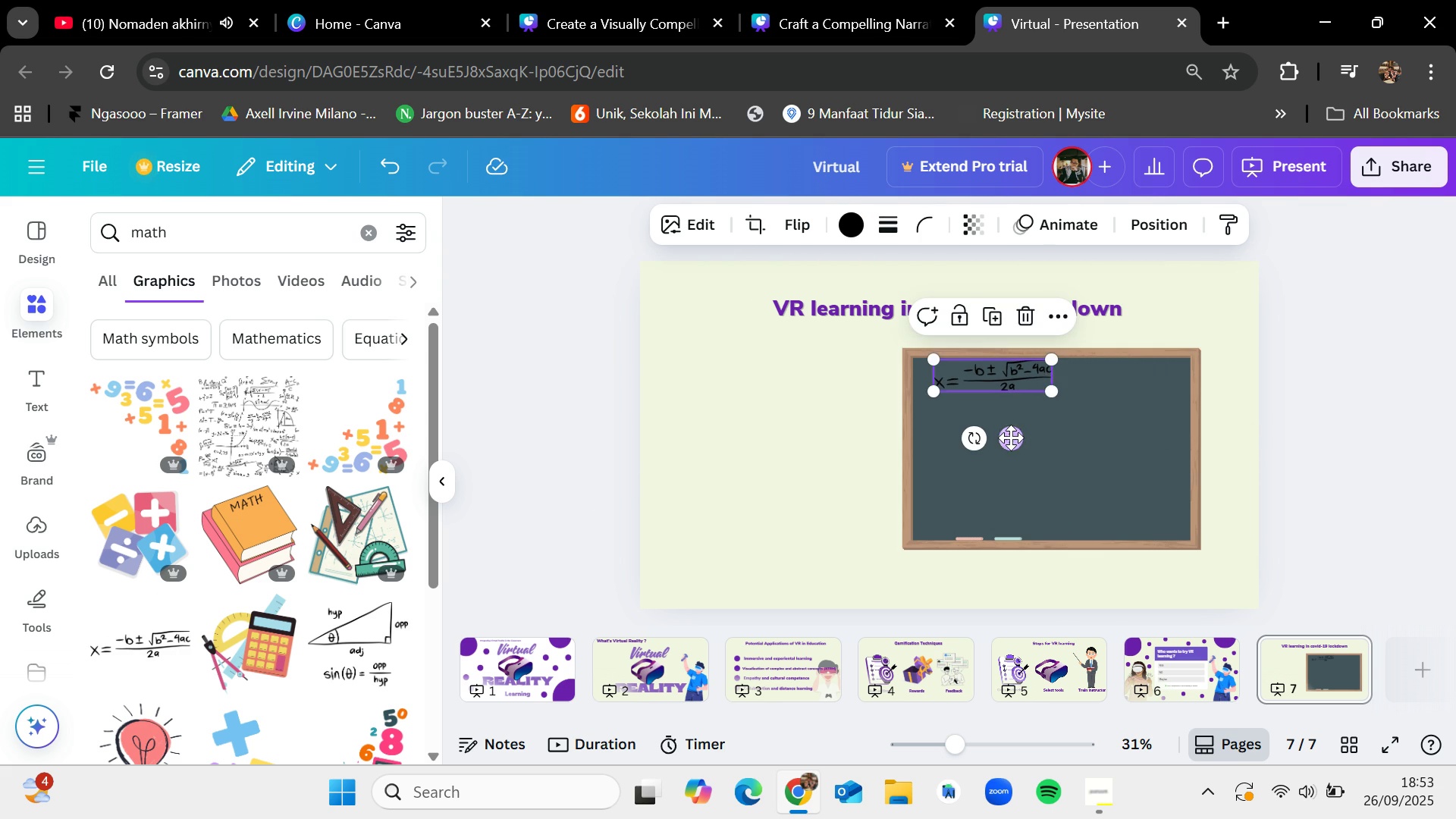 
left_click_drag(start_coordinate=[1010, 438], to_coordinate=[1004, 445])
 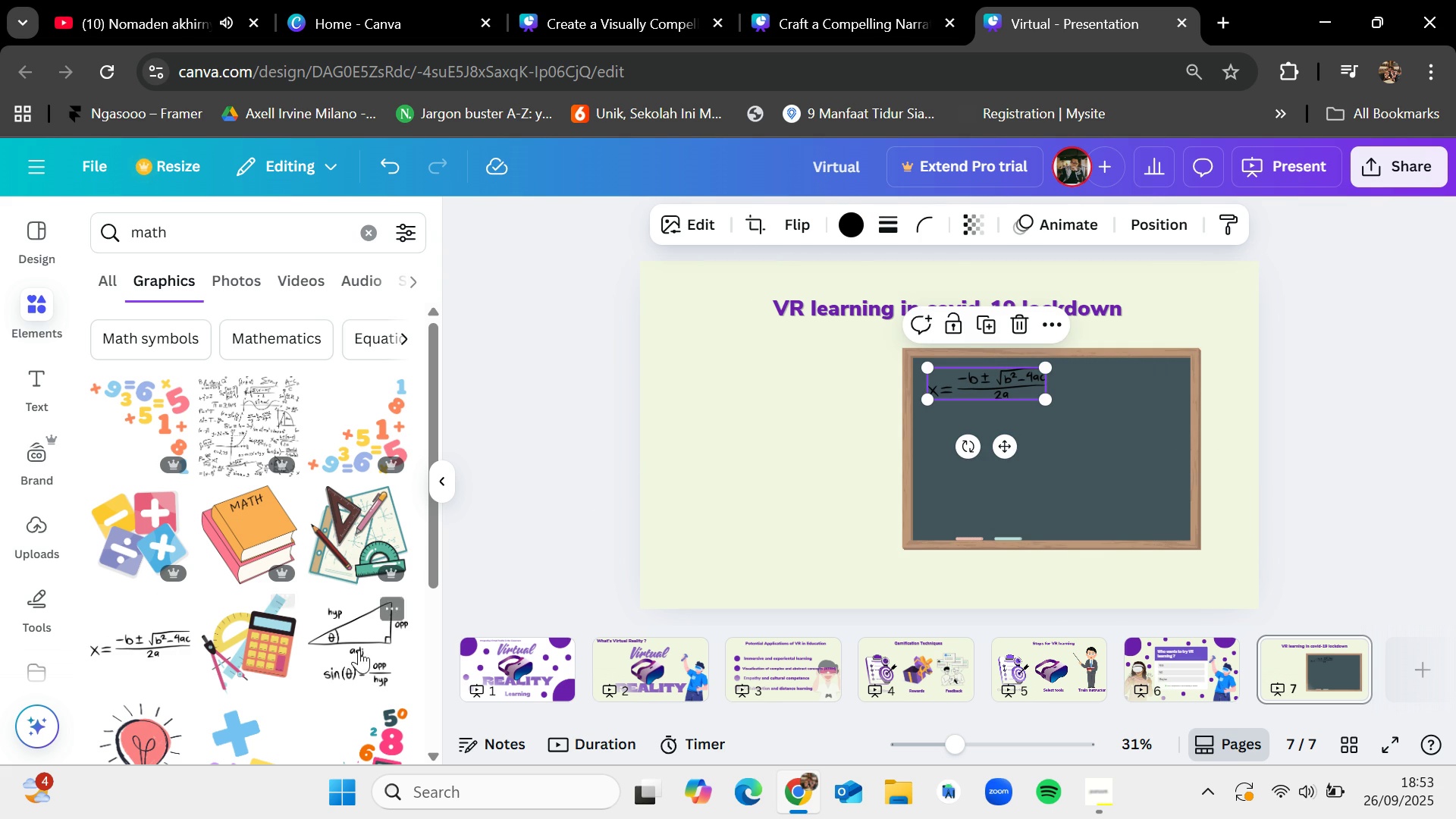 
left_click_drag(start_coordinate=[359, 648], to_coordinate=[1025, 446])
 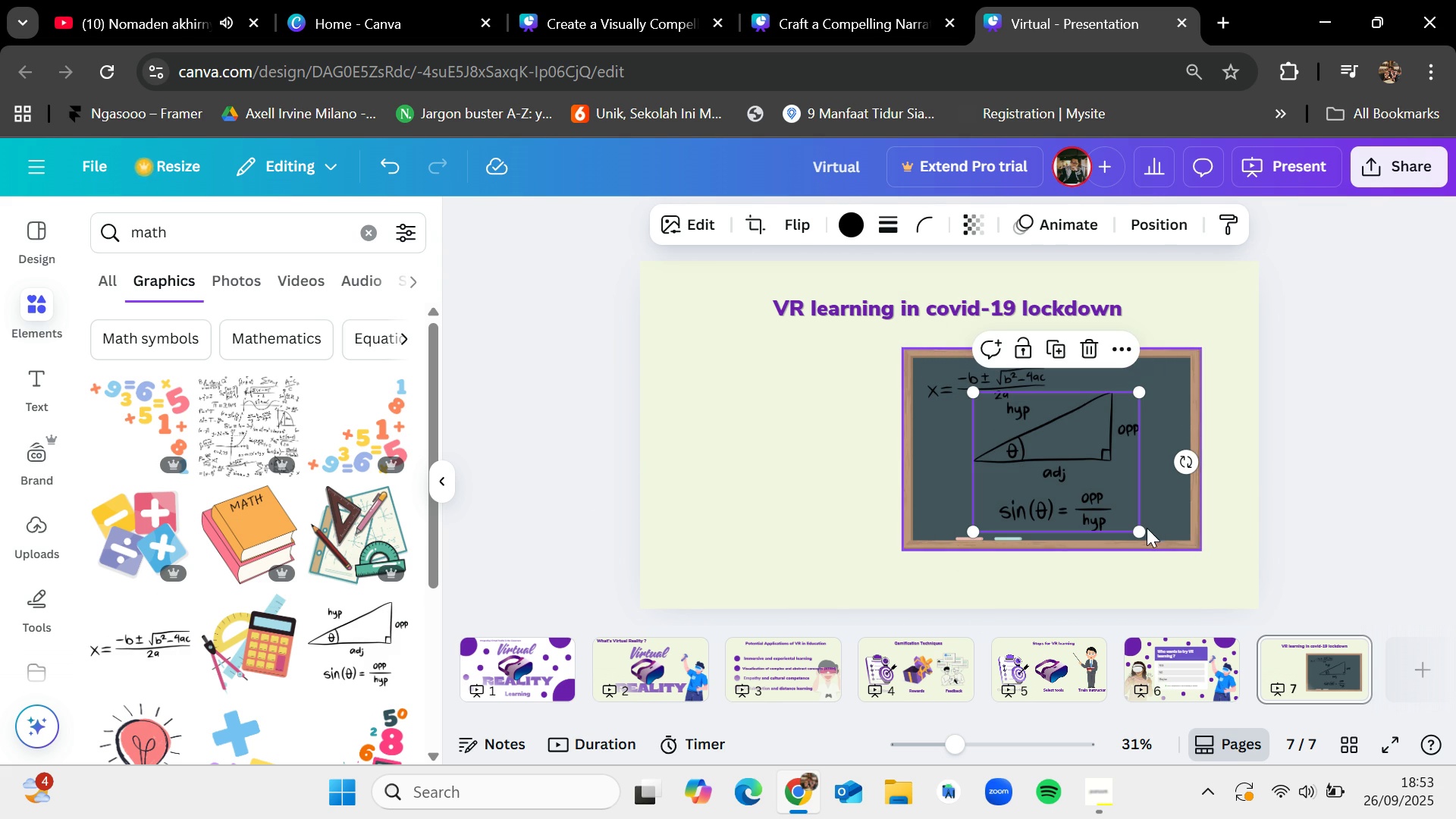 
left_click_drag(start_coordinate=[1139, 527], to_coordinate=[1050, 469])
 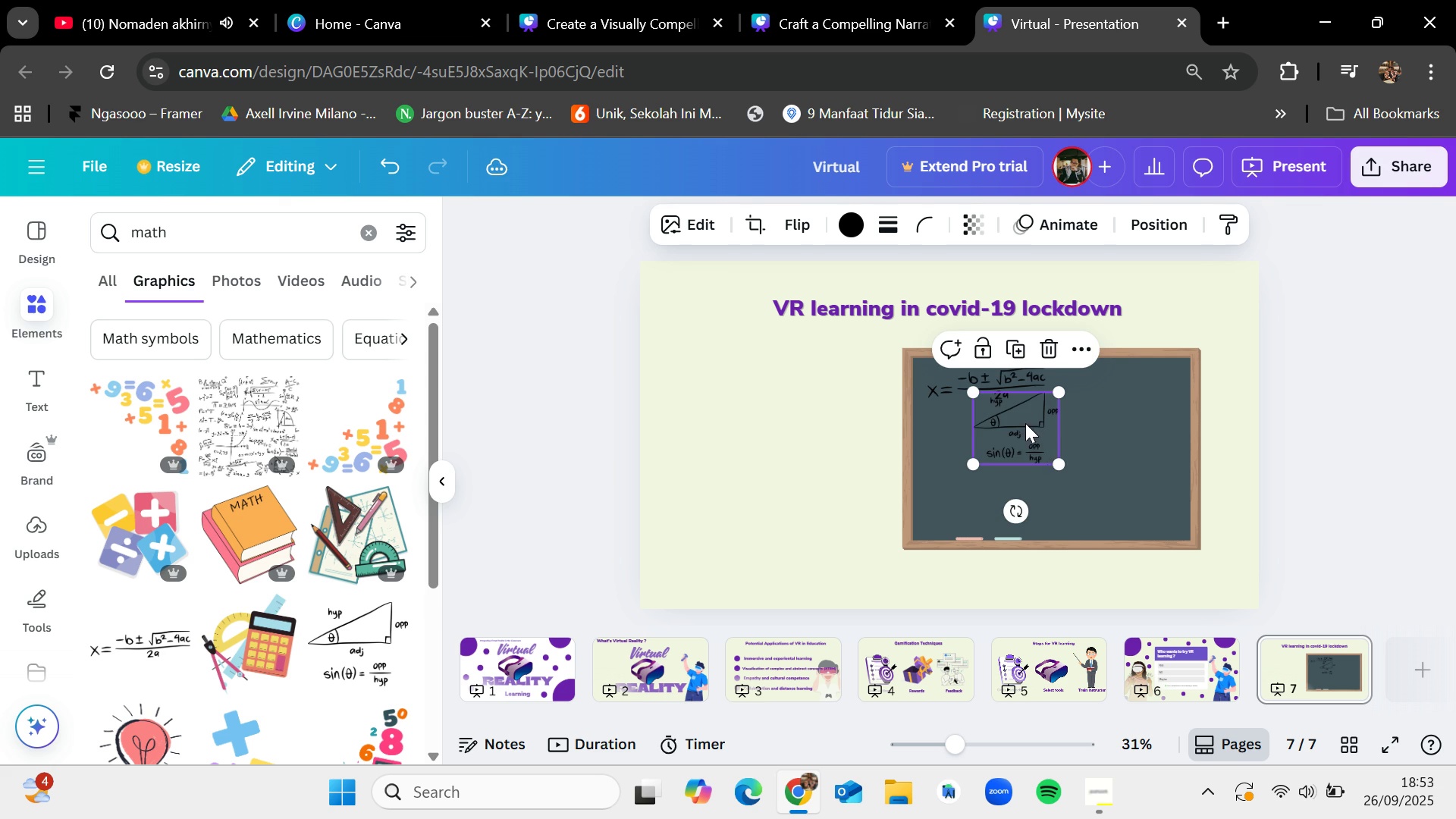 
left_click_drag(start_coordinate=[1025, 423], to_coordinate=[1019, 447])
 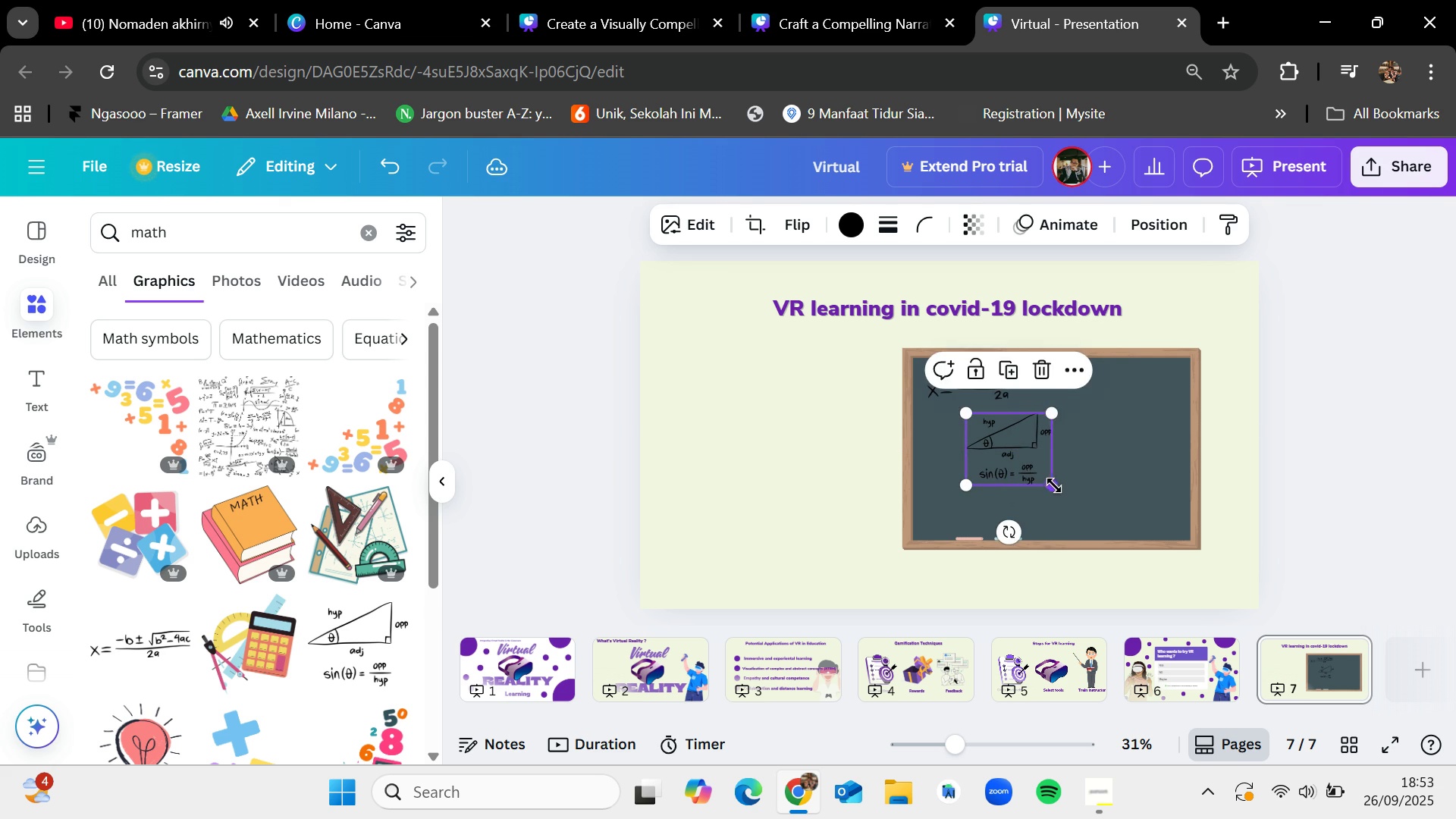 
left_click_drag(start_coordinate=[1054, 485], to_coordinate=[1039, 475])
 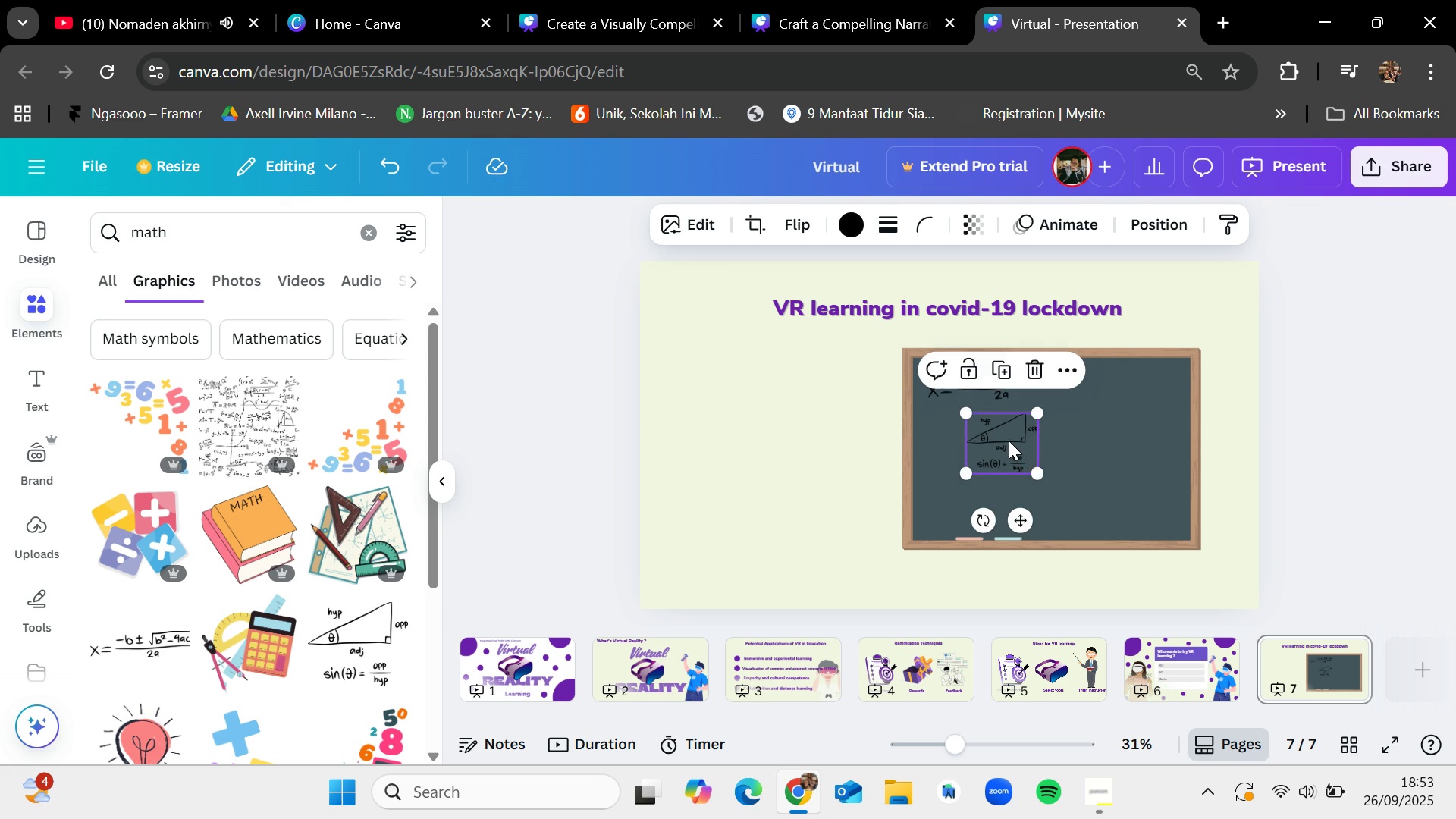 
left_click_drag(start_coordinate=[1008, 438], to_coordinate=[1147, 485])
 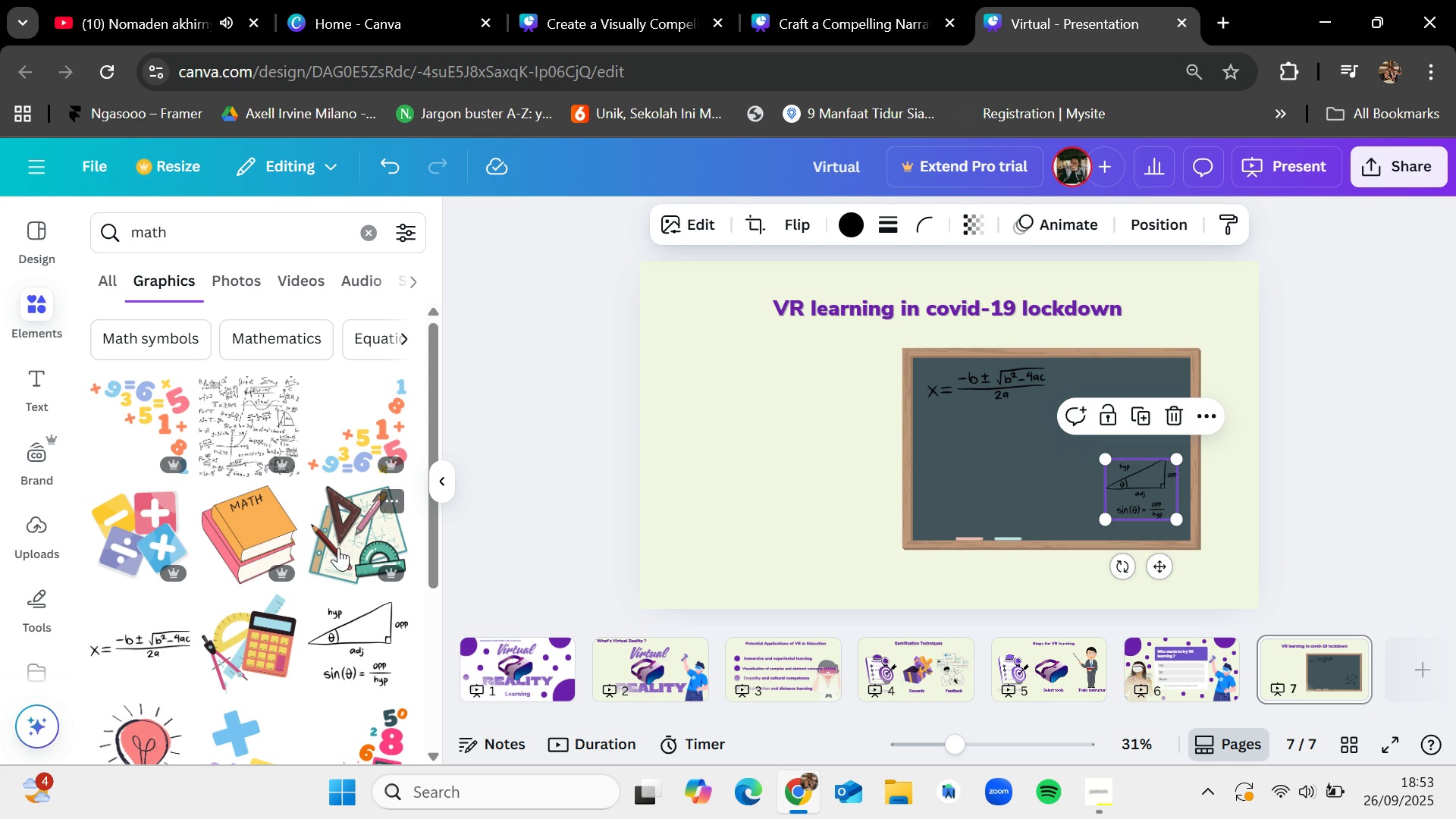 
scroll: coordinate [306, 560], scroll_direction: down, amount: 5.0
 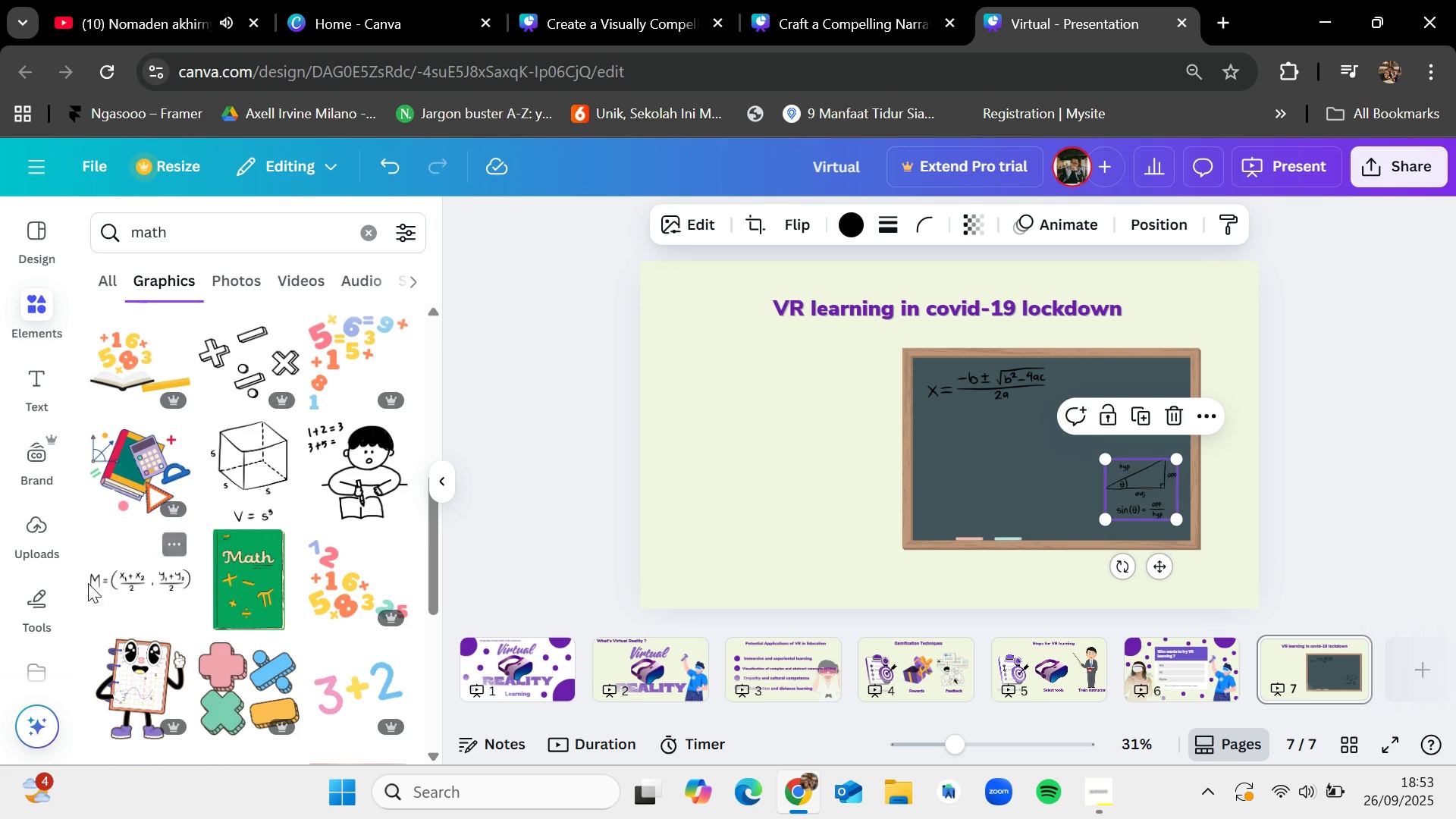 
left_click_drag(start_coordinate=[99, 579], to_coordinate=[957, 446])
 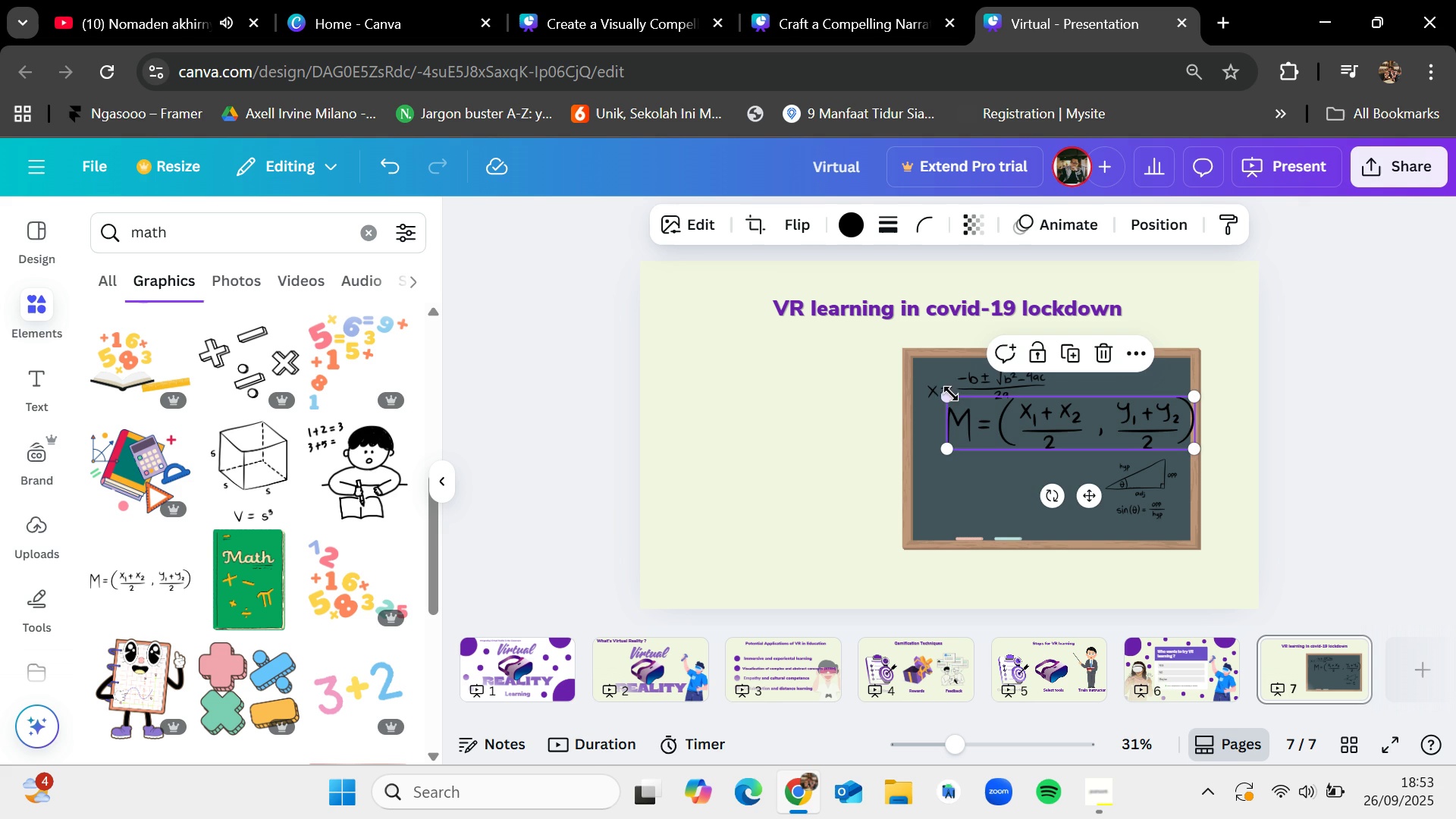 
left_click_drag(start_coordinate=[943, 396], to_coordinate=[1018, 466])
 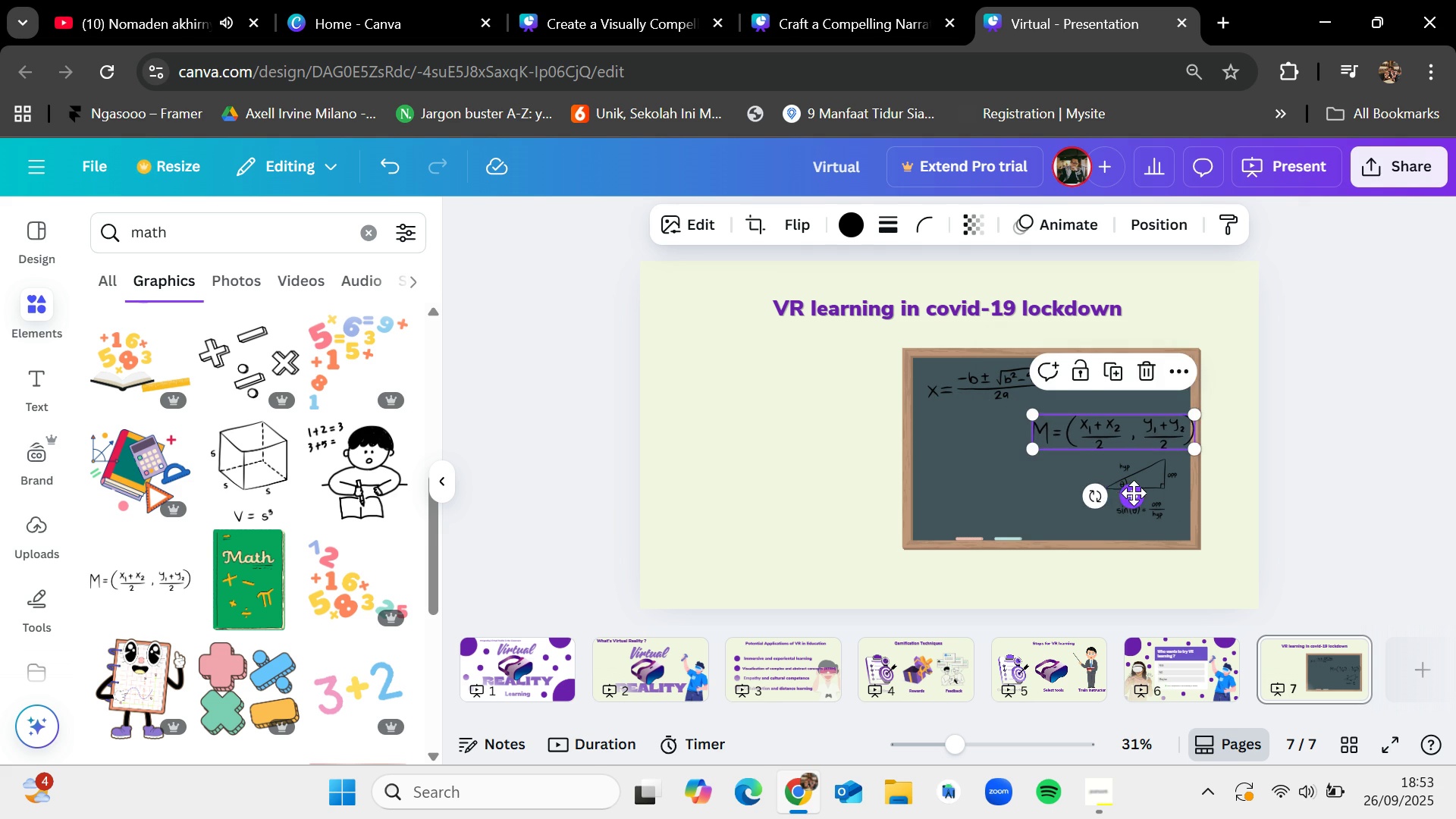 
left_click_drag(start_coordinate=[1134, 493], to_coordinate=[1025, 510])
 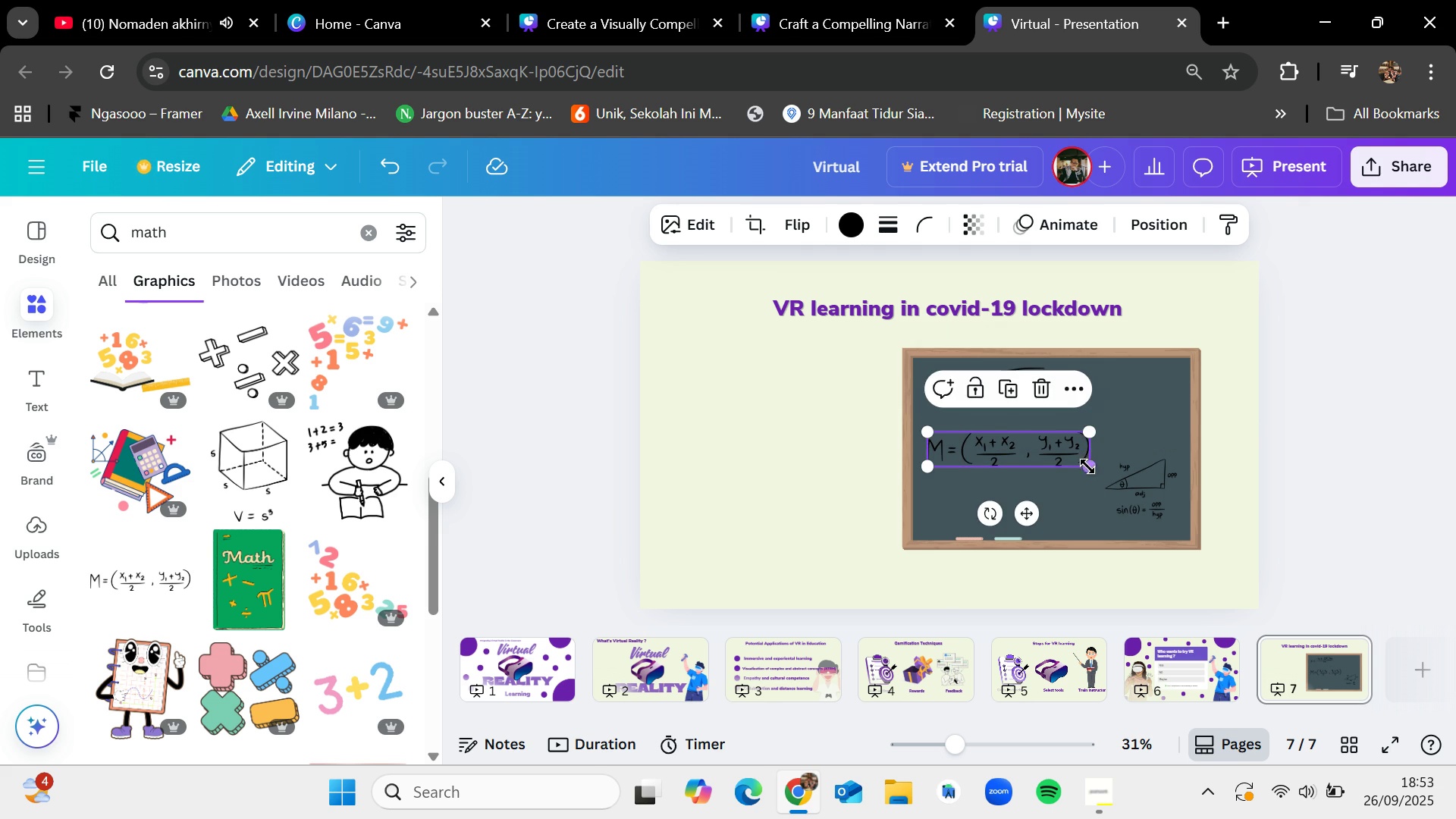 
left_click_drag(start_coordinate=[1087, 463], to_coordinate=[1062, 457])
 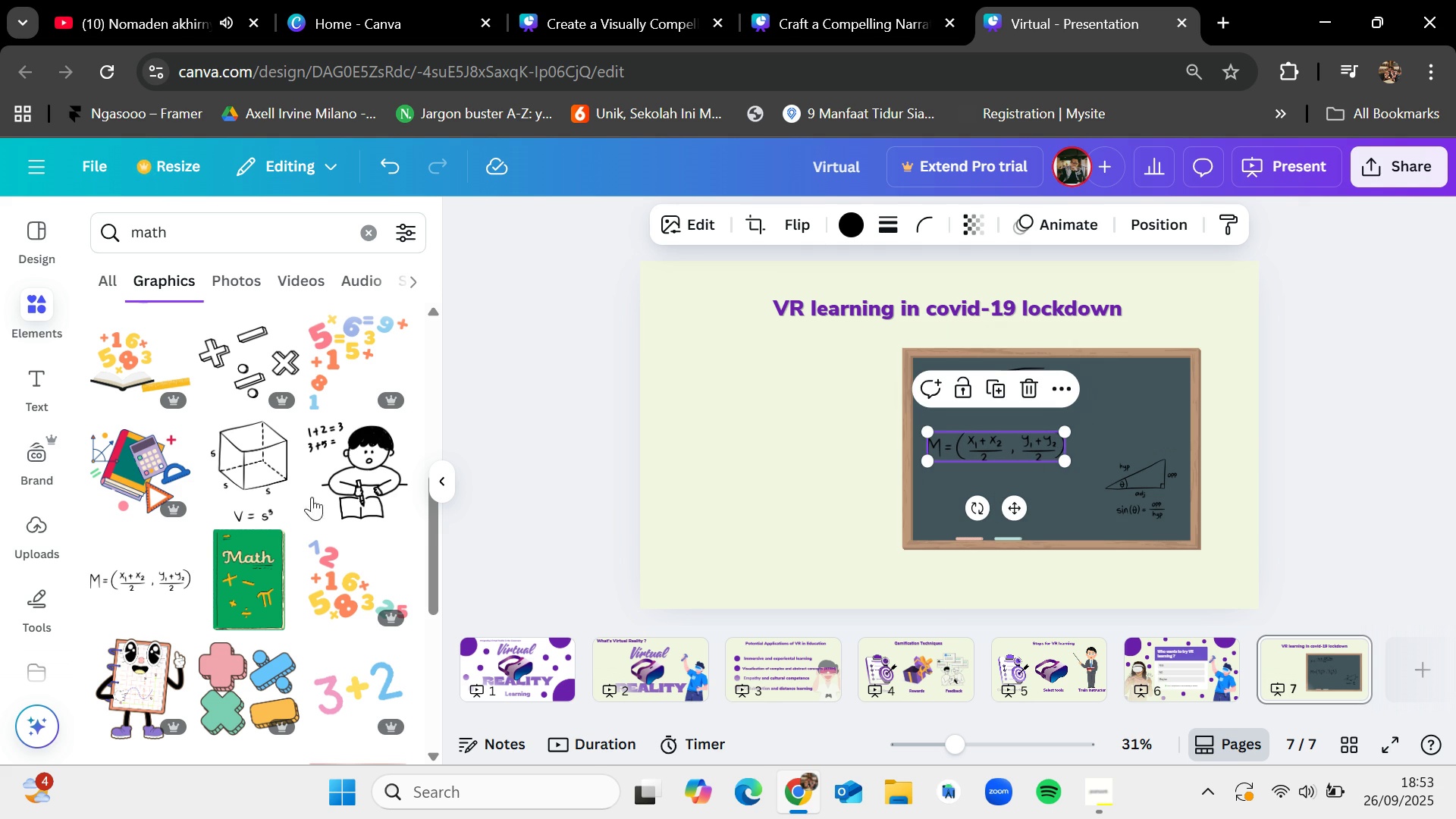 
scroll: coordinate [275, 547], scroll_direction: down, amount: 6.0
 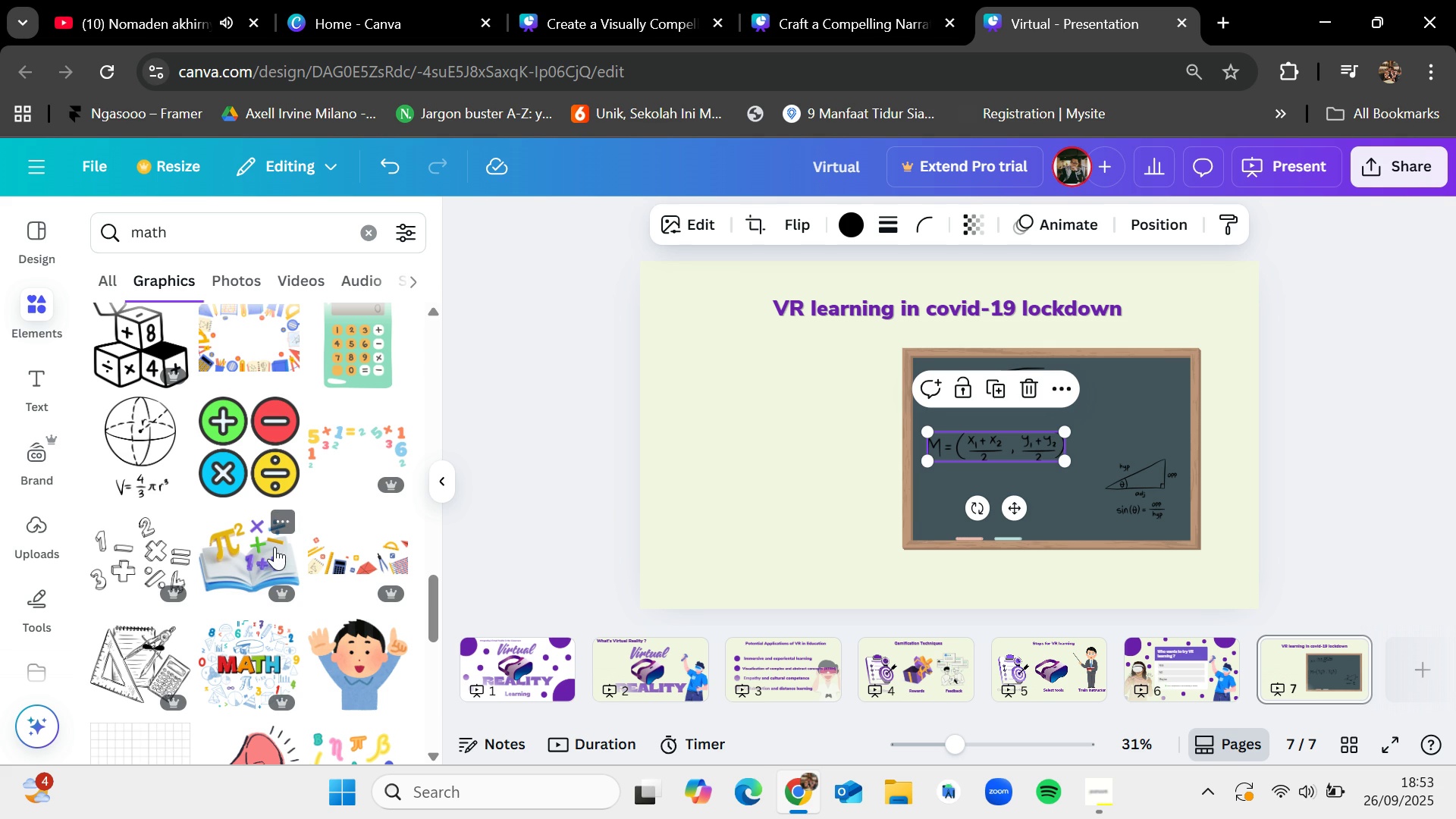 
left_click_drag(start_coordinate=[136, 427], to_coordinate=[1090, 403])
 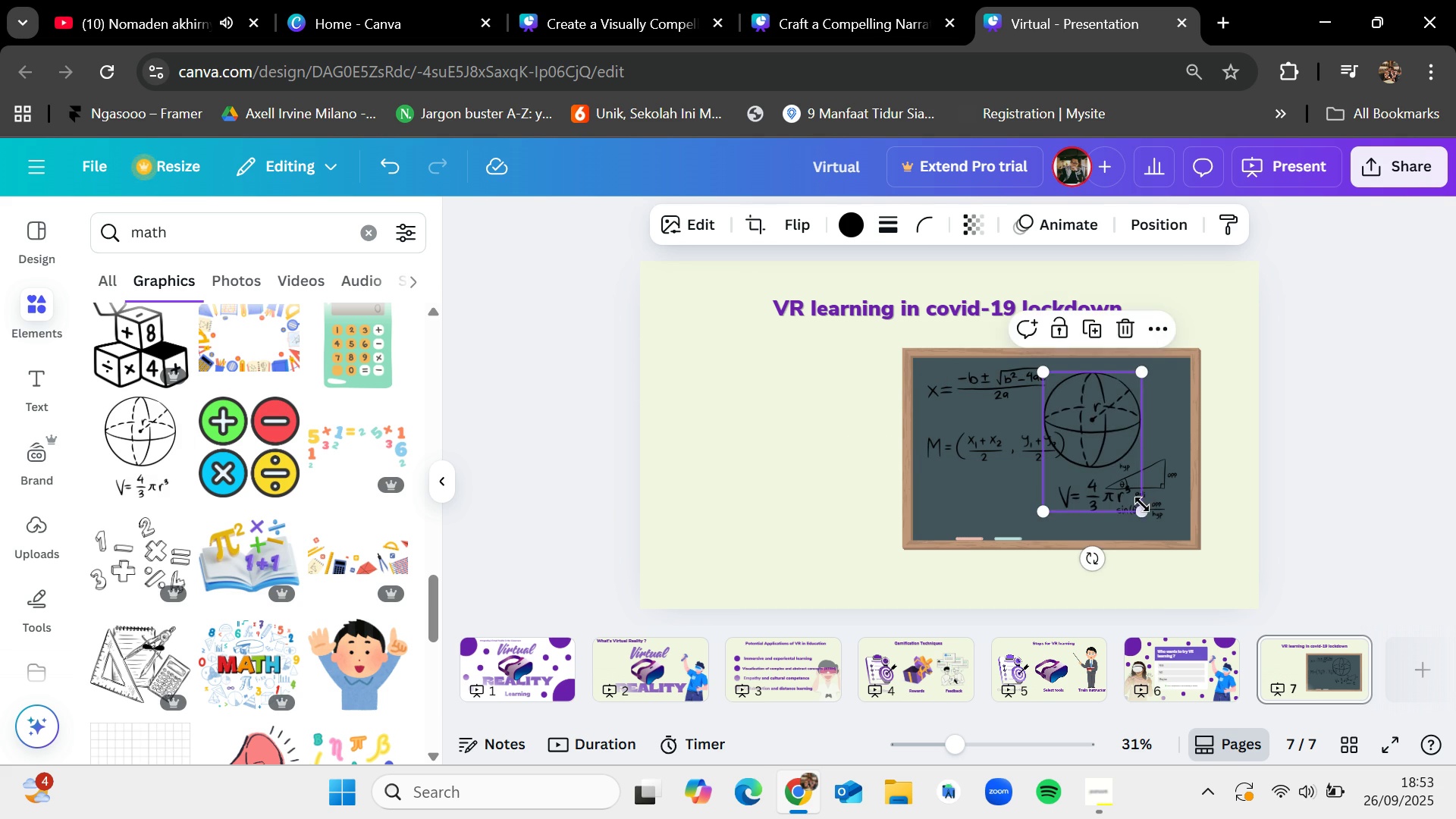 
left_click_drag(start_coordinate=[1142, 504], to_coordinate=[1088, 464])
 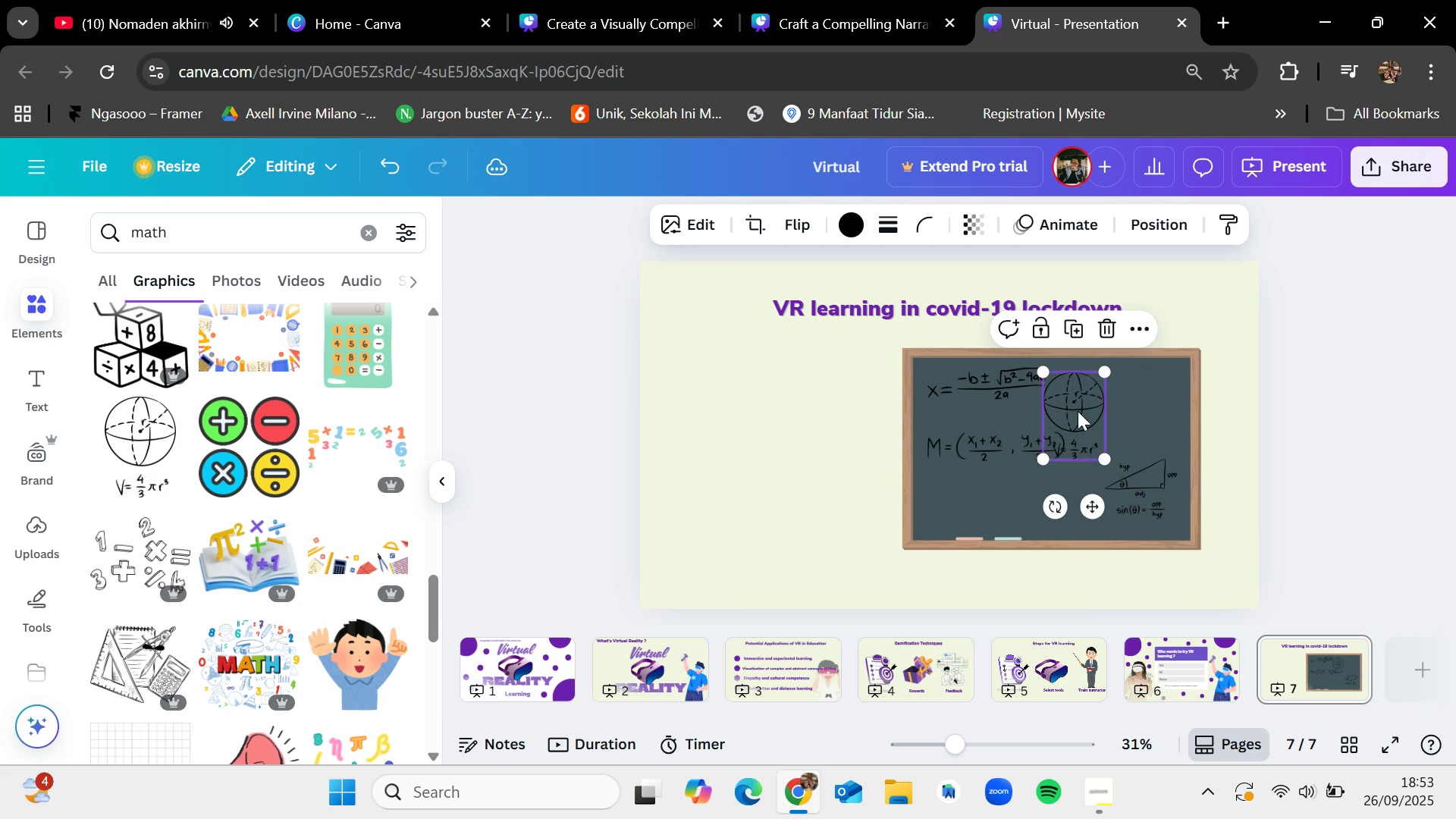 
left_click_drag(start_coordinate=[1078, 411], to_coordinate=[1121, 410])
 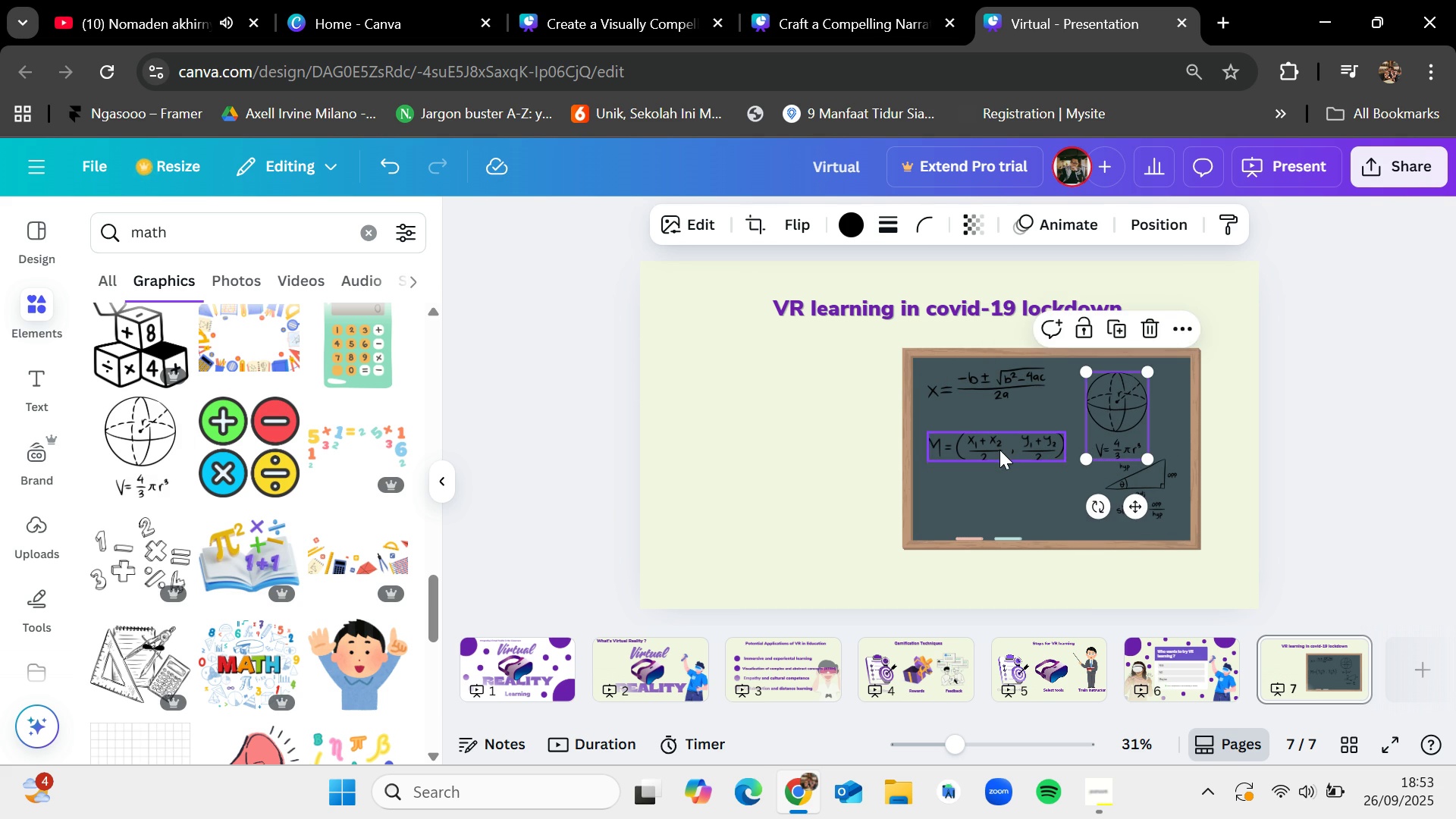 
left_click_drag(start_coordinate=[999, 449], to_coordinate=[996, 494])
 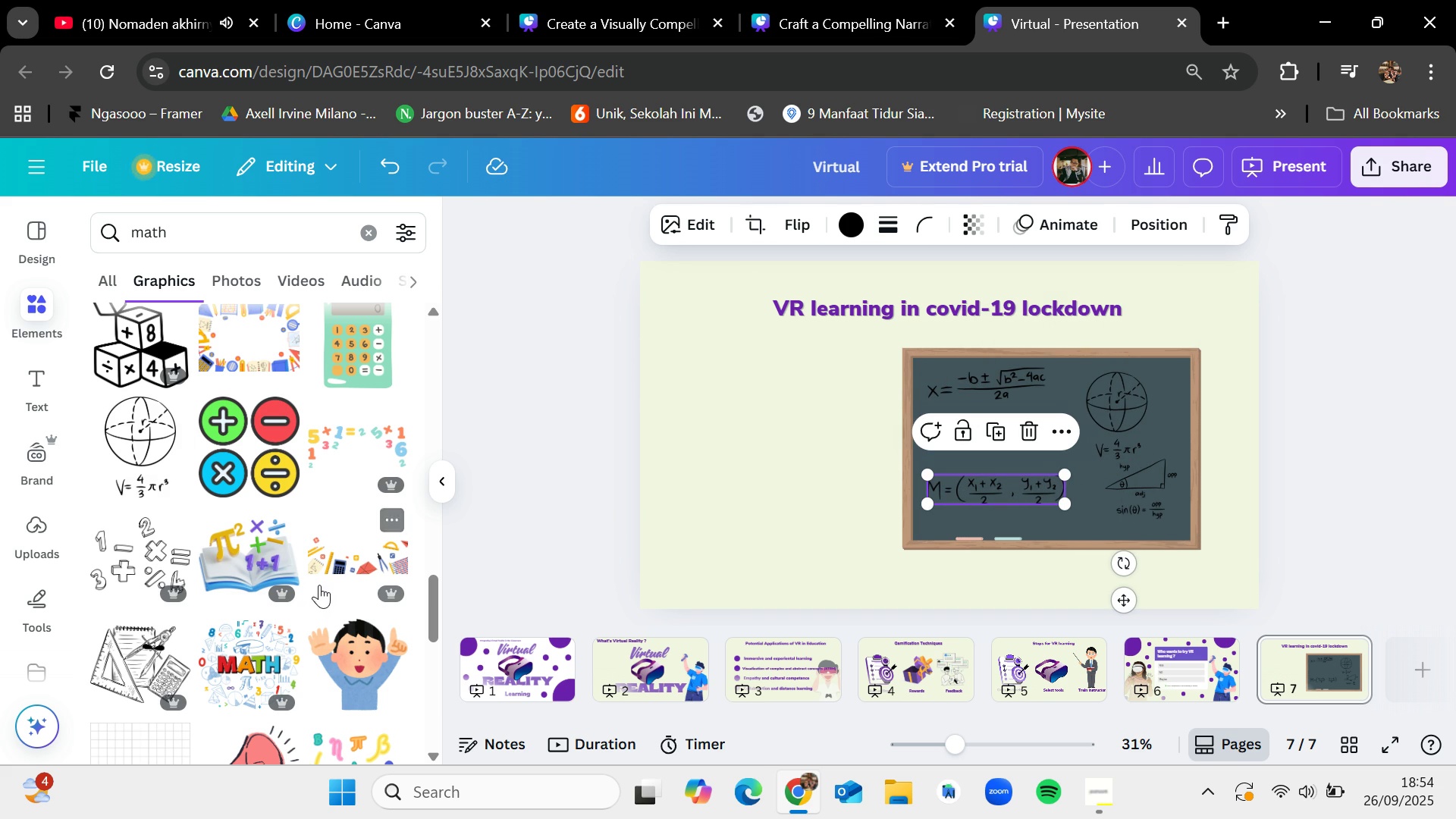 
scroll: coordinate [263, 574], scroll_direction: down, amount: 8.0
 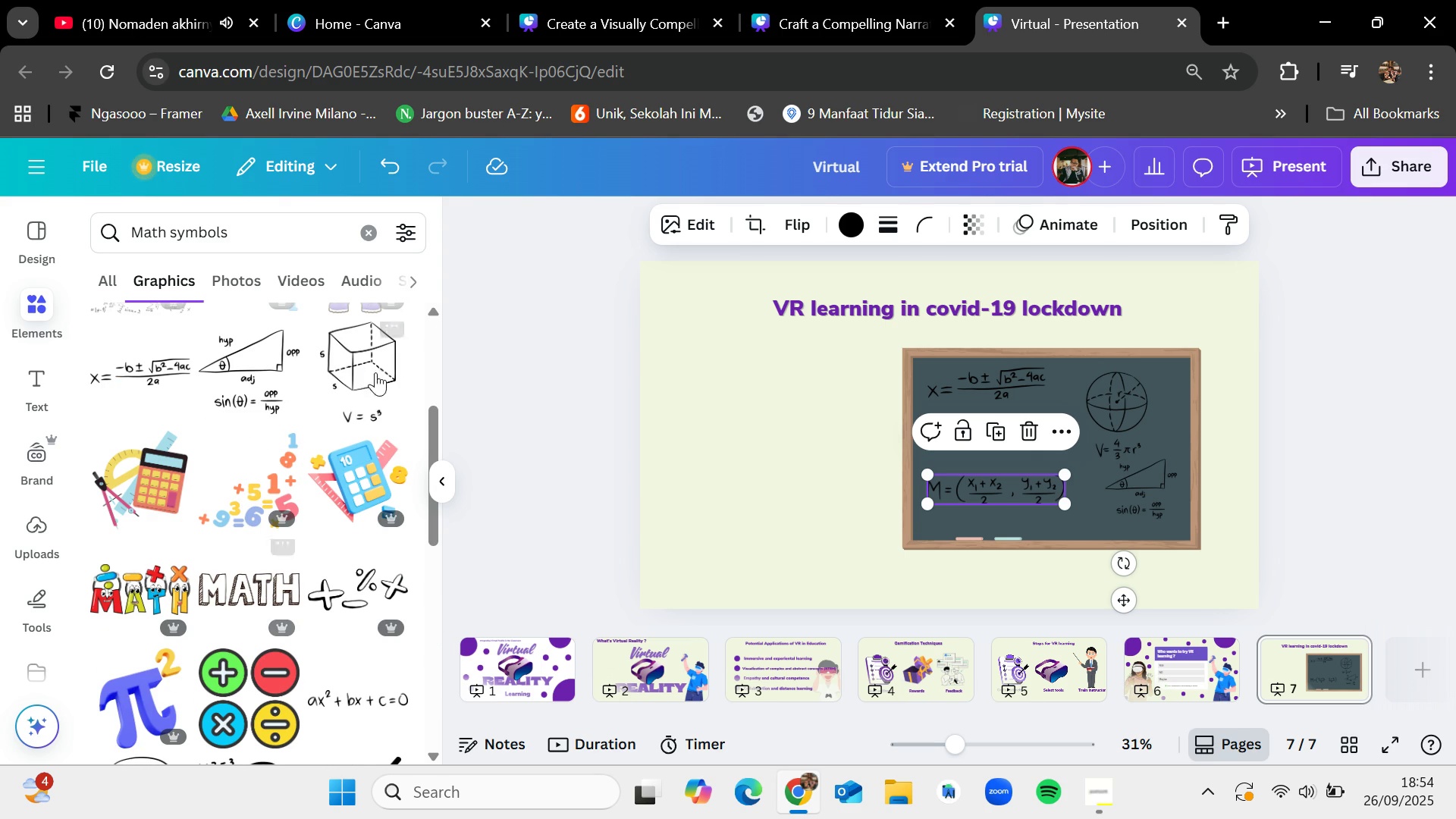 
left_click_drag(start_coordinate=[350, 357], to_coordinate=[973, 415])
 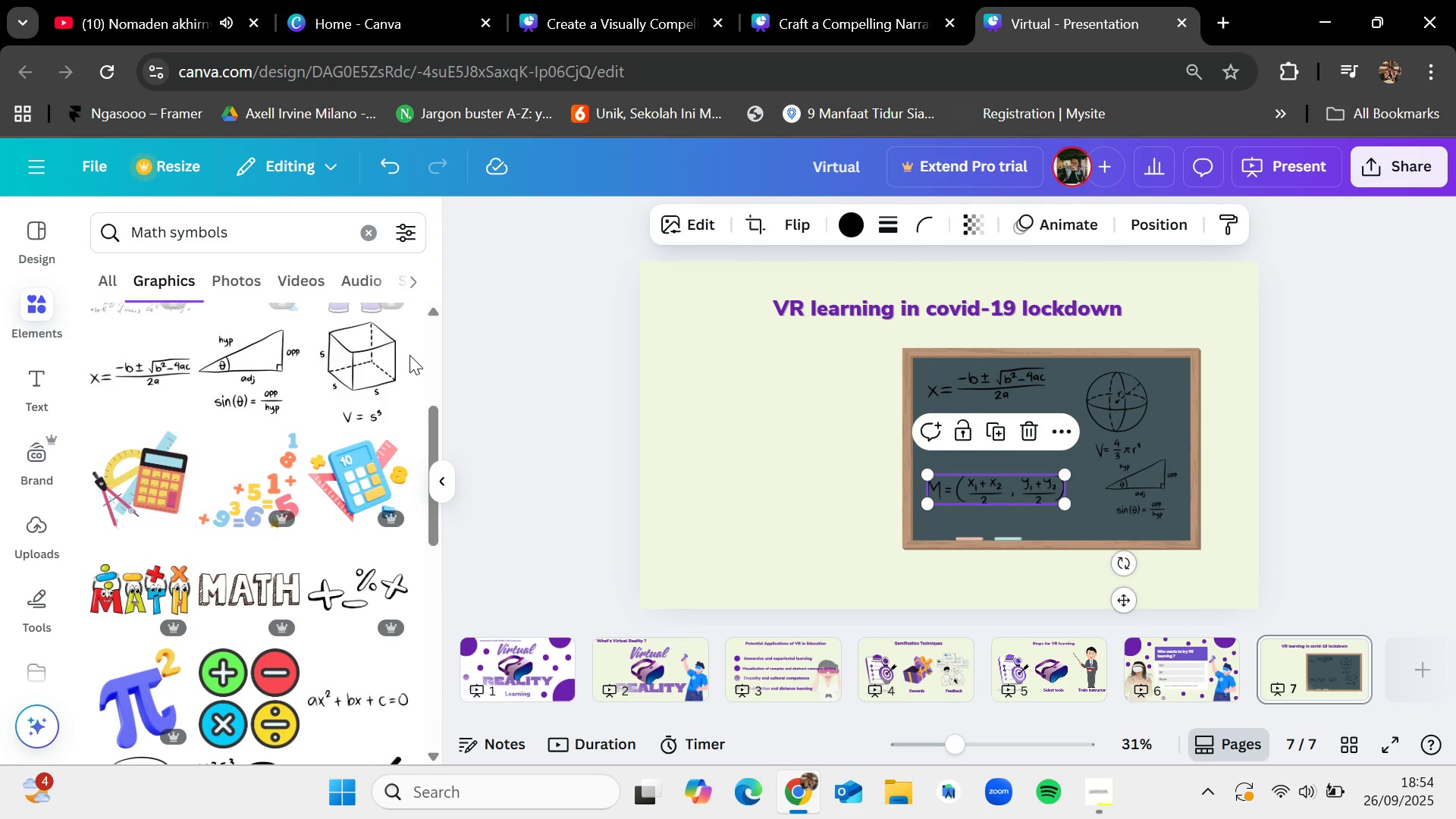 
left_click_drag(start_coordinate=[372, 362], to_coordinate=[1037, 402])
 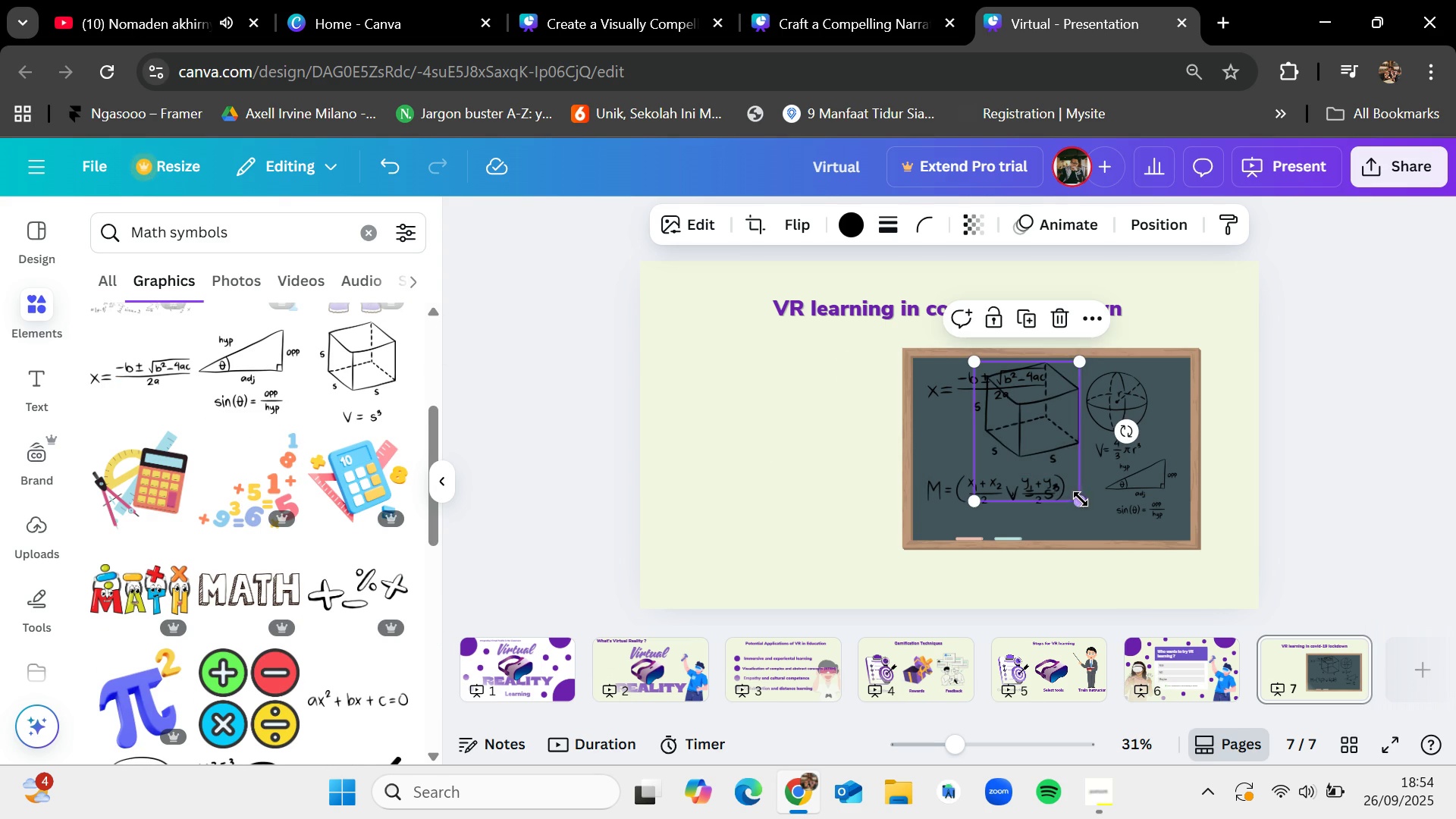 
left_click_drag(start_coordinate=[1078, 500], to_coordinate=[1030, 459])
 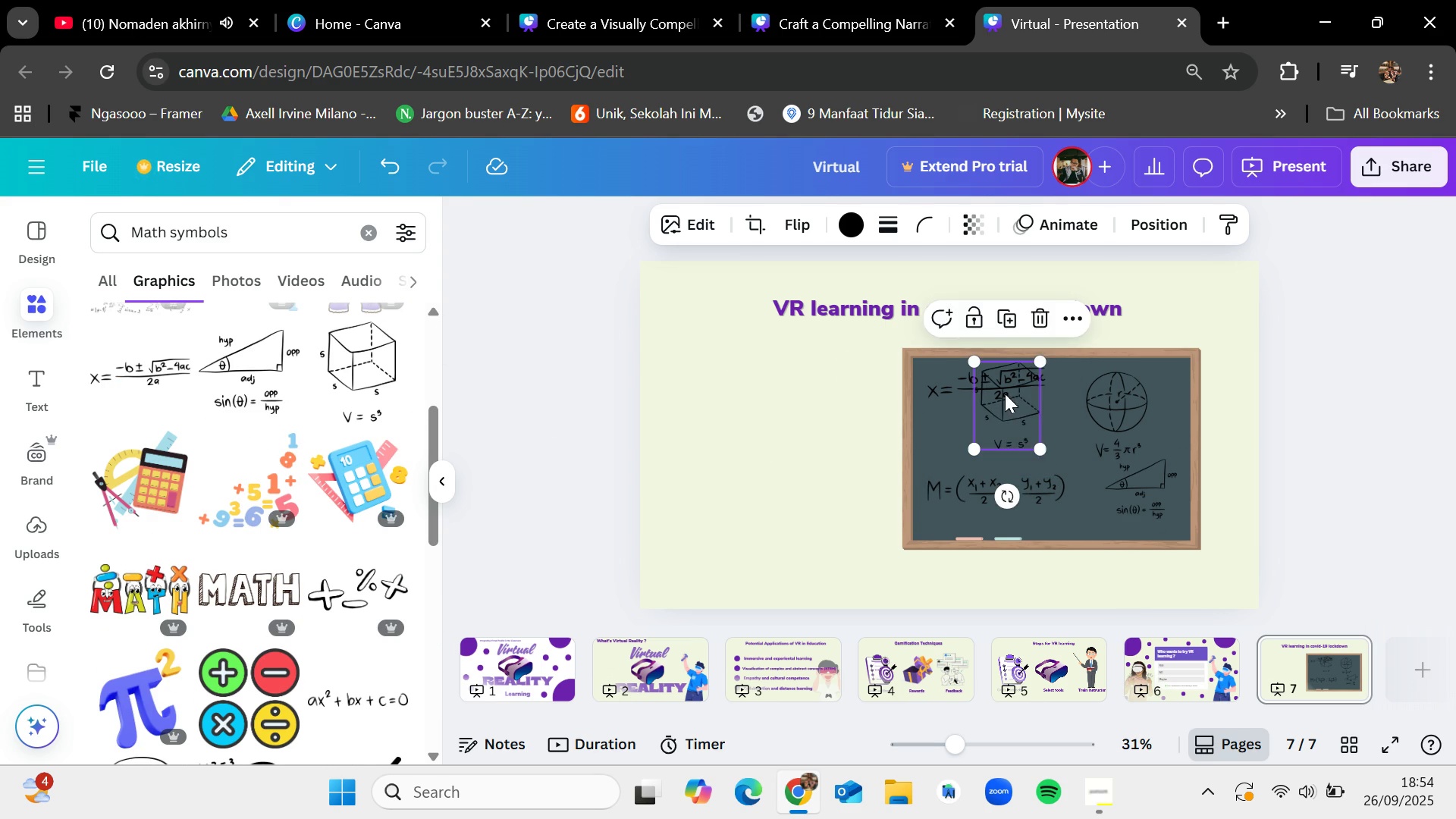 
left_click_drag(start_coordinate=[1005, 391], to_coordinate=[1094, 460])
 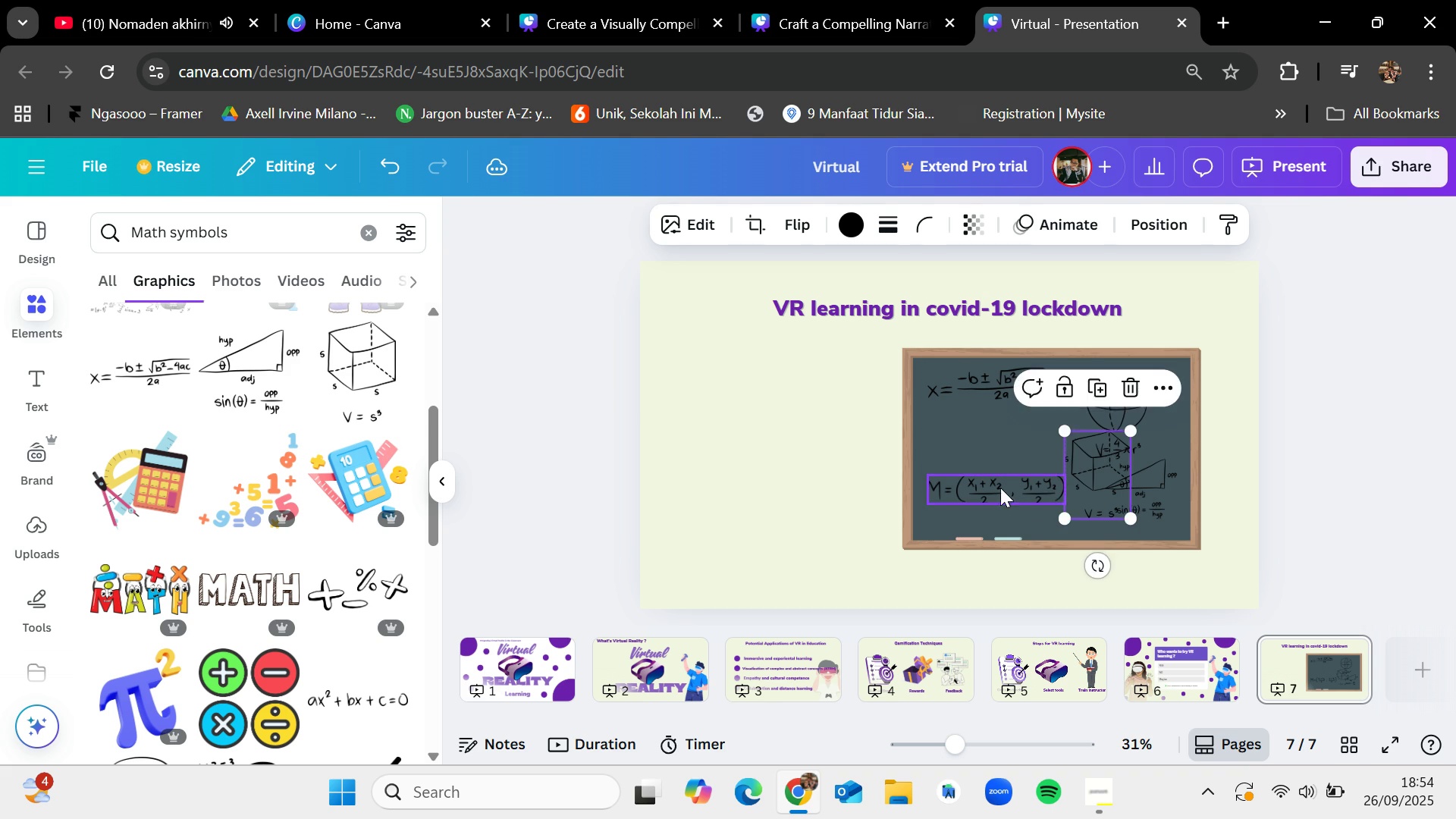 
left_click_drag(start_coordinate=[1000, 488], to_coordinate=[1002, 432])
 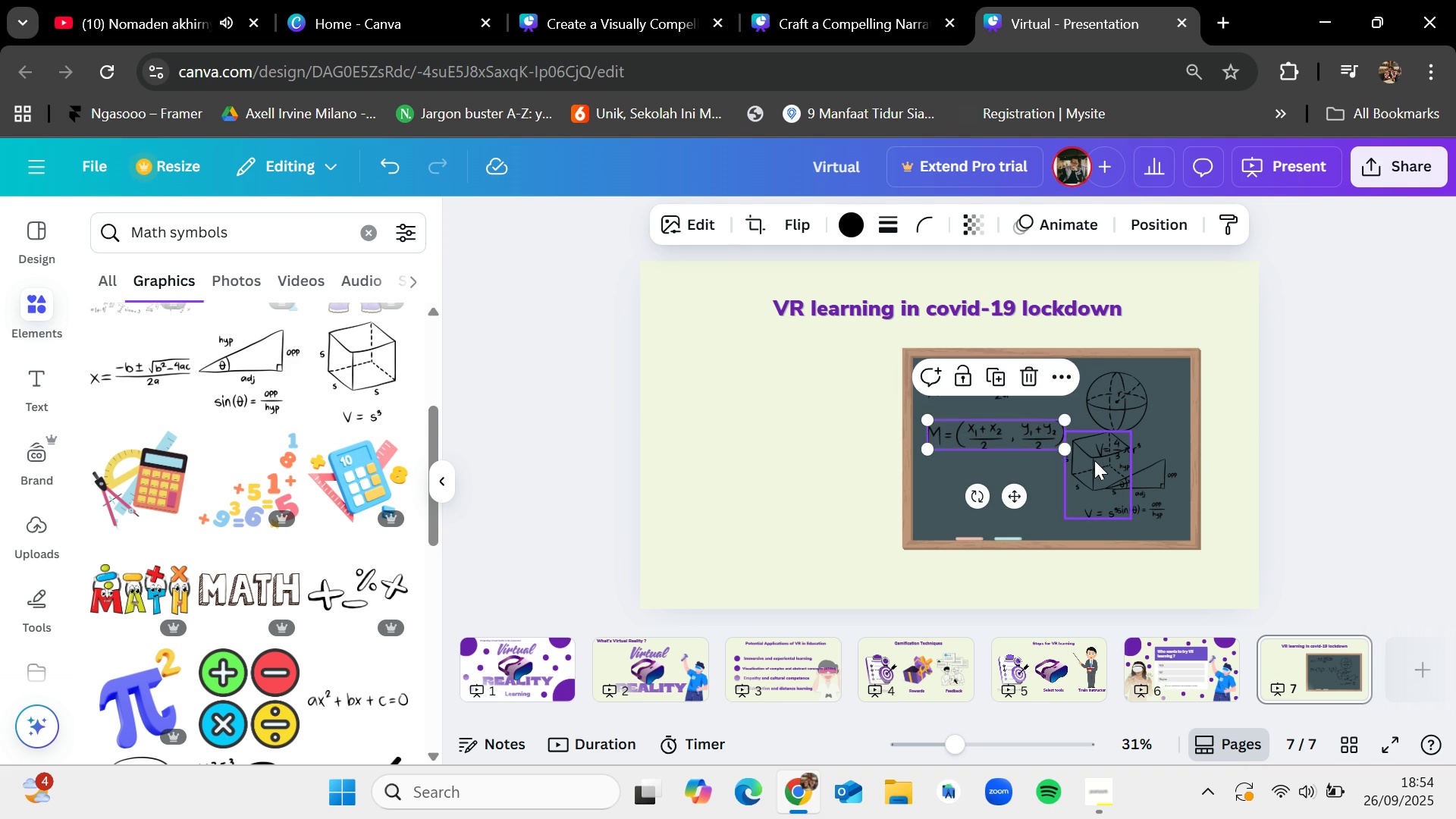 
left_click_drag(start_coordinate=[1094, 461], to_coordinate=[985, 482])
 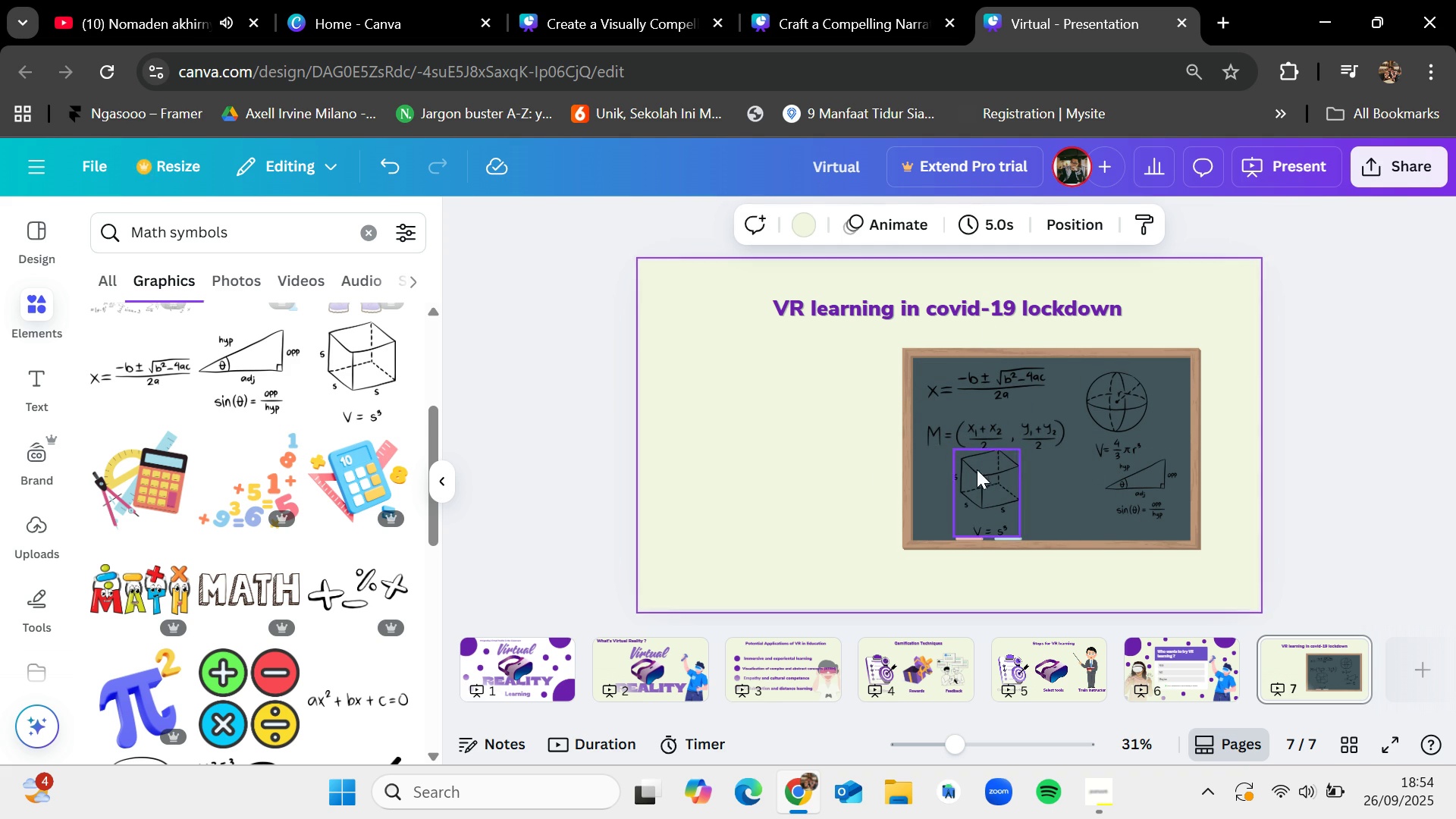 
left_click_drag(start_coordinate=[1055, 433], to_coordinate=[1053, 424])
 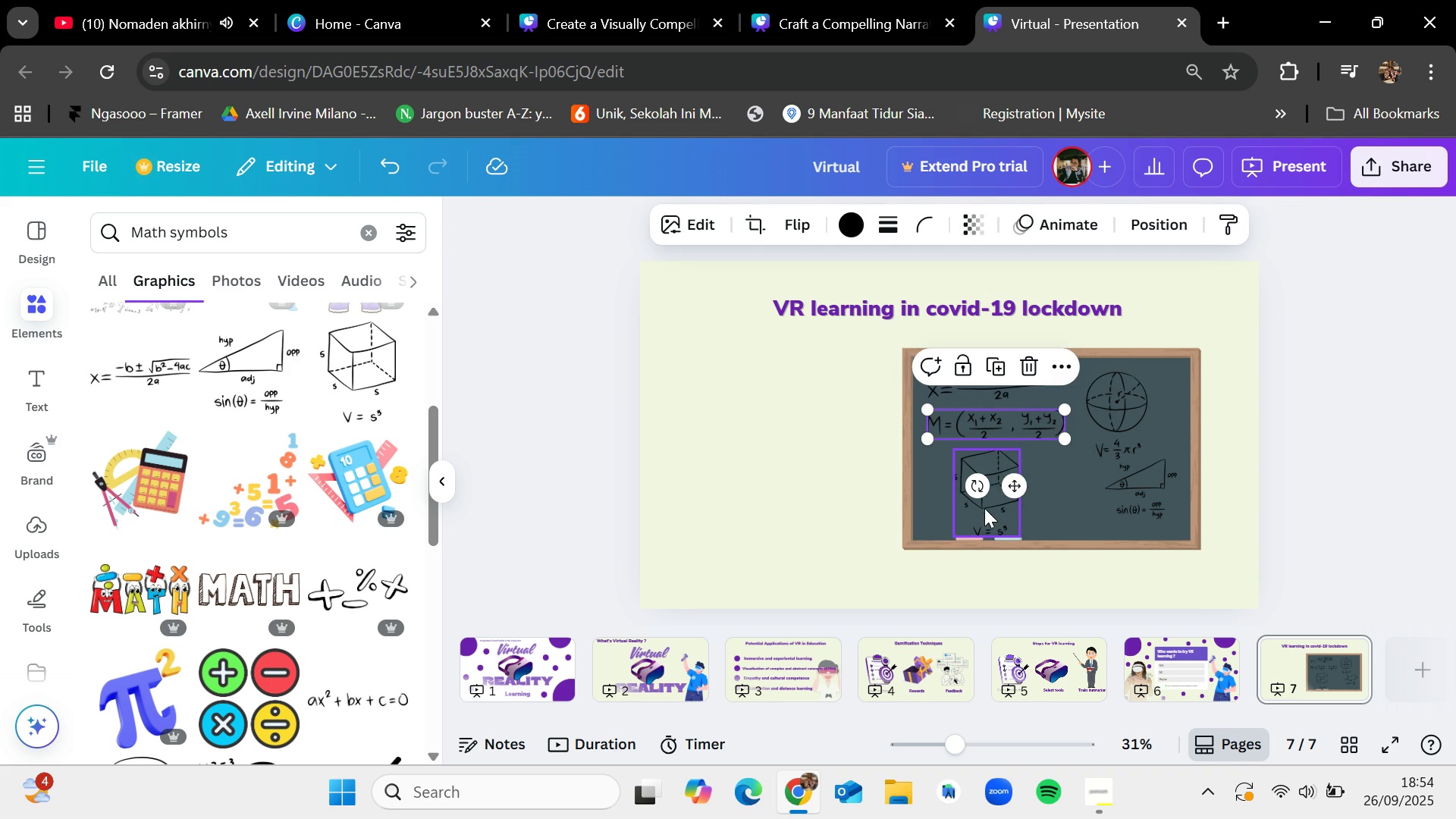 
left_click_drag(start_coordinate=[985, 509], to_coordinate=[971, 505])
 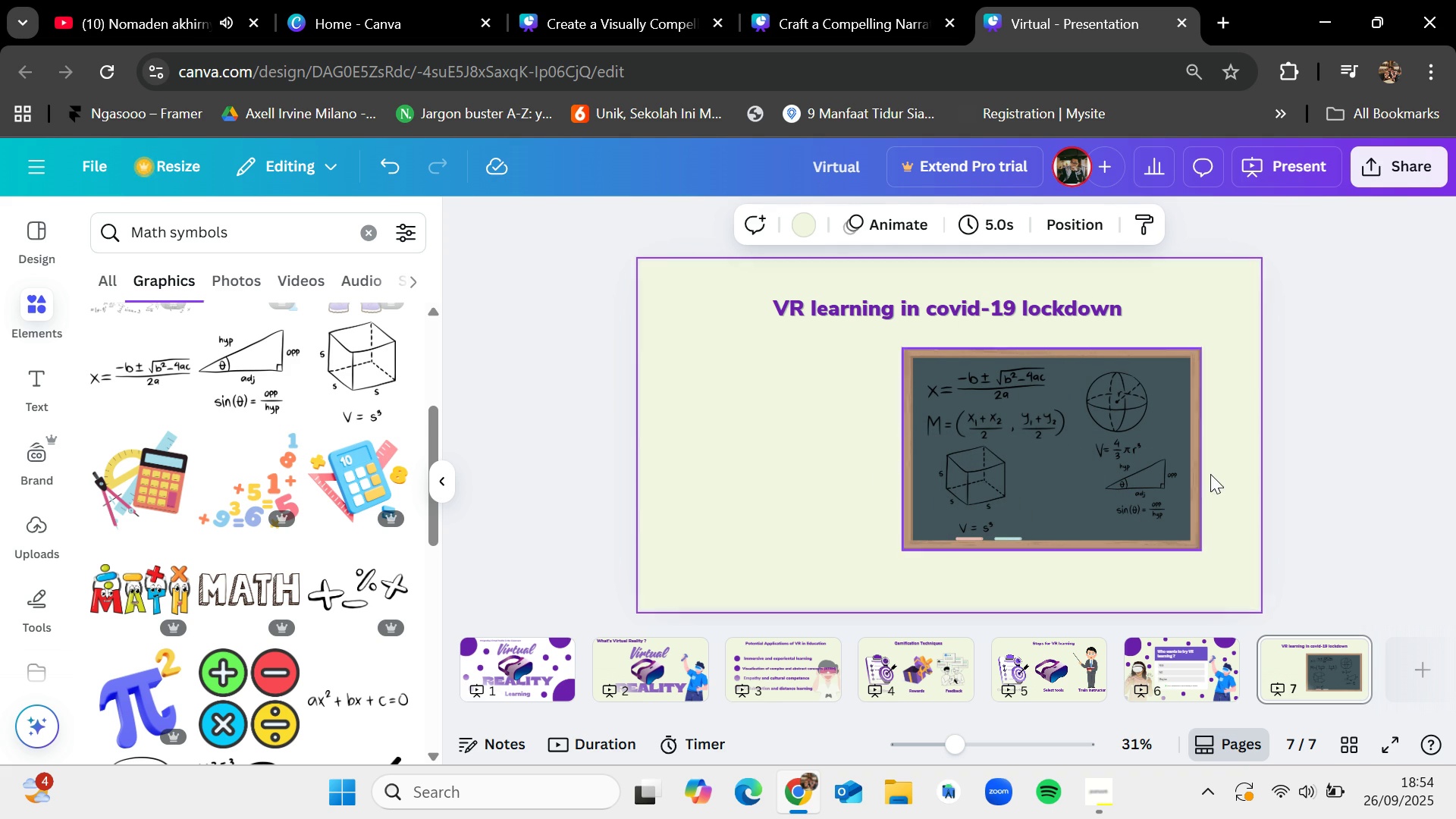 
left_click_drag(start_coordinate=[1158, 482], to_coordinate=[1115, 488])
 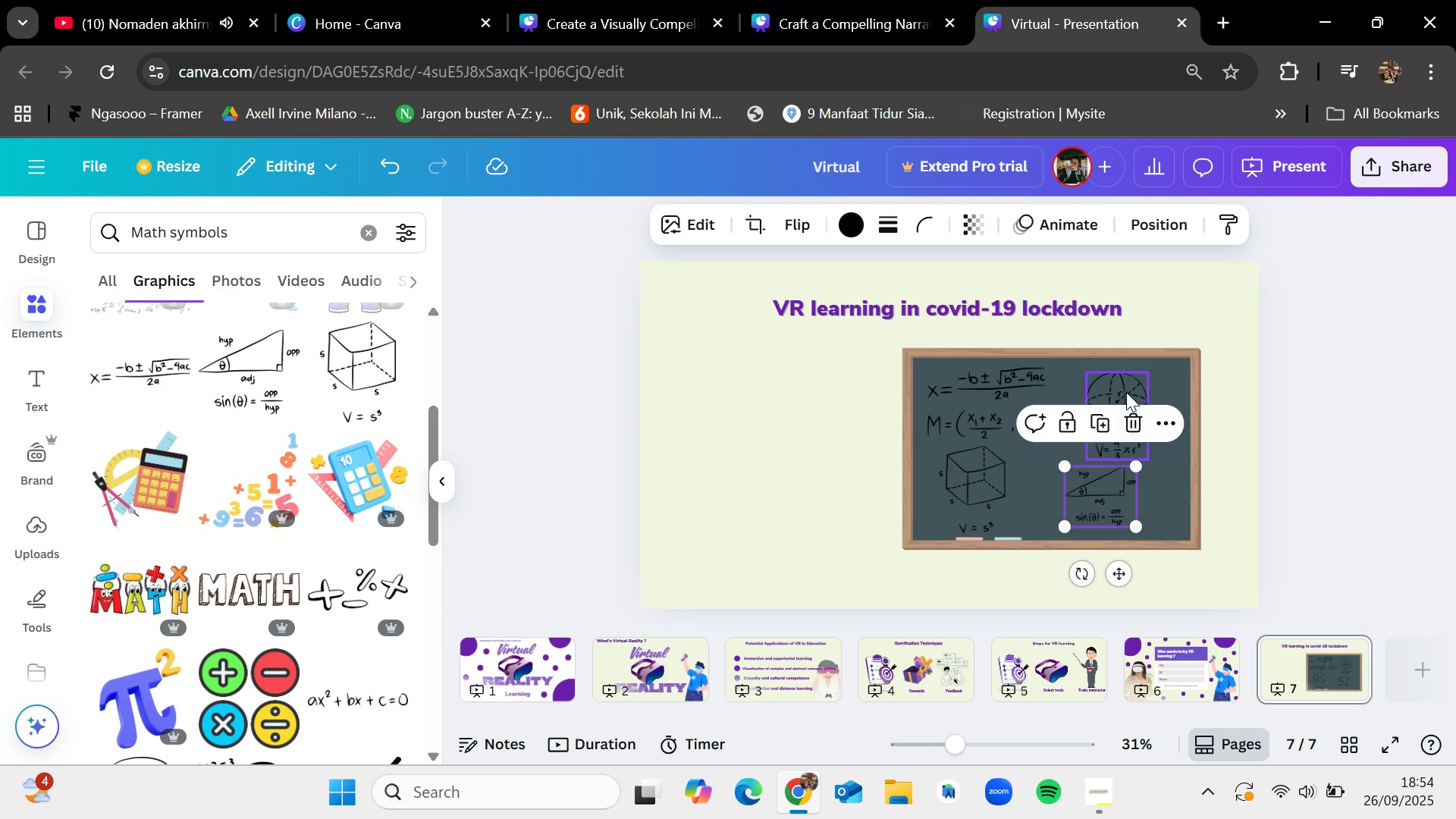 
left_click_drag(start_coordinate=[1126, 389], to_coordinate=[1151, 388])
 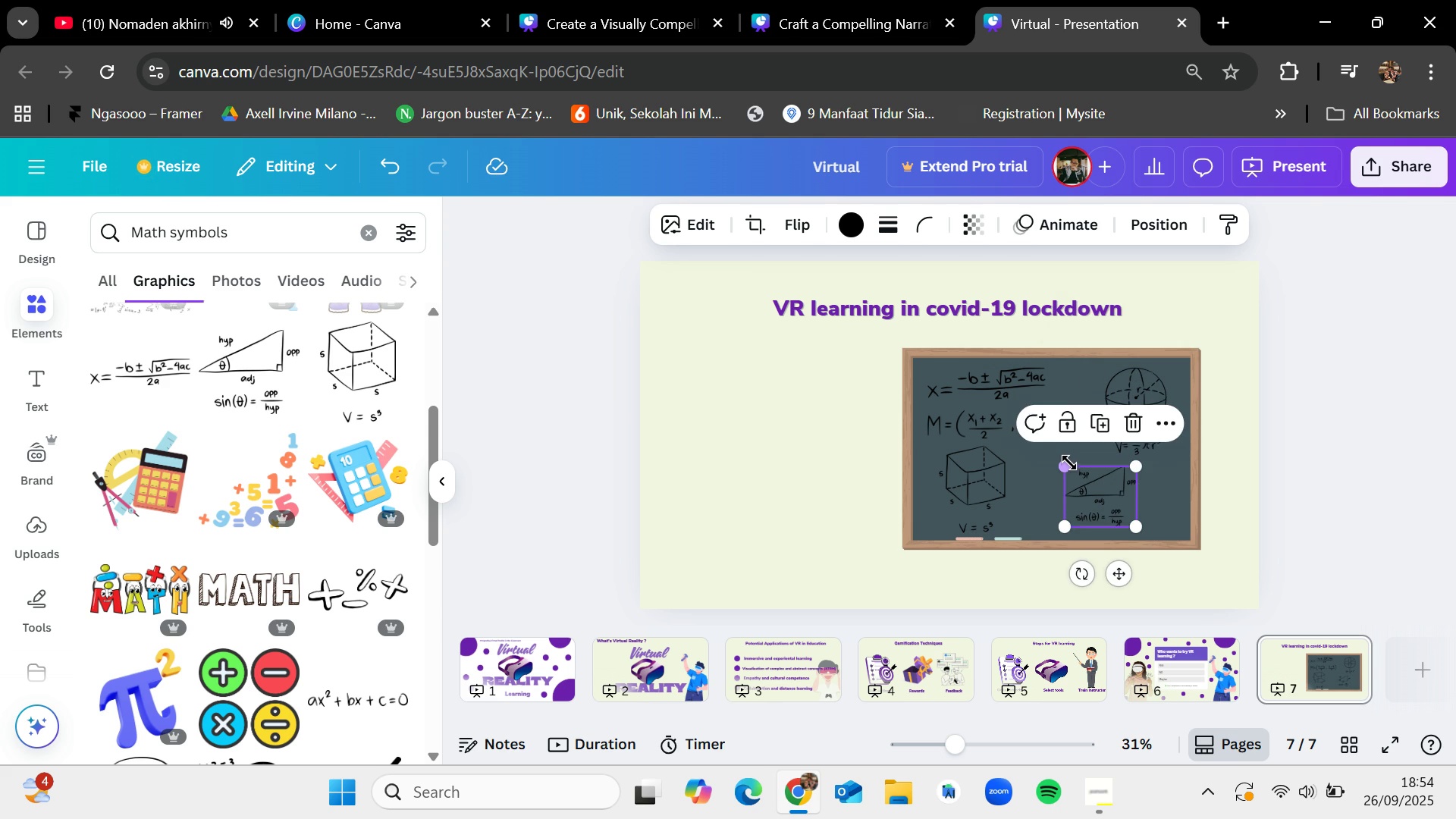 
left_click_drag(start_coordinate=[1066, 461], to_coordinate=[1052, 451])
 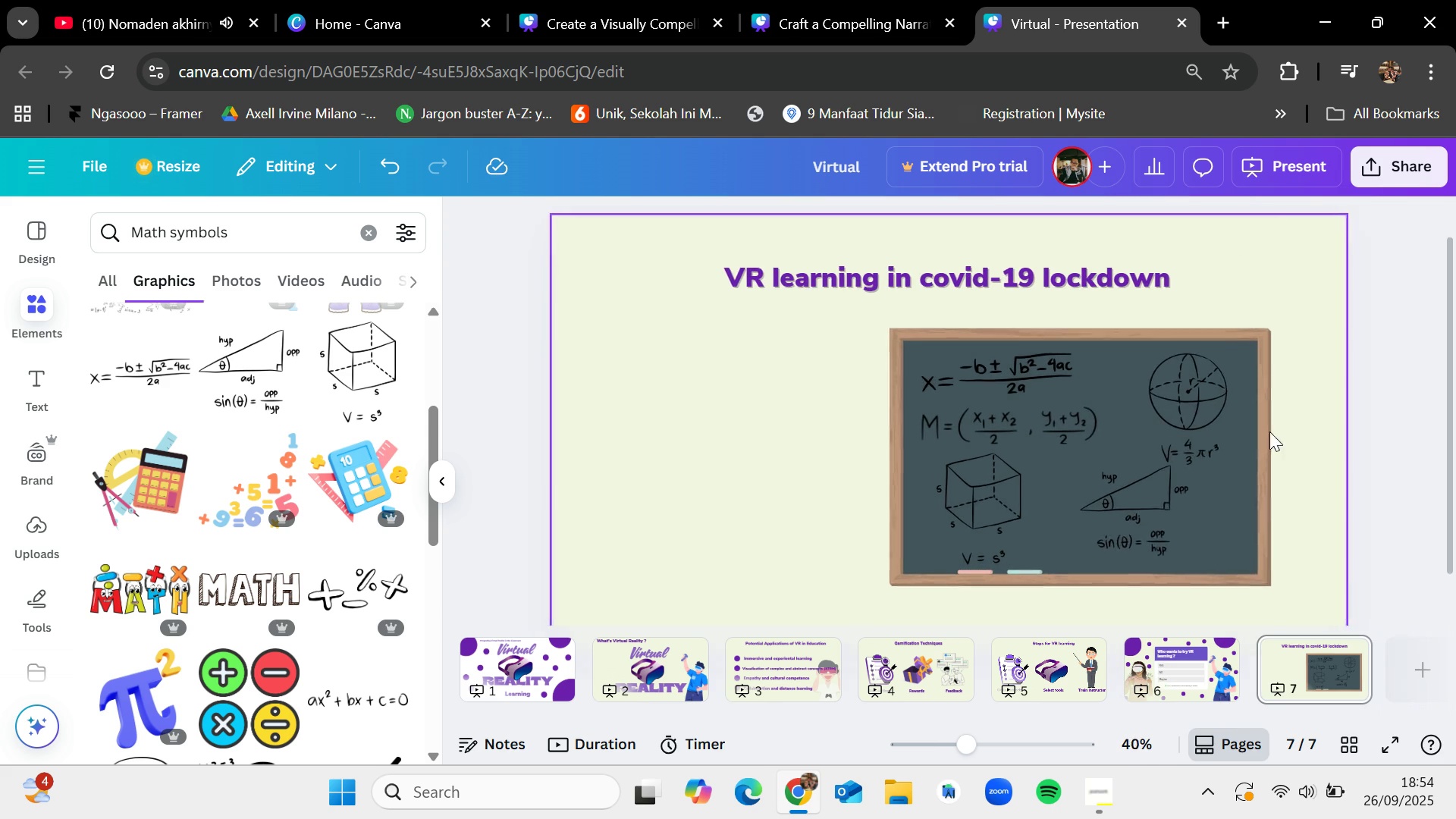 
left_click_drag(start_coordinate=[1212, 399], to_coordinate=[1228, 397])
 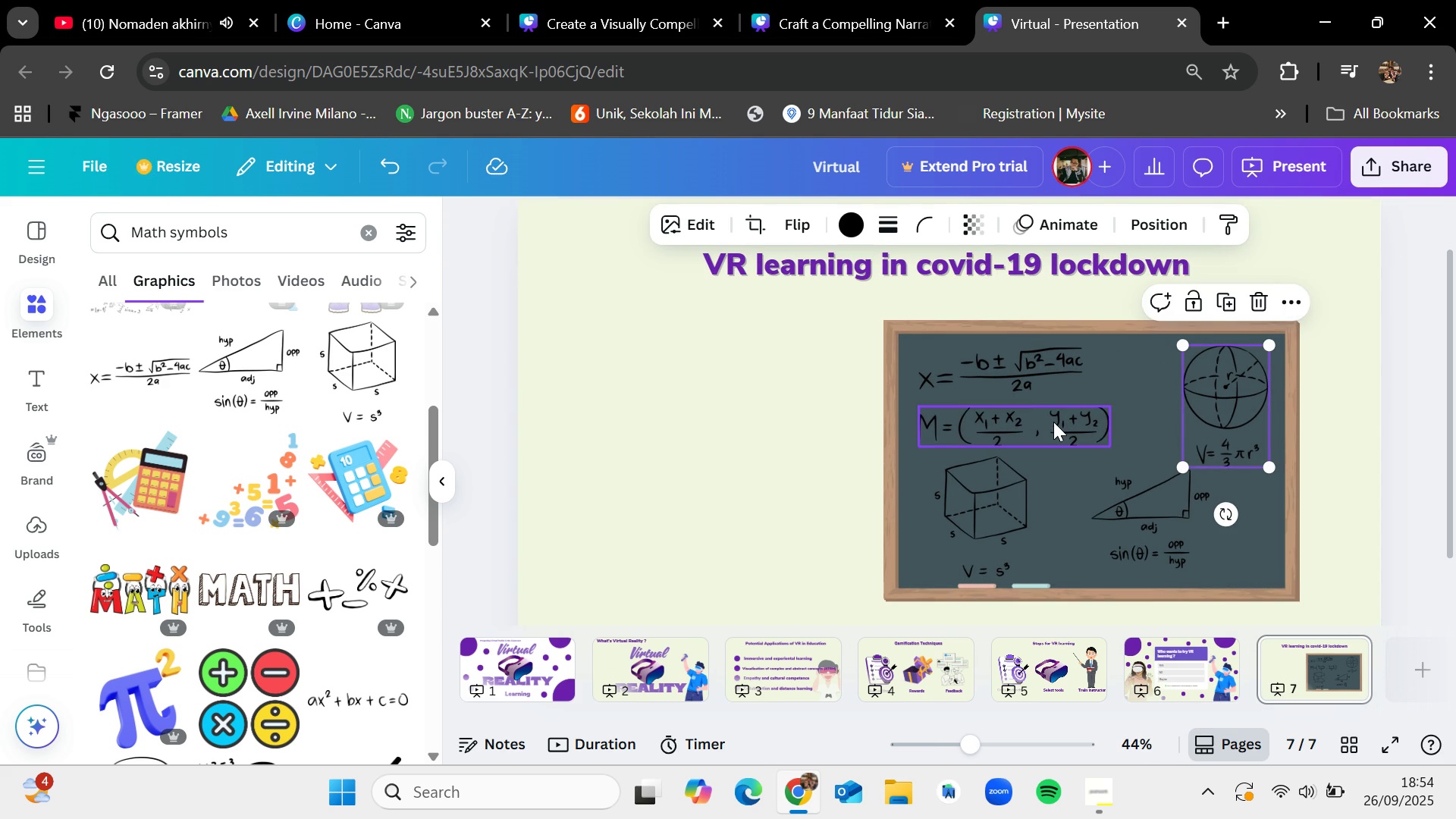 
left_click_drag(start_coordinate=[1053, 422], to_coordinate=[1084, 422])
 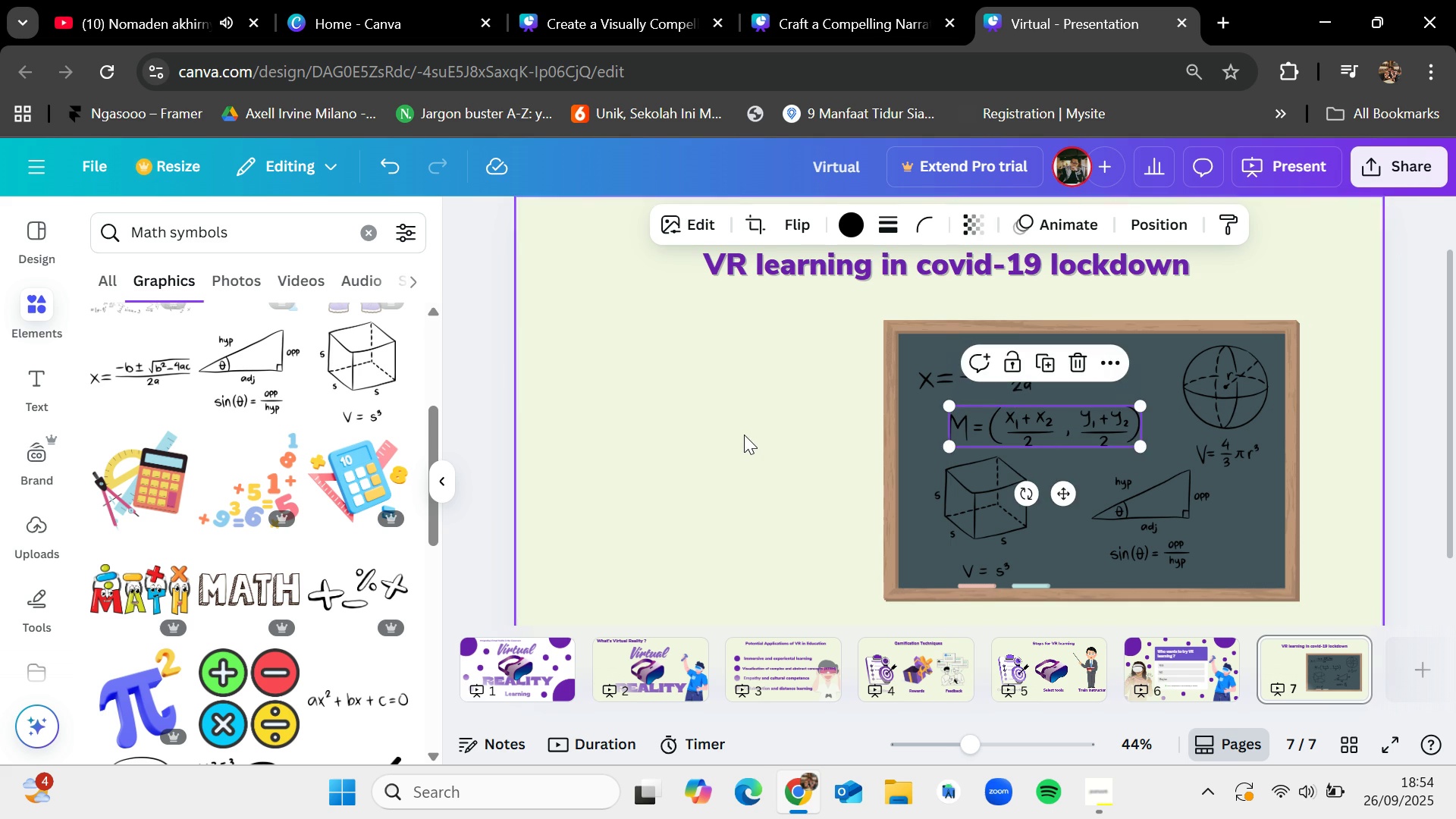 
left_click([744, 435])
 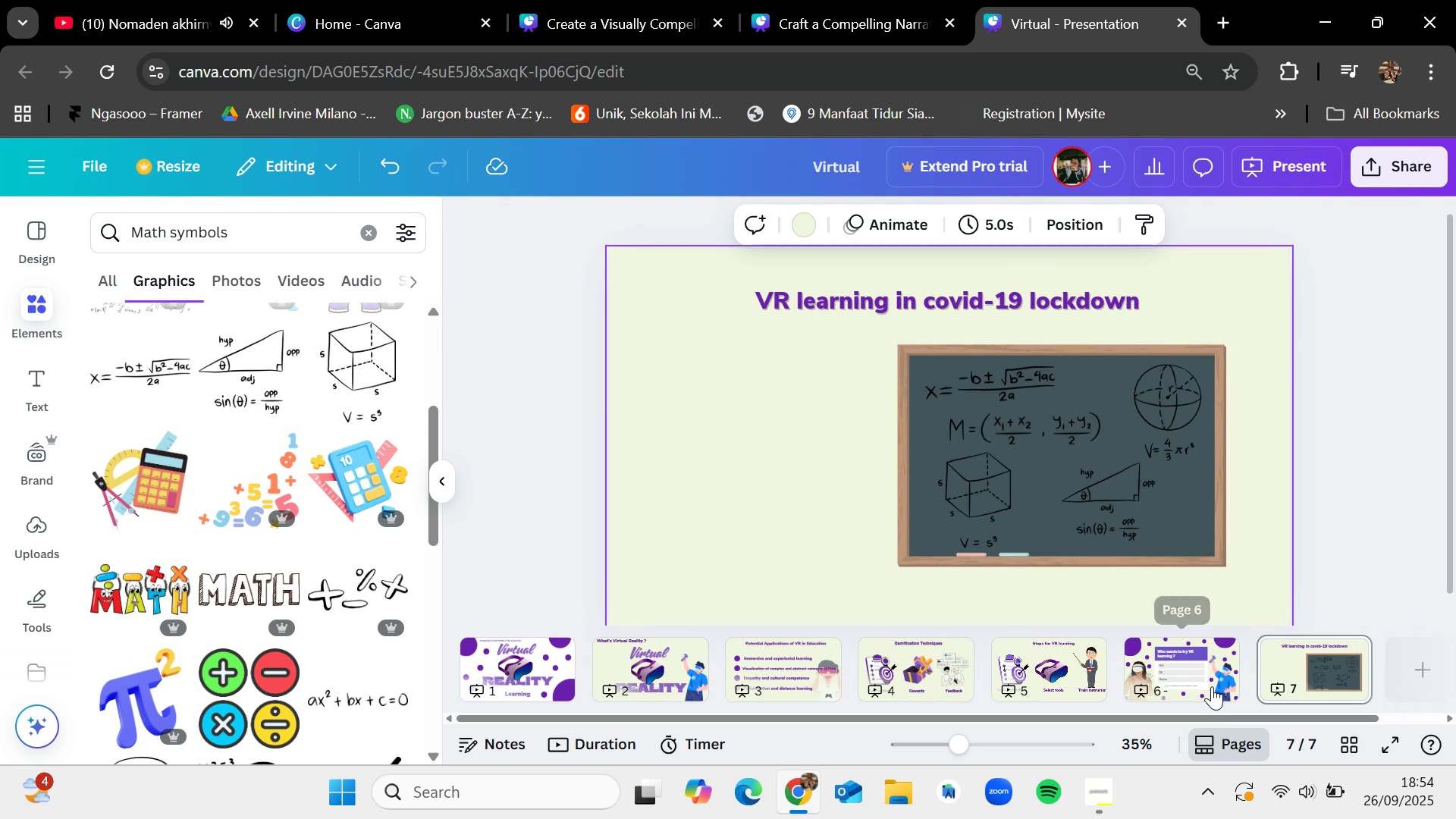 
wait(5.42)
 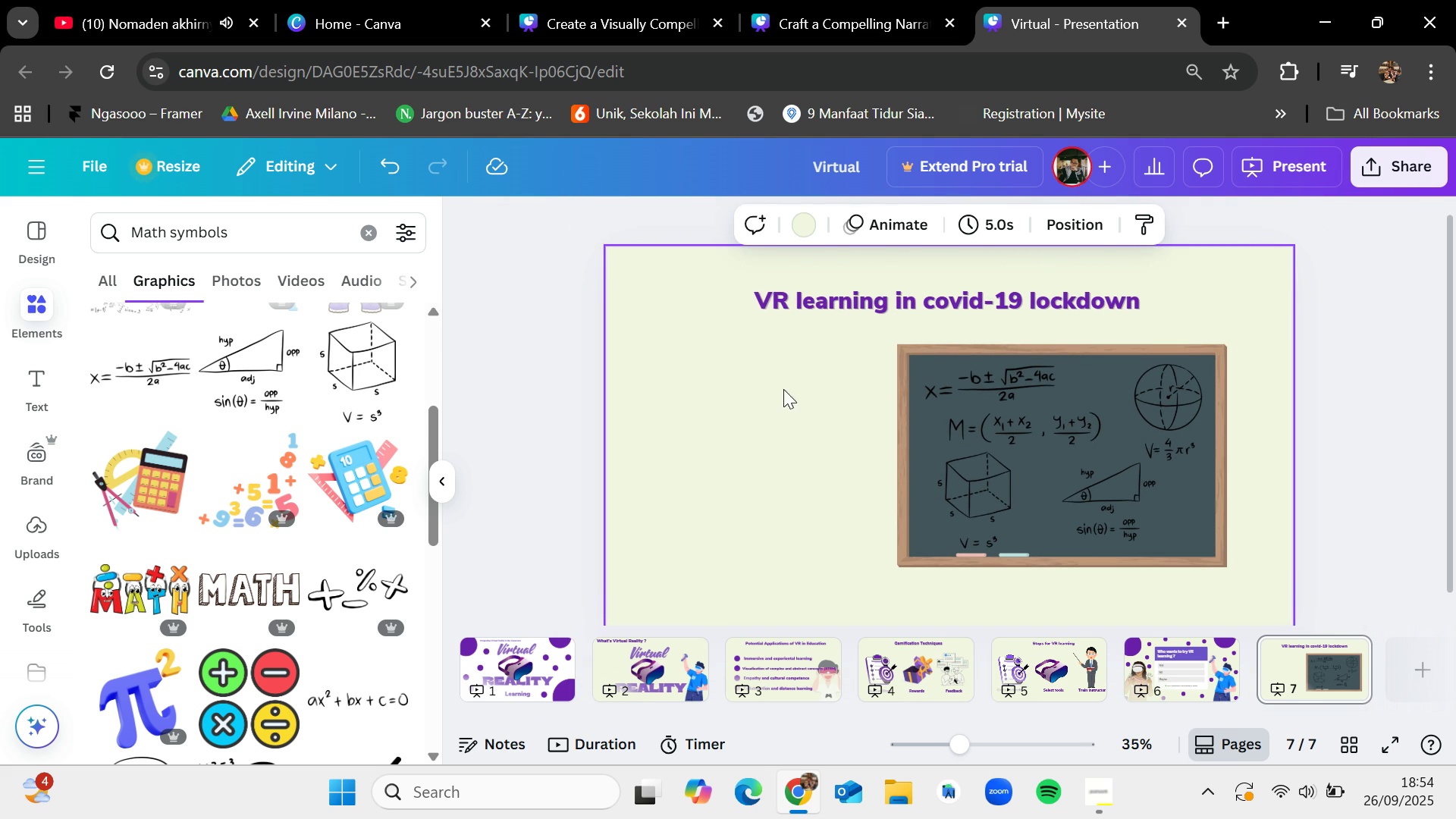 
left_click([1202, 680])
 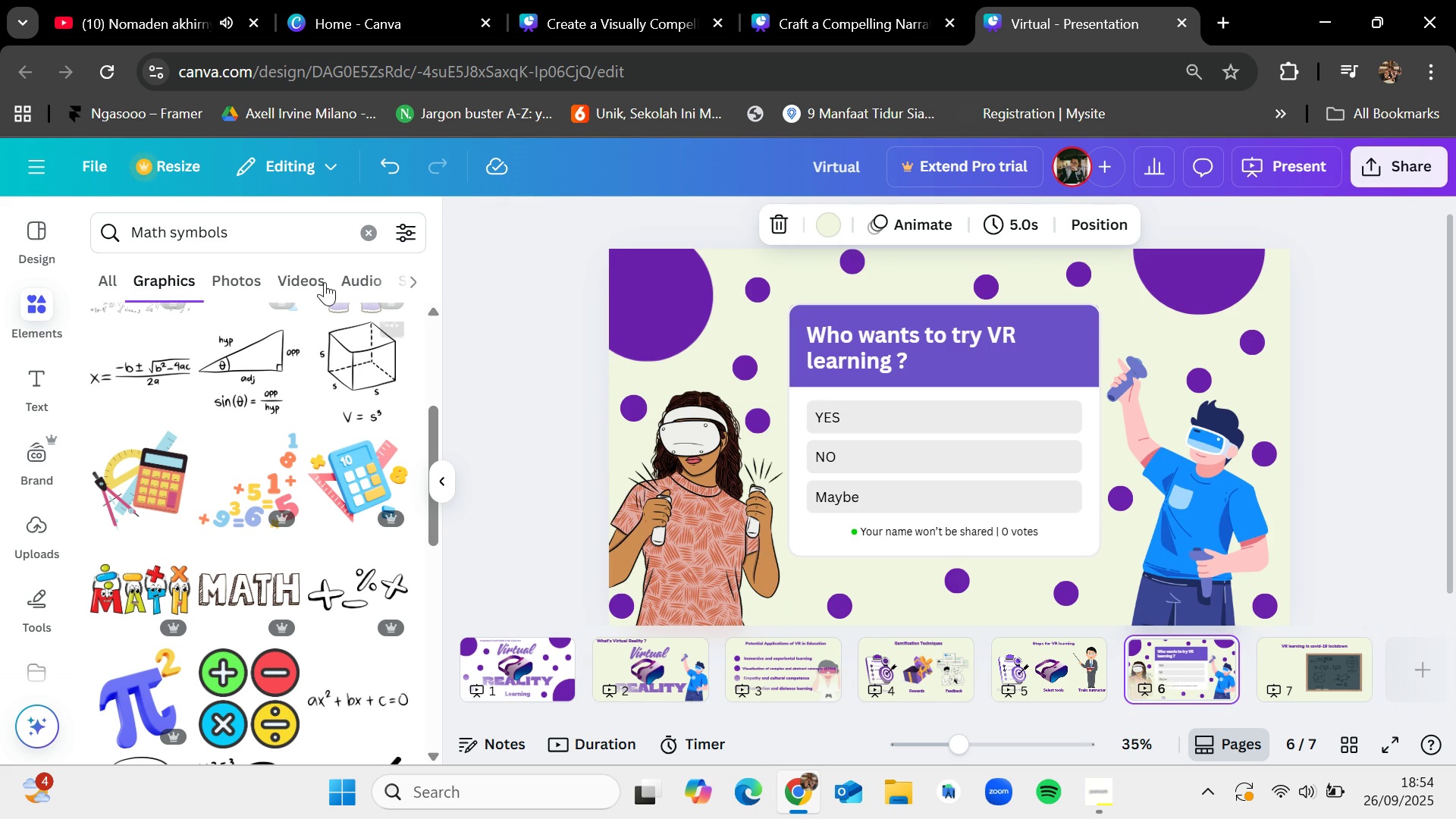 
mouse_move([344, 236])
 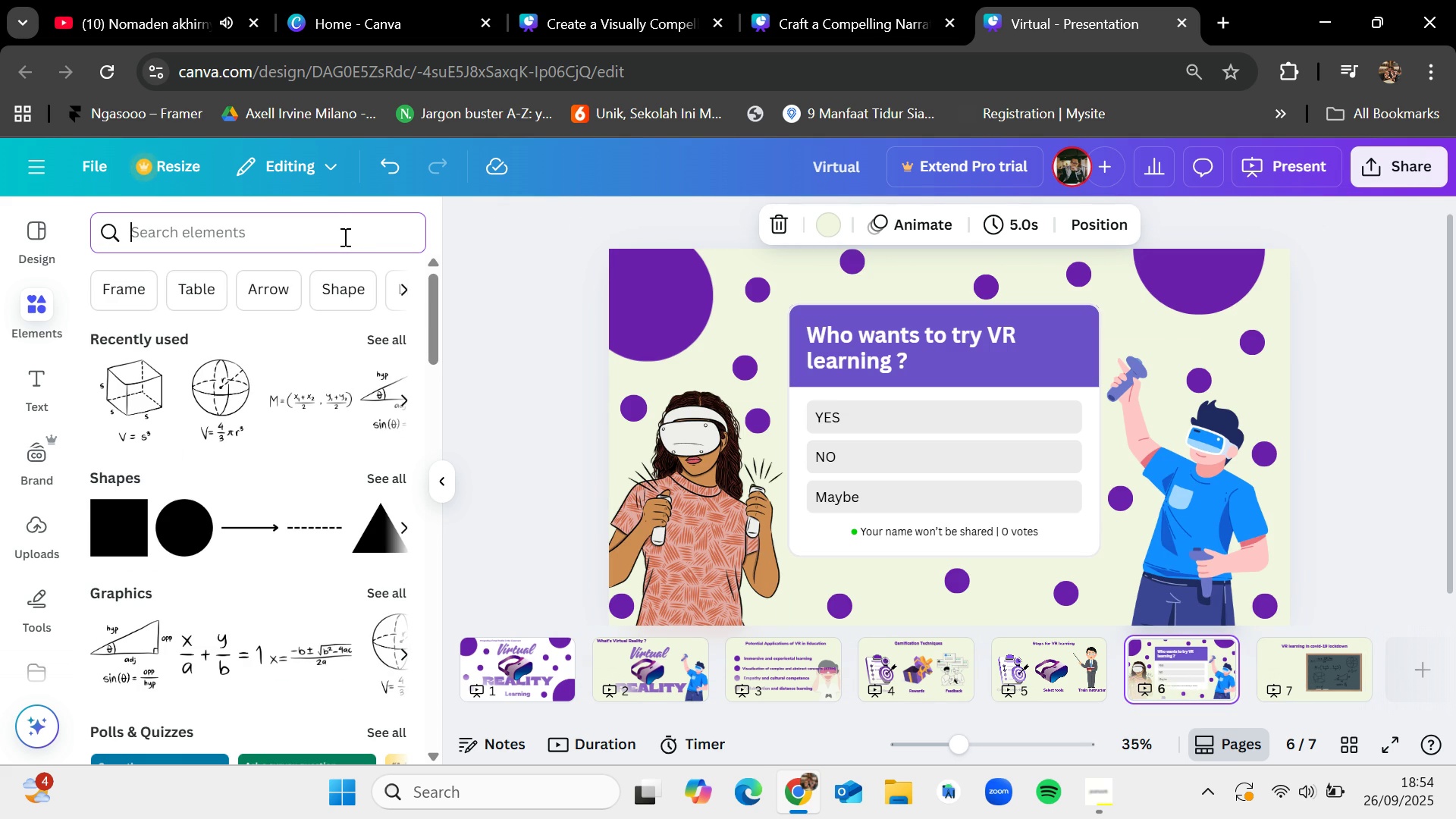 
left_click([344, 237])
 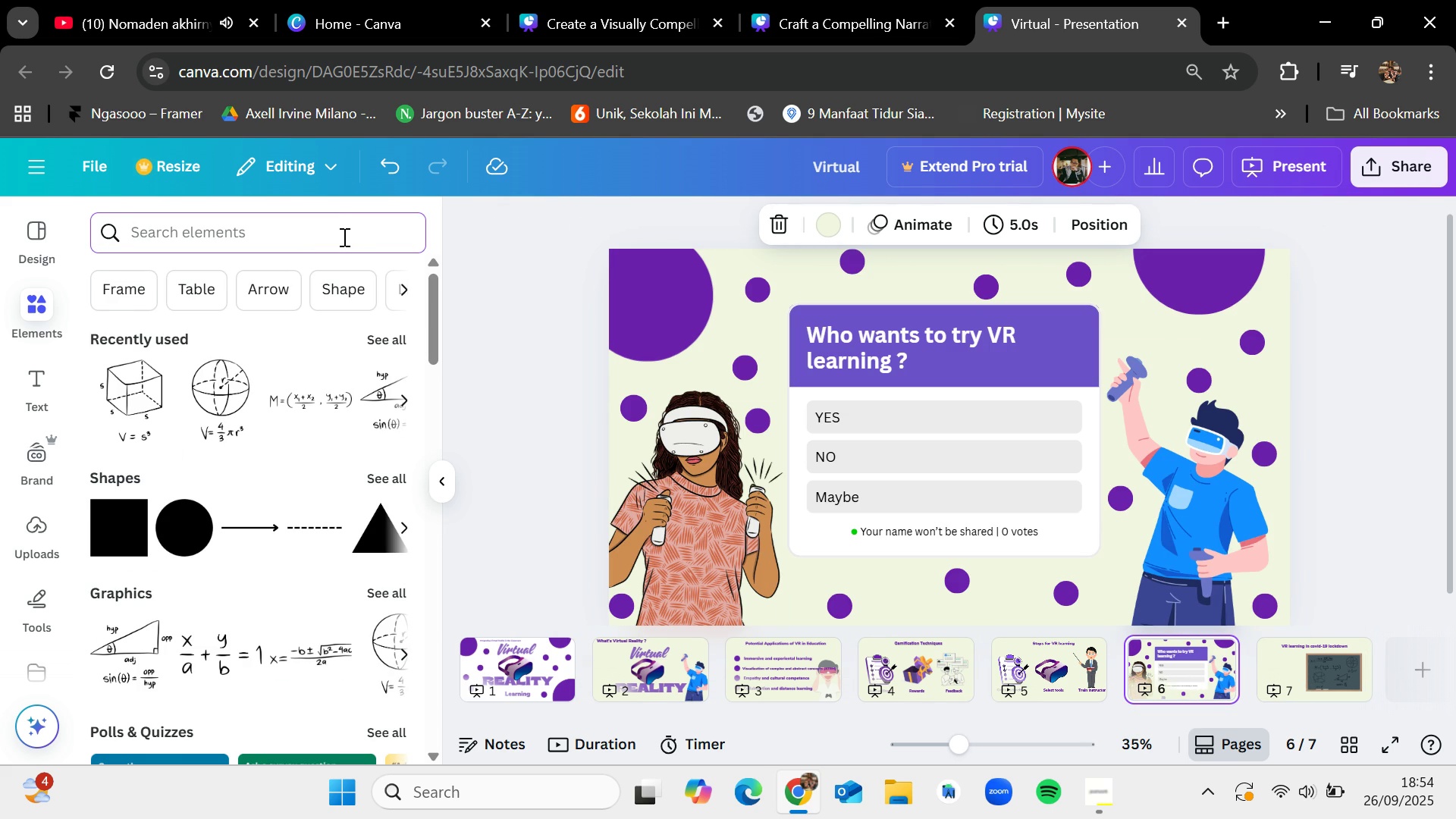 
type(vf)
key(Backspace)
type(r)
 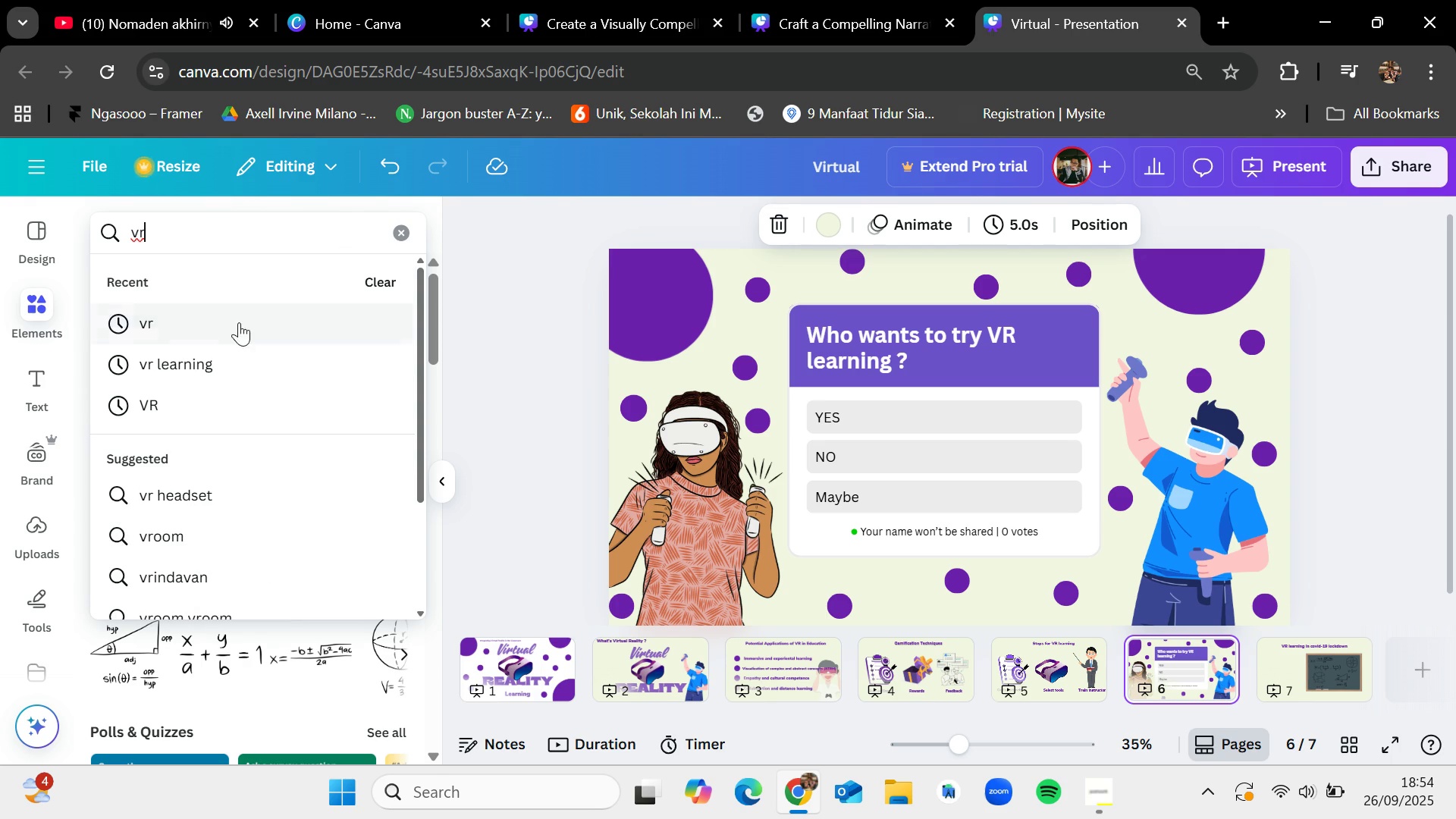 
left_click([228, 347])
 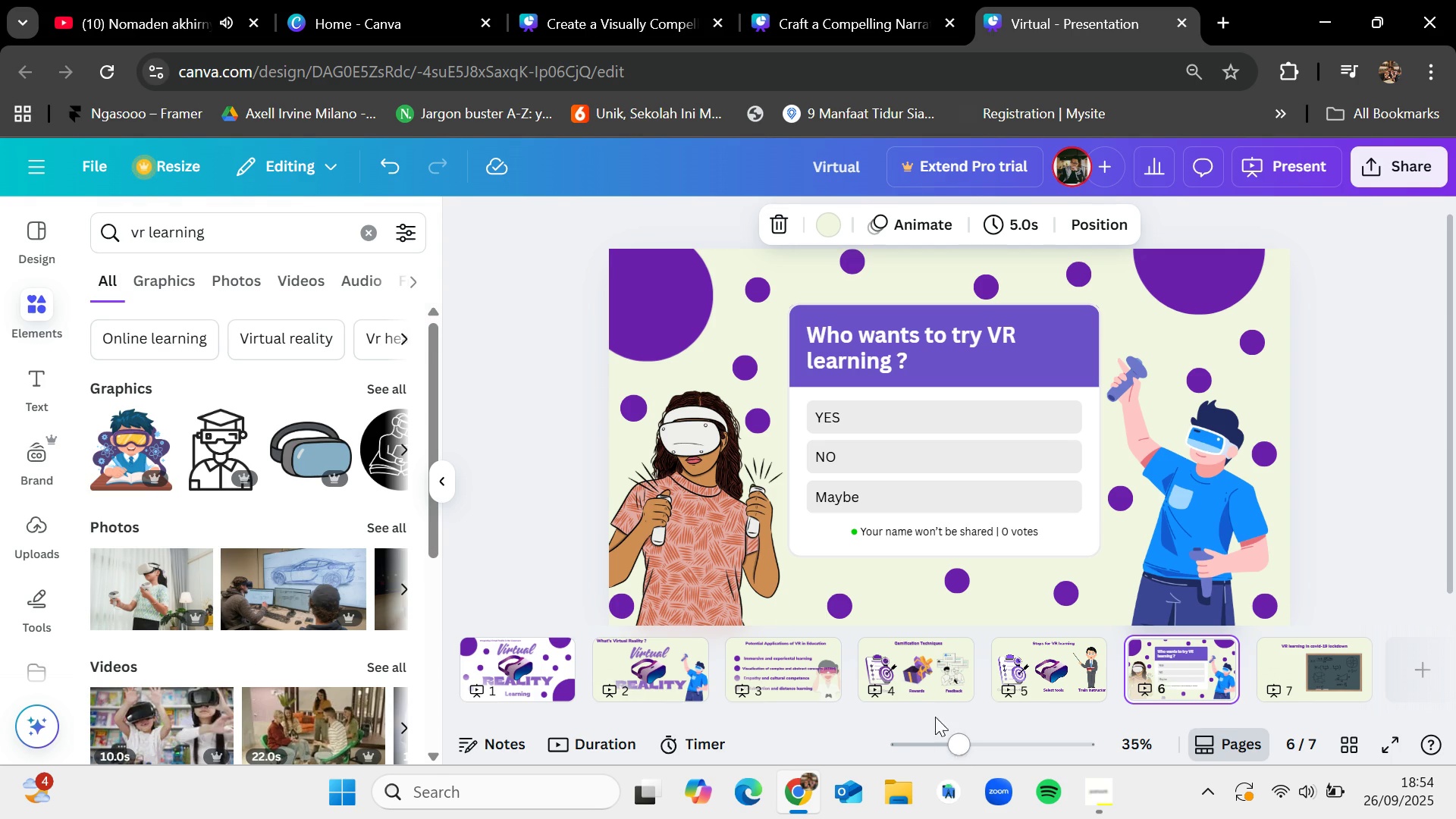 
left_click_drag(start_coordinate=[934, 715], to_coordinate=[1188, 705])
 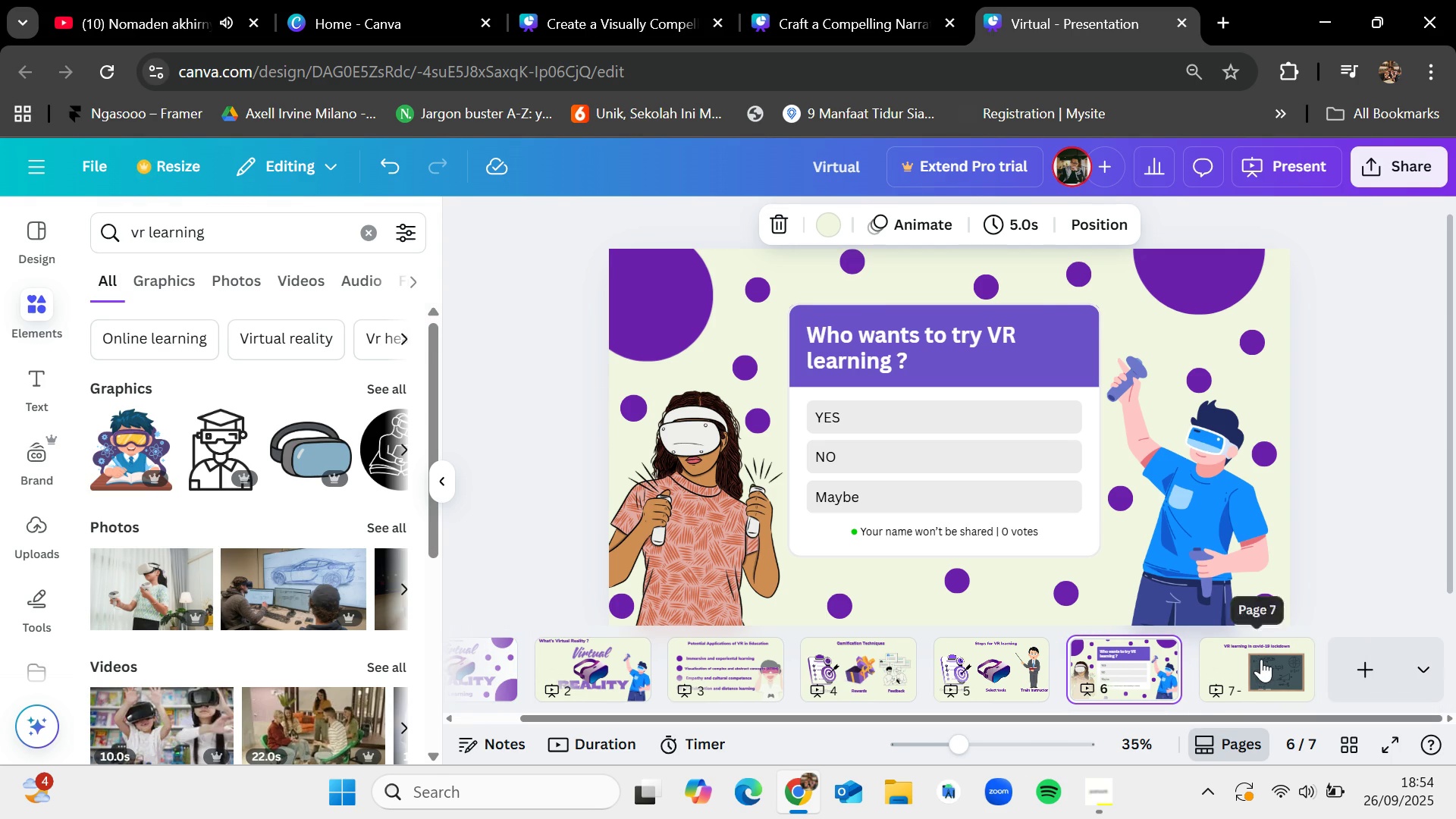 
left_click([1261, 659])
 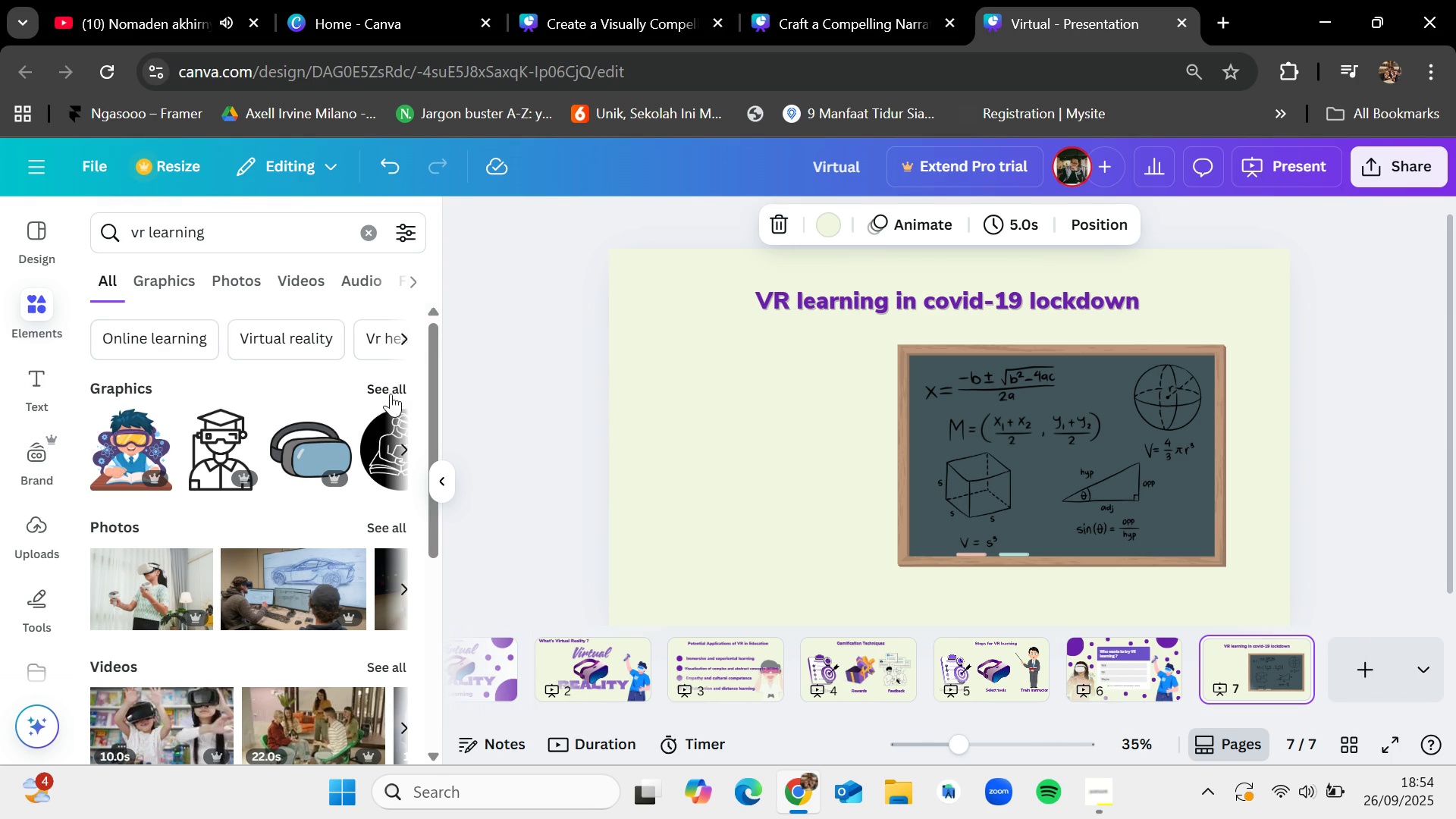 
left_click([392, 384])
 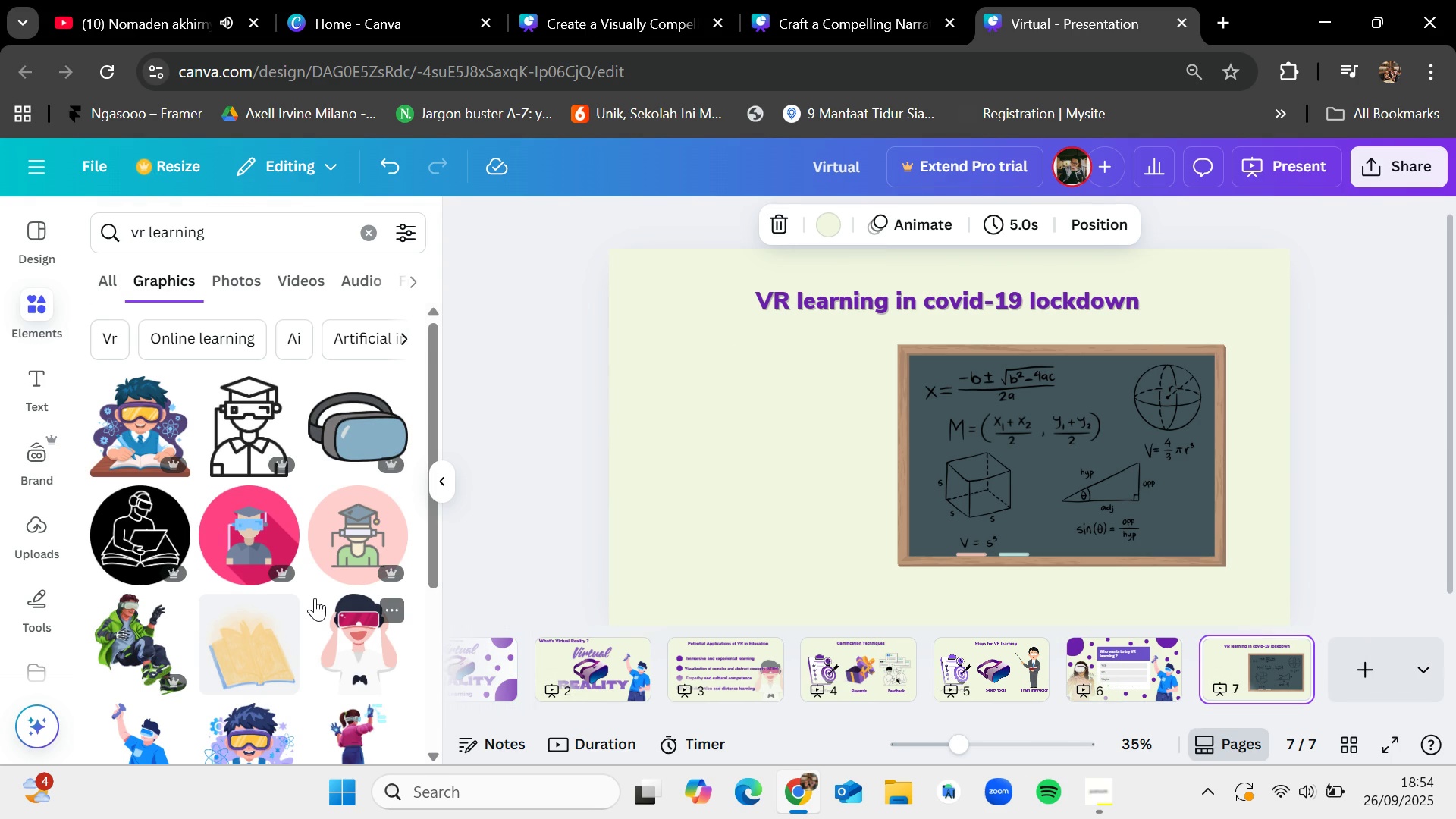 
scroll: coordinate [266, 564], scroll_direction: down, amount: 5.0
 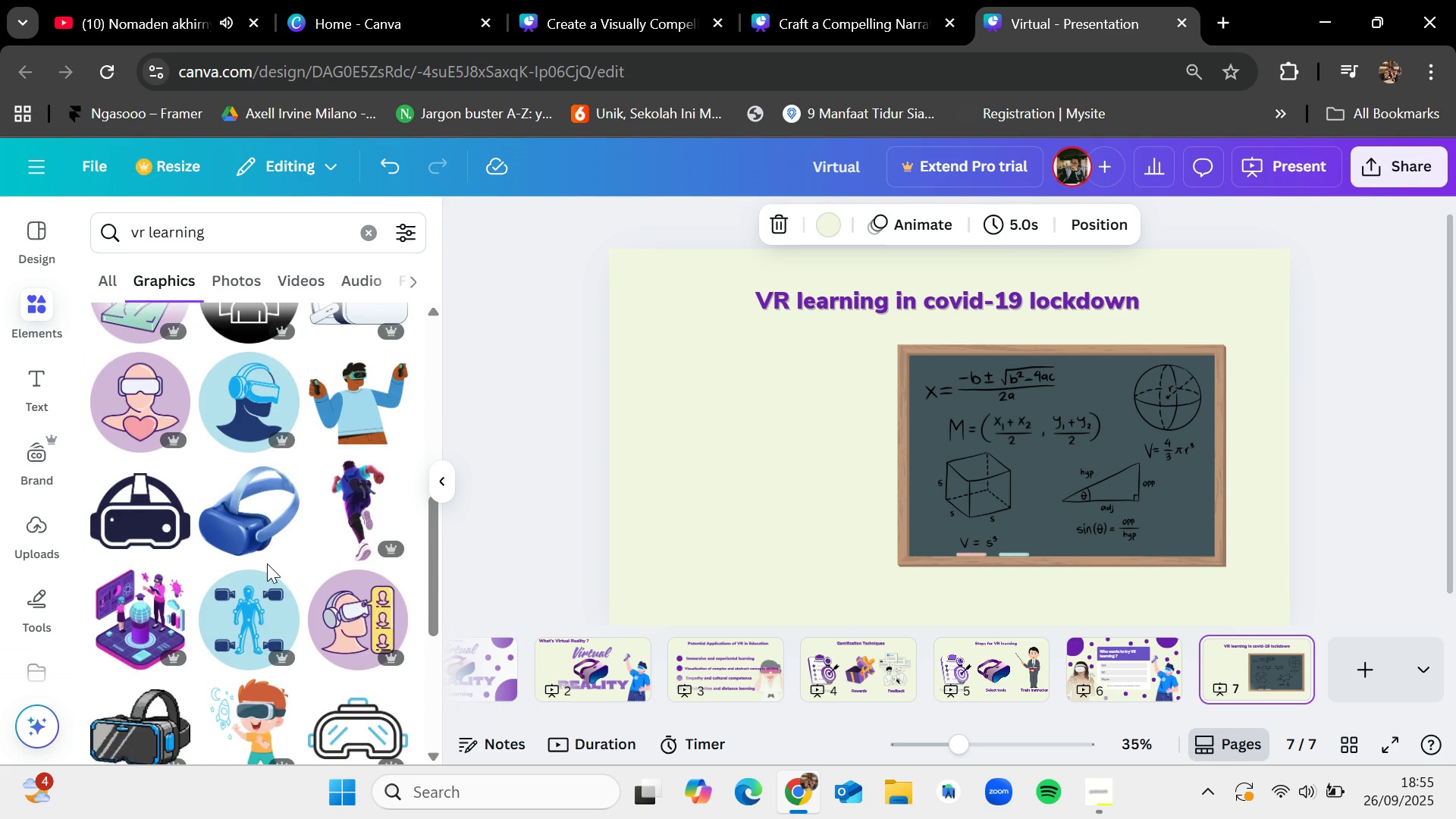 
scroll: coordinate [224, 601], scroll_direction: down, amount: 8.0
 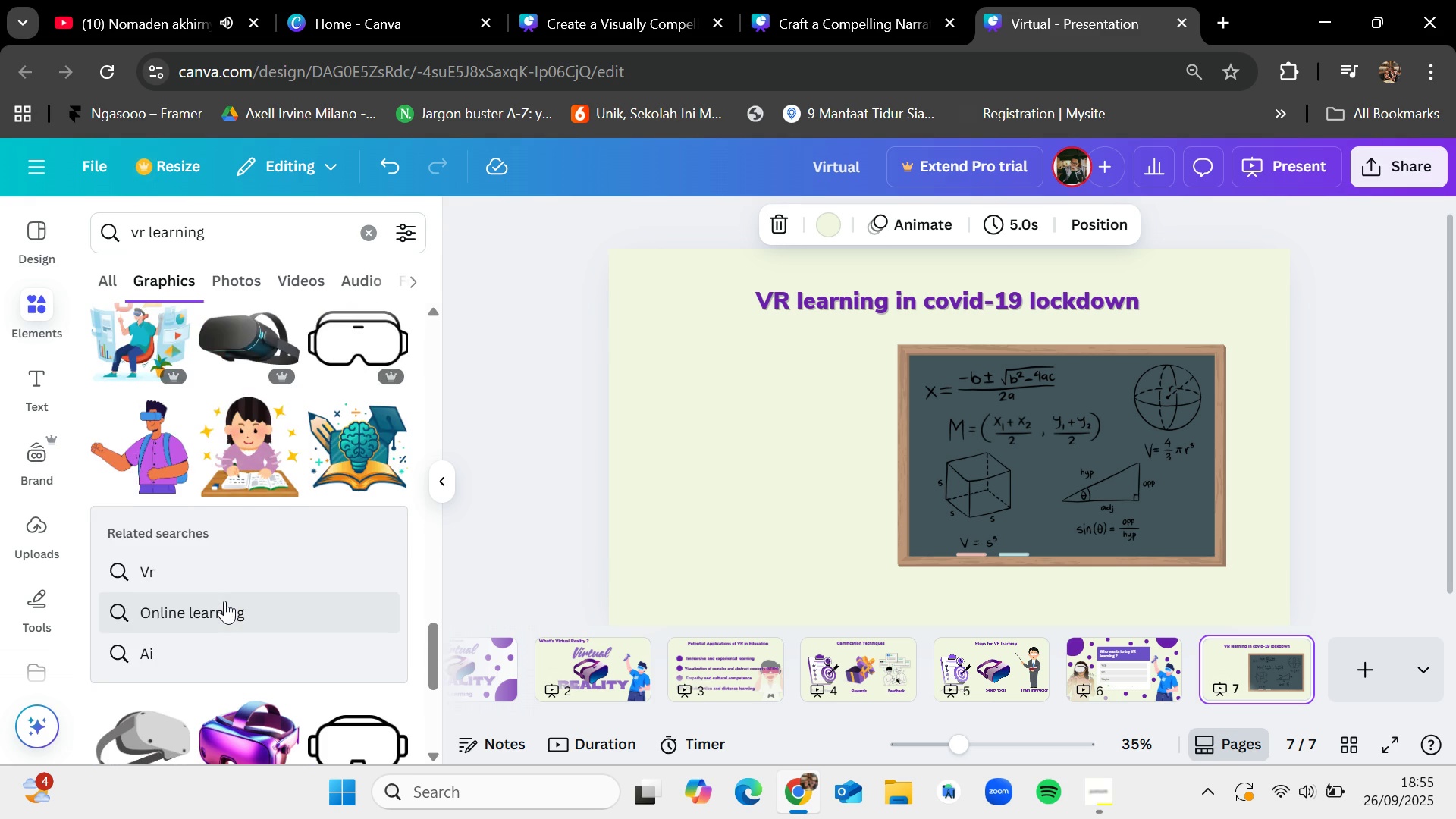 
scroll: coordinate [341, 579], scroll_direction: down, amount: 8.0
 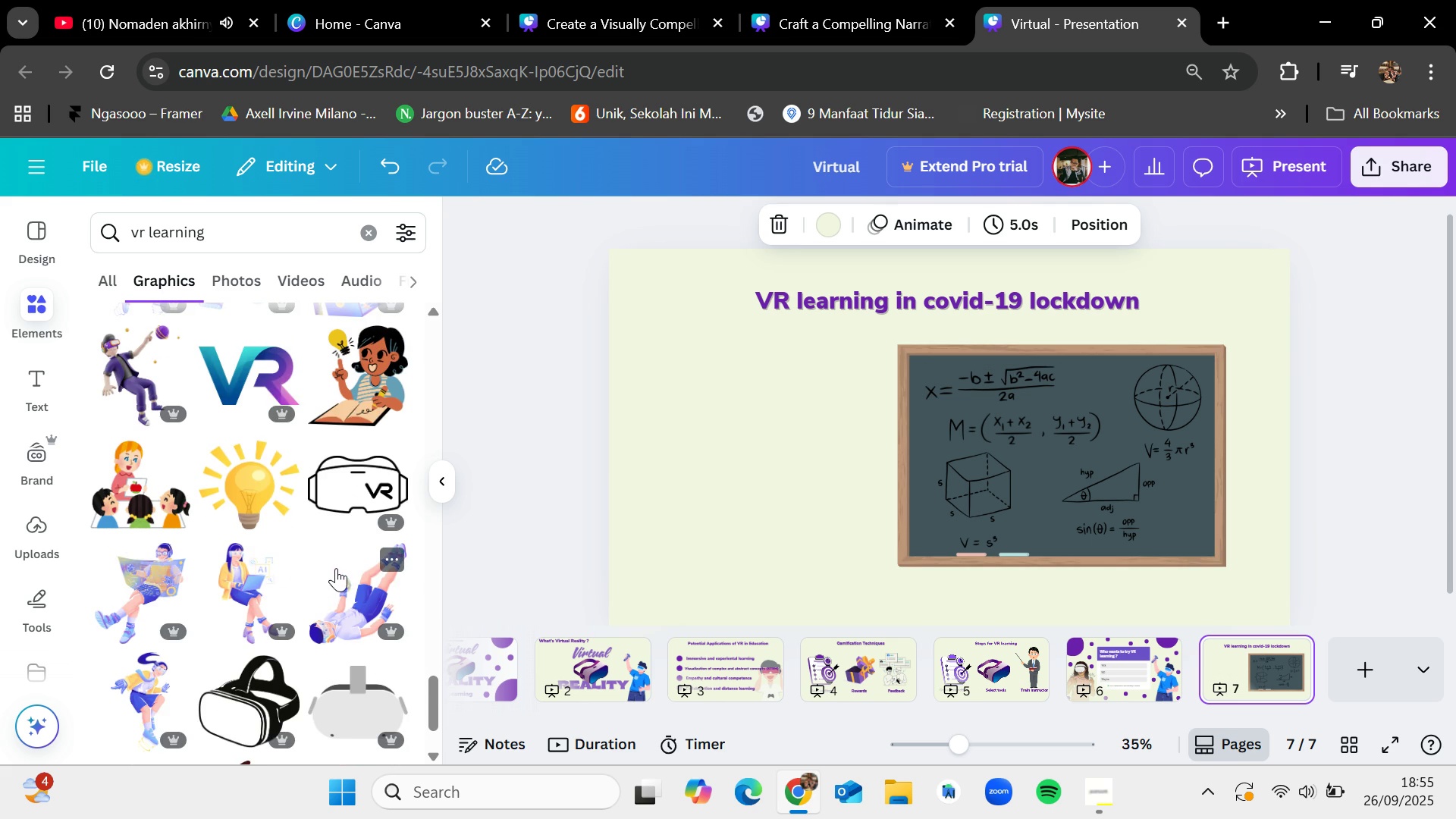 
scroll: coordinate [337, 559], scroll_direction: up, amount: 31.0
 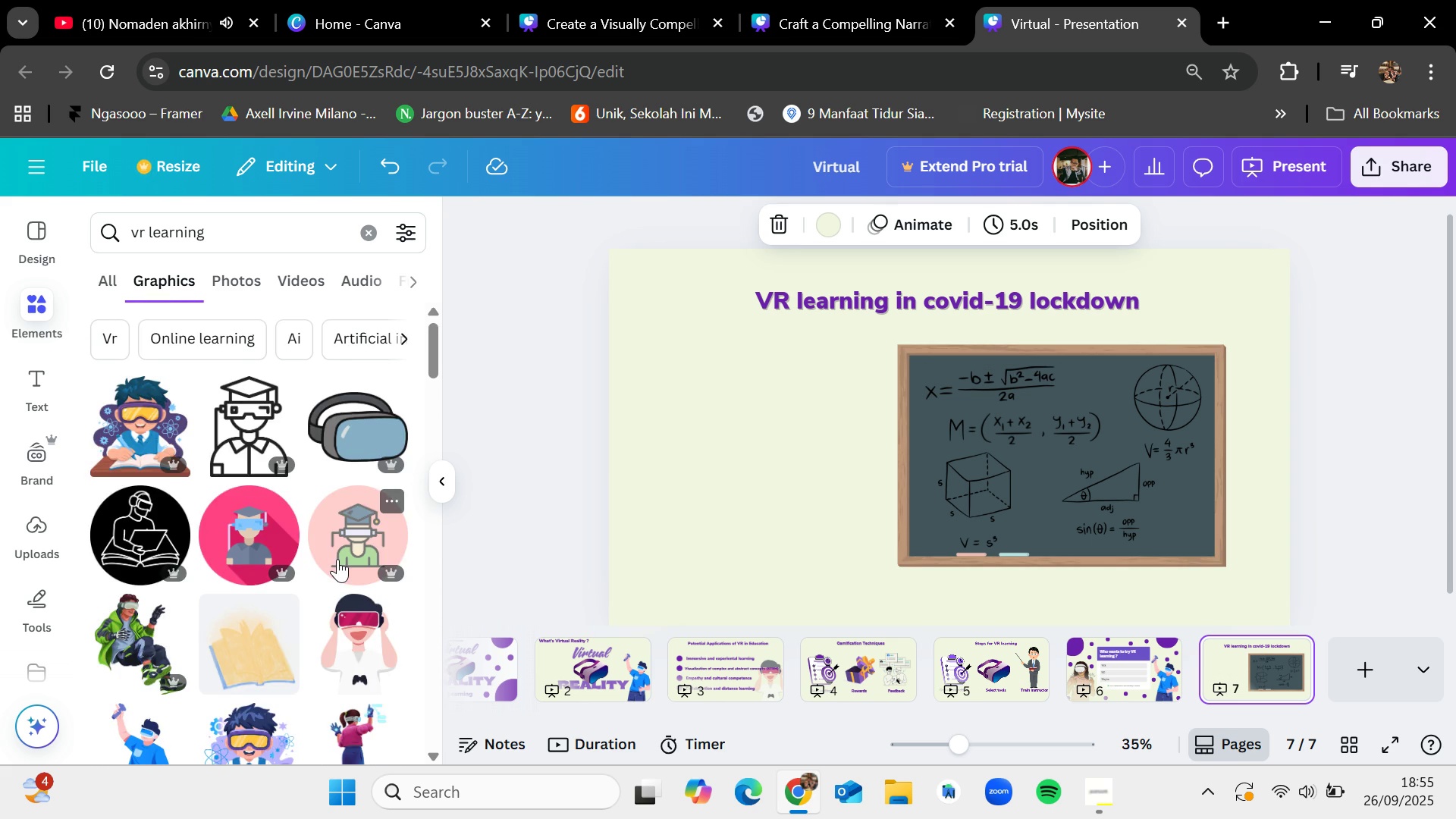 
scroll: coordinate [137, 550], scroll_direction: down, amount: 4.0
 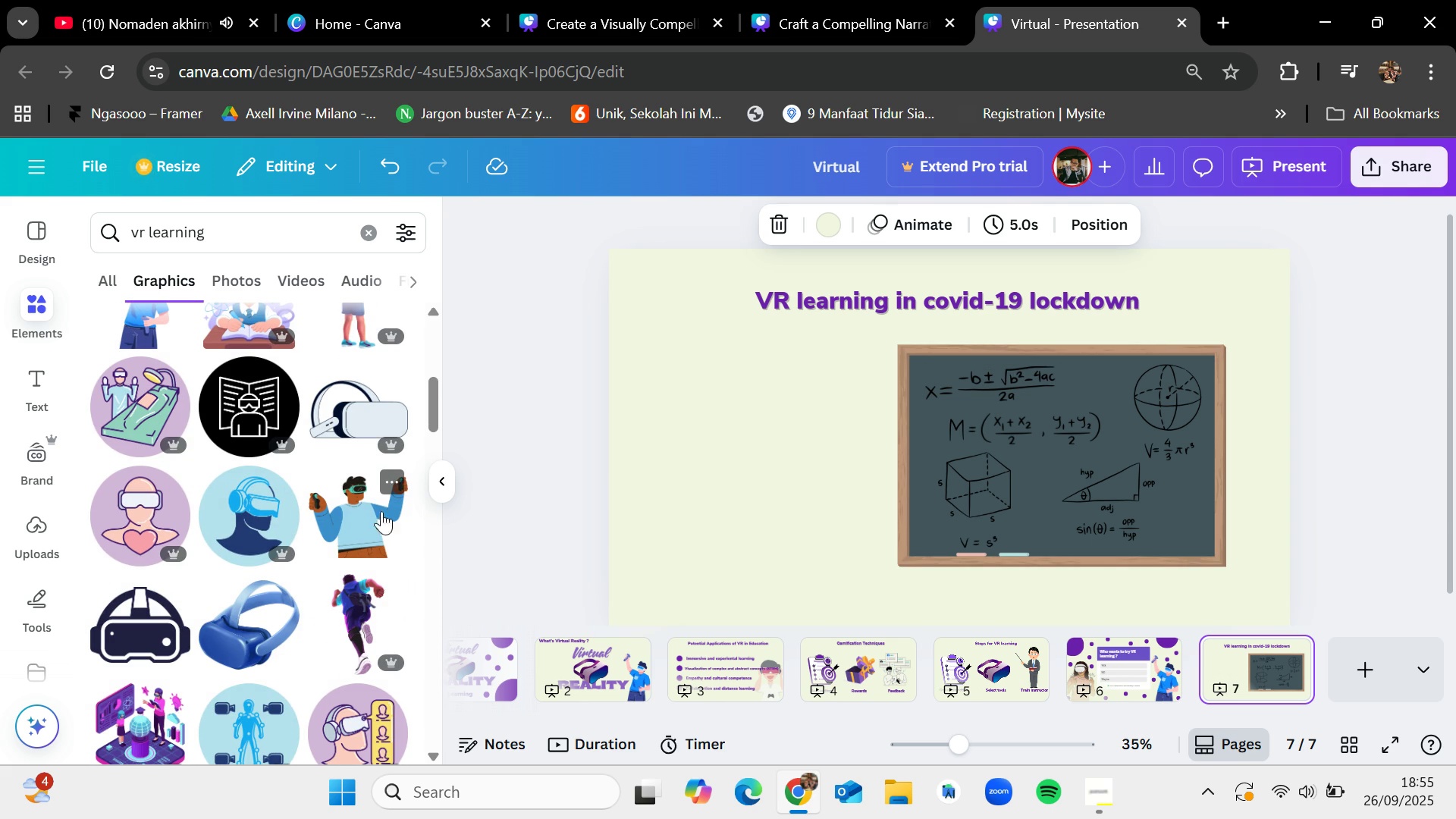 
left_click_drag(start_coordinate=[352, 510], to_coordinate=[699, 429])
 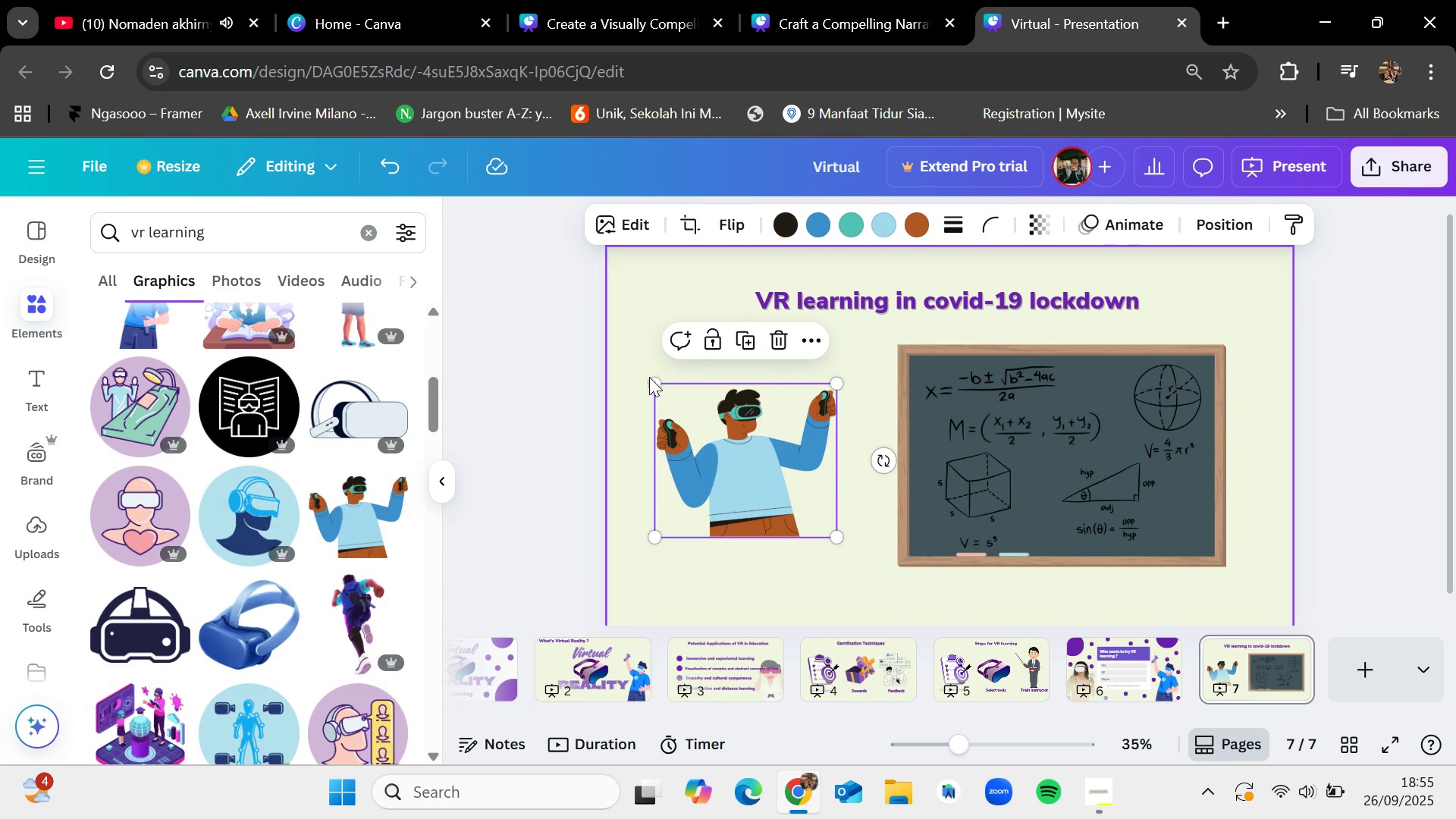 
left_click_drag(start_coordinate=[651, 380], to_coordinate=[538, 234])
 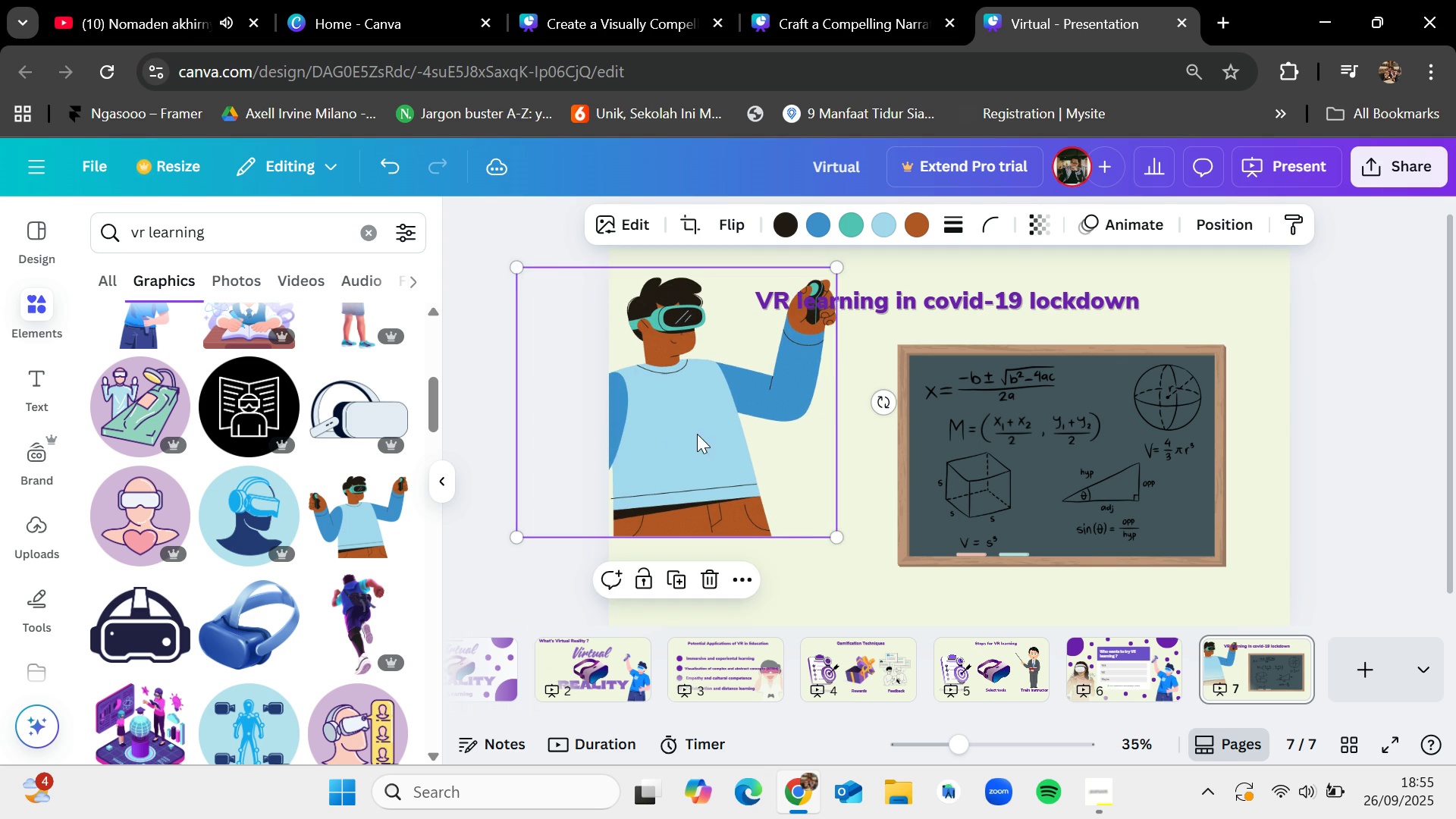 
left_click_drag(start_coordinate=[698, 434], to_coordinate=[770, 522])
 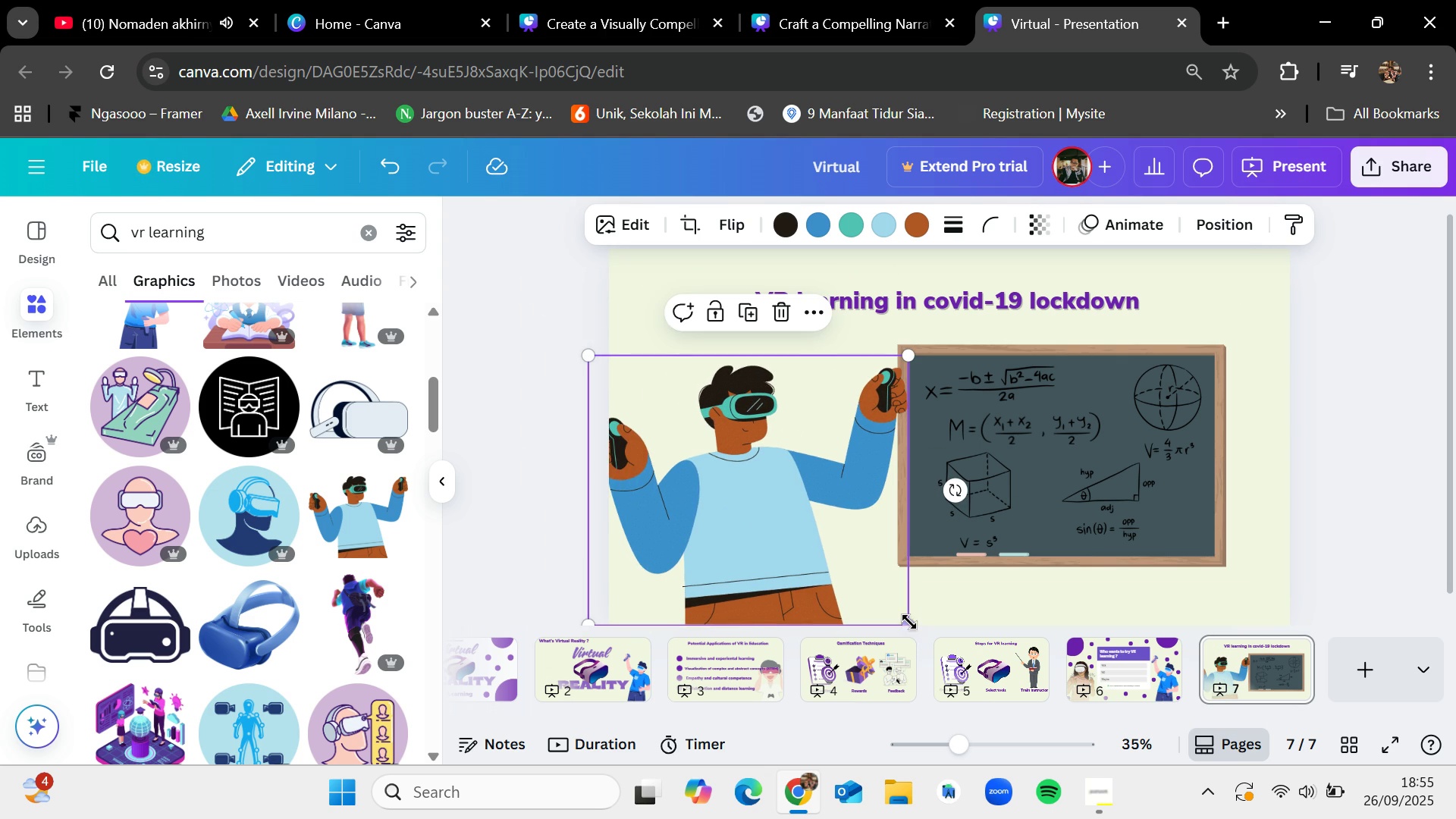 
left_click_drag(start_coordinate=[909, 622], to_coordinate=[830, 574])
 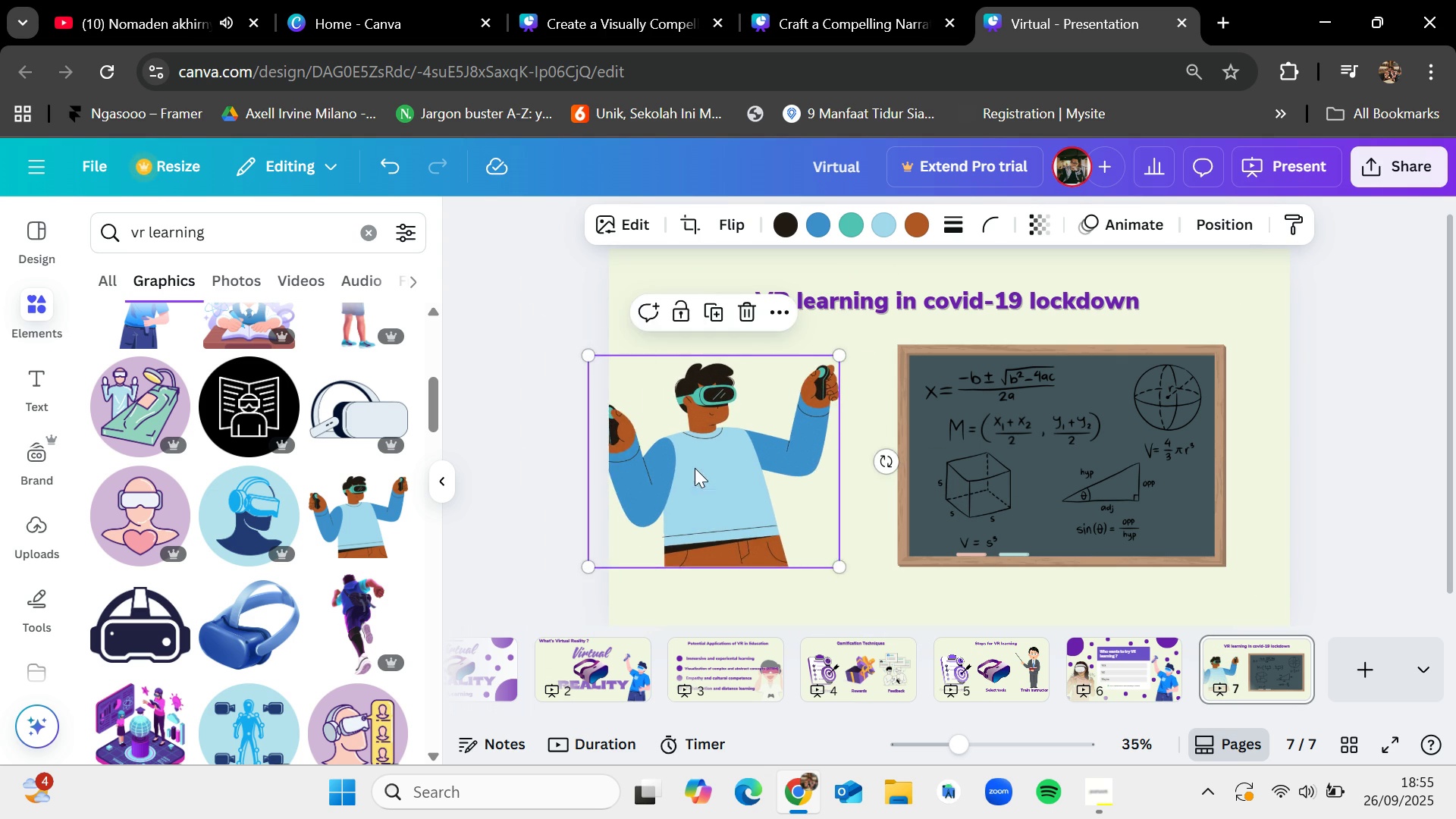 
left_click_drag(start_coordinate=[695, 468], to_coordinate=[707, 487])
 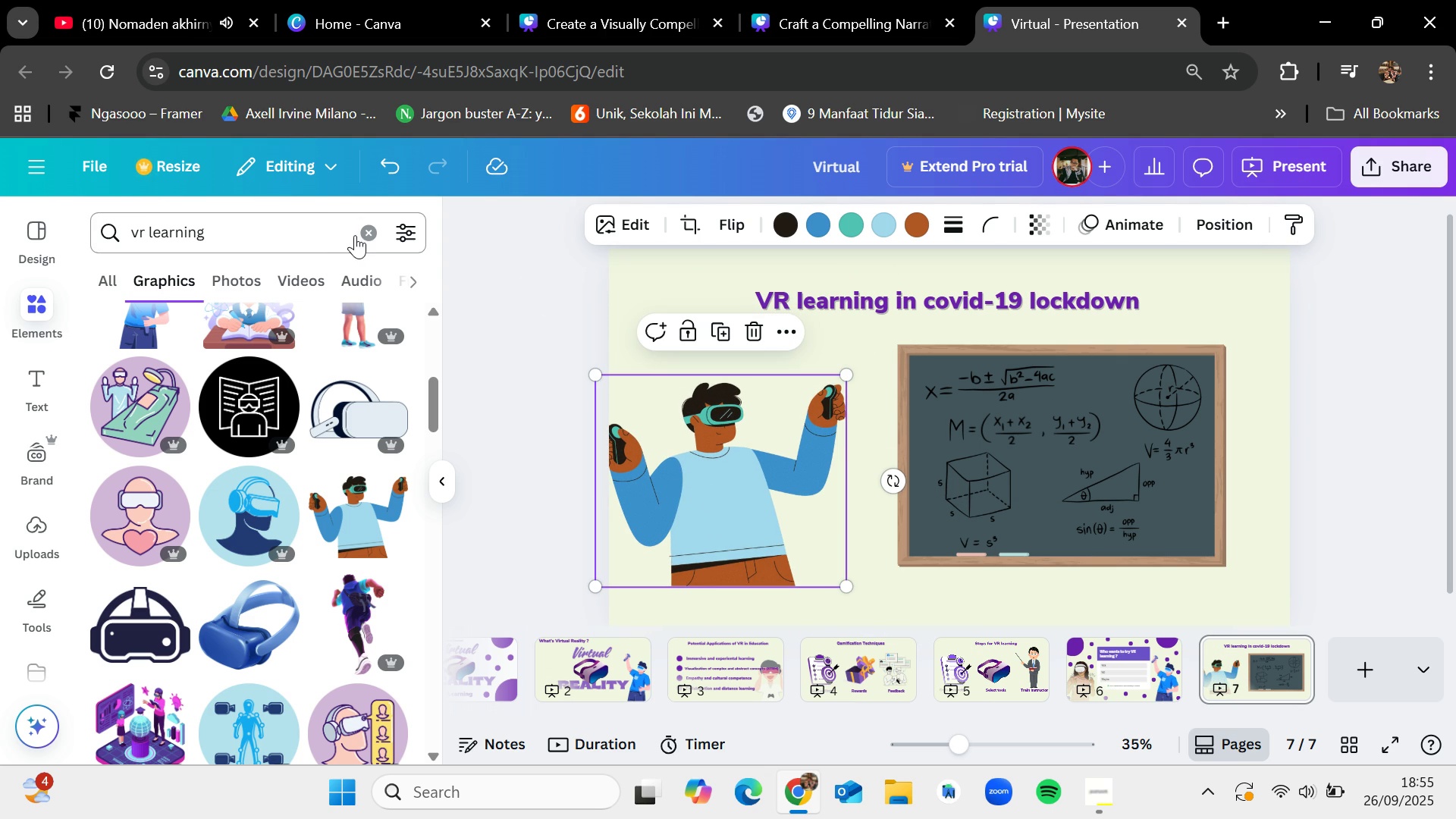 
left_click([355, 235])
 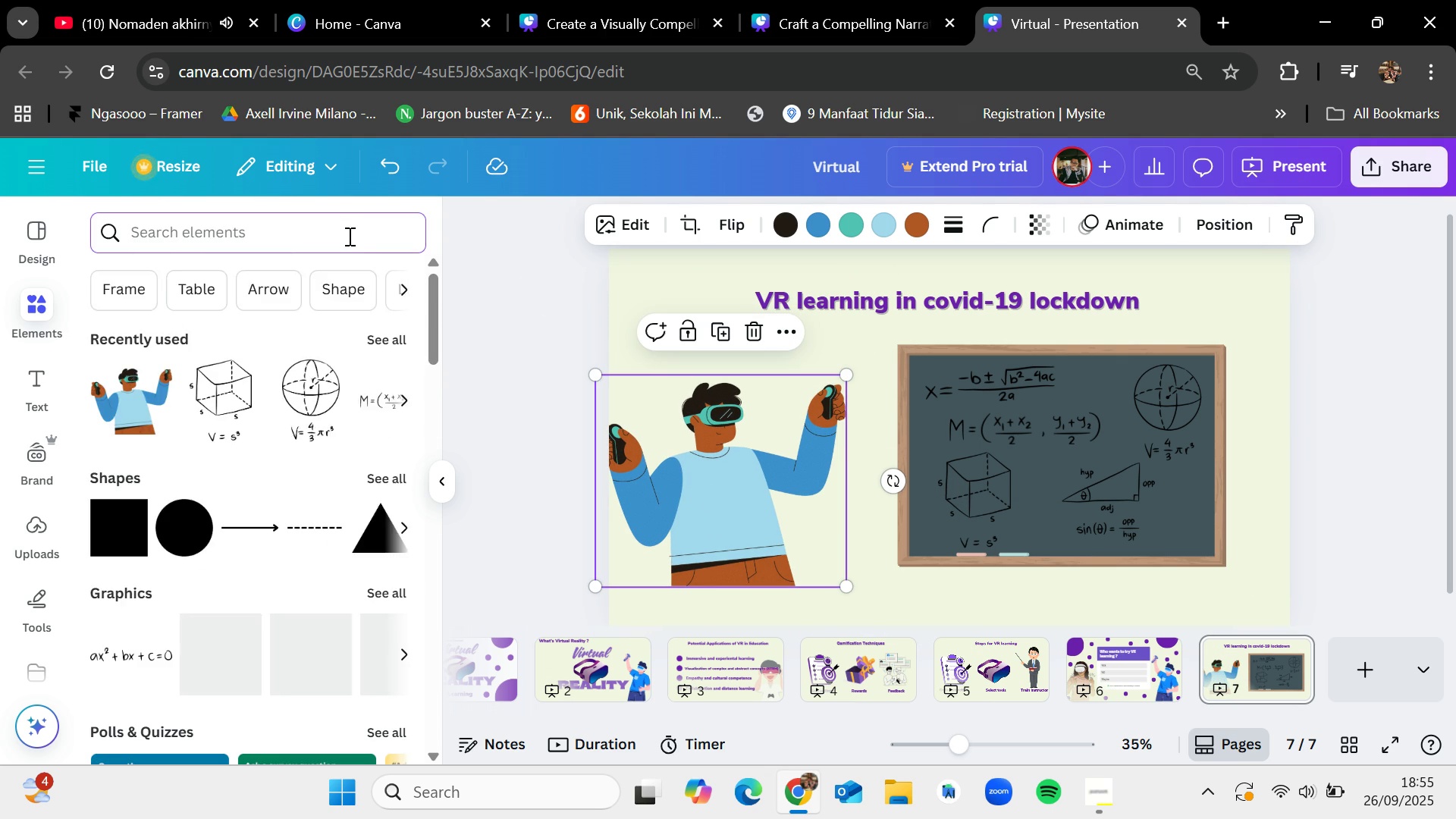 
type(light)
 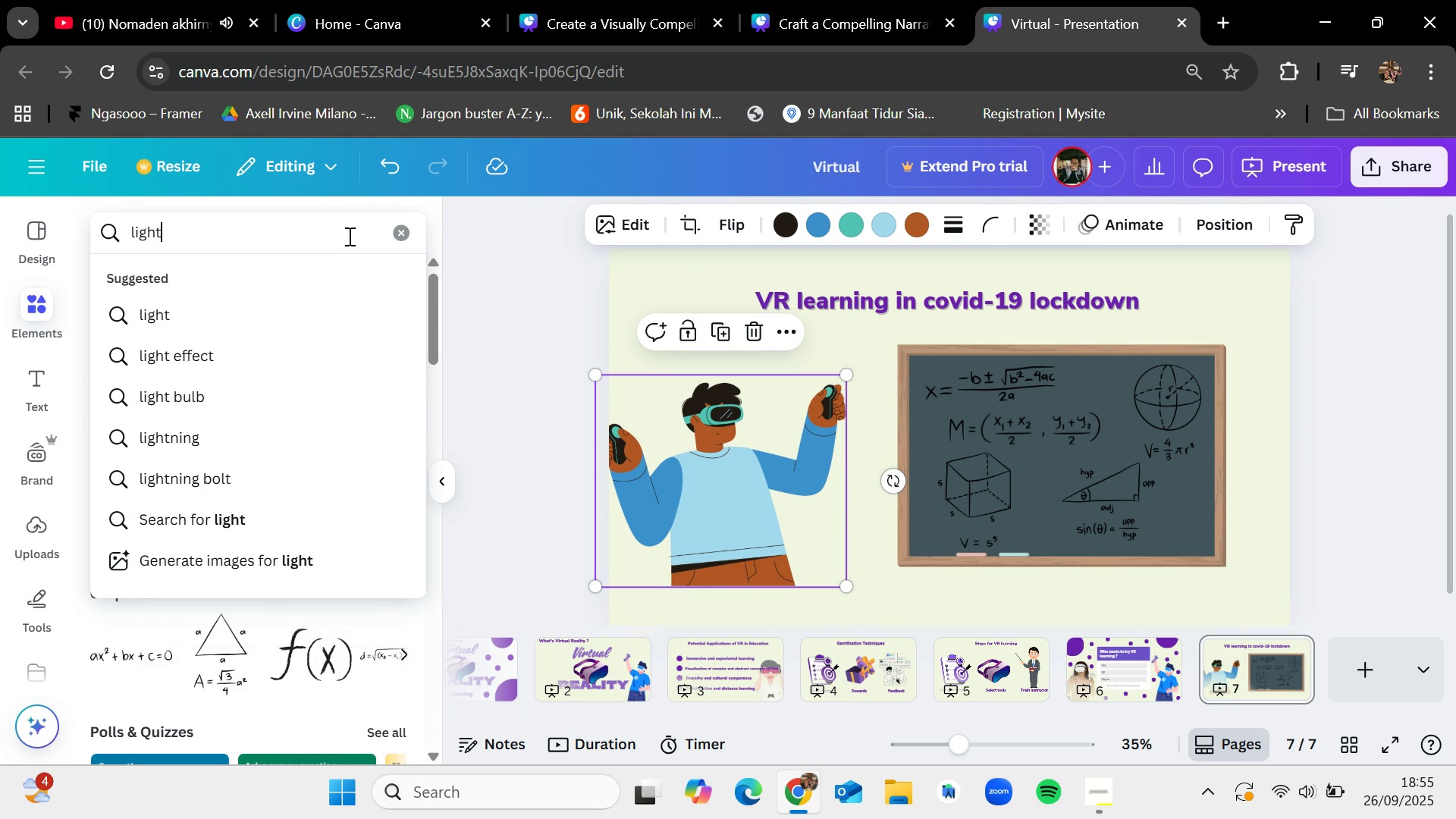 
key(Enter)
 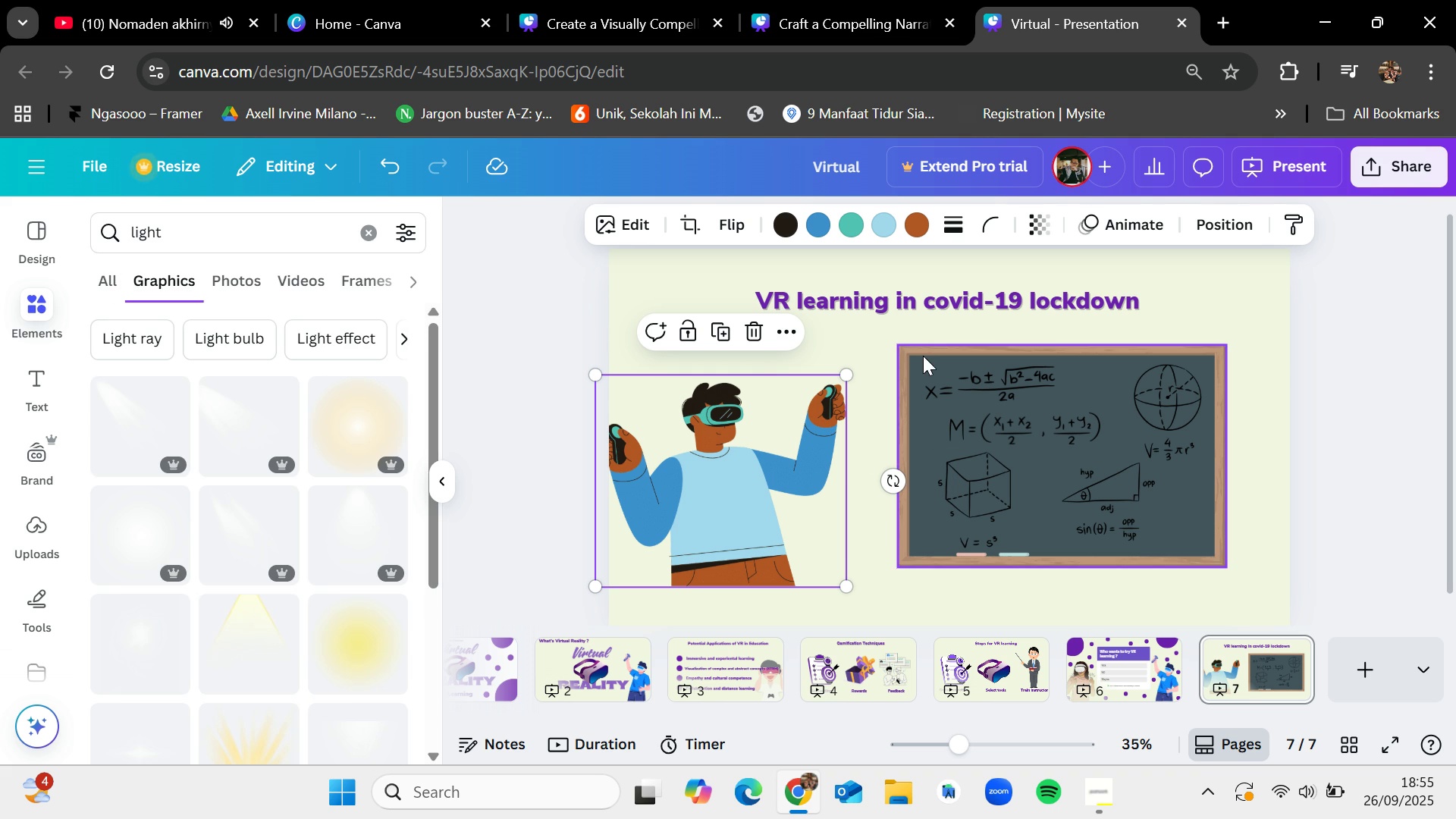 
left_click([922, 358])
 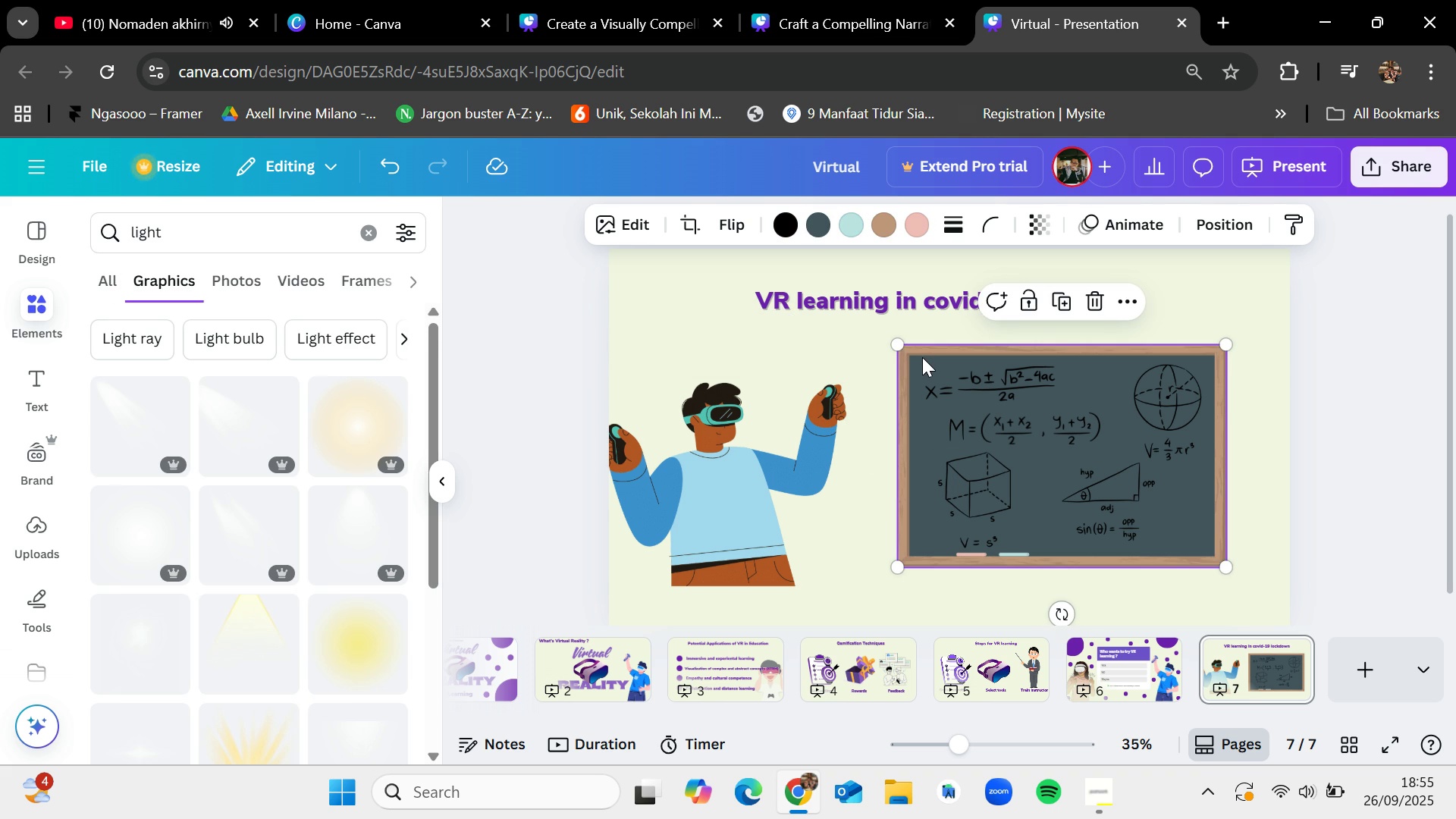 
key(Backspace)
 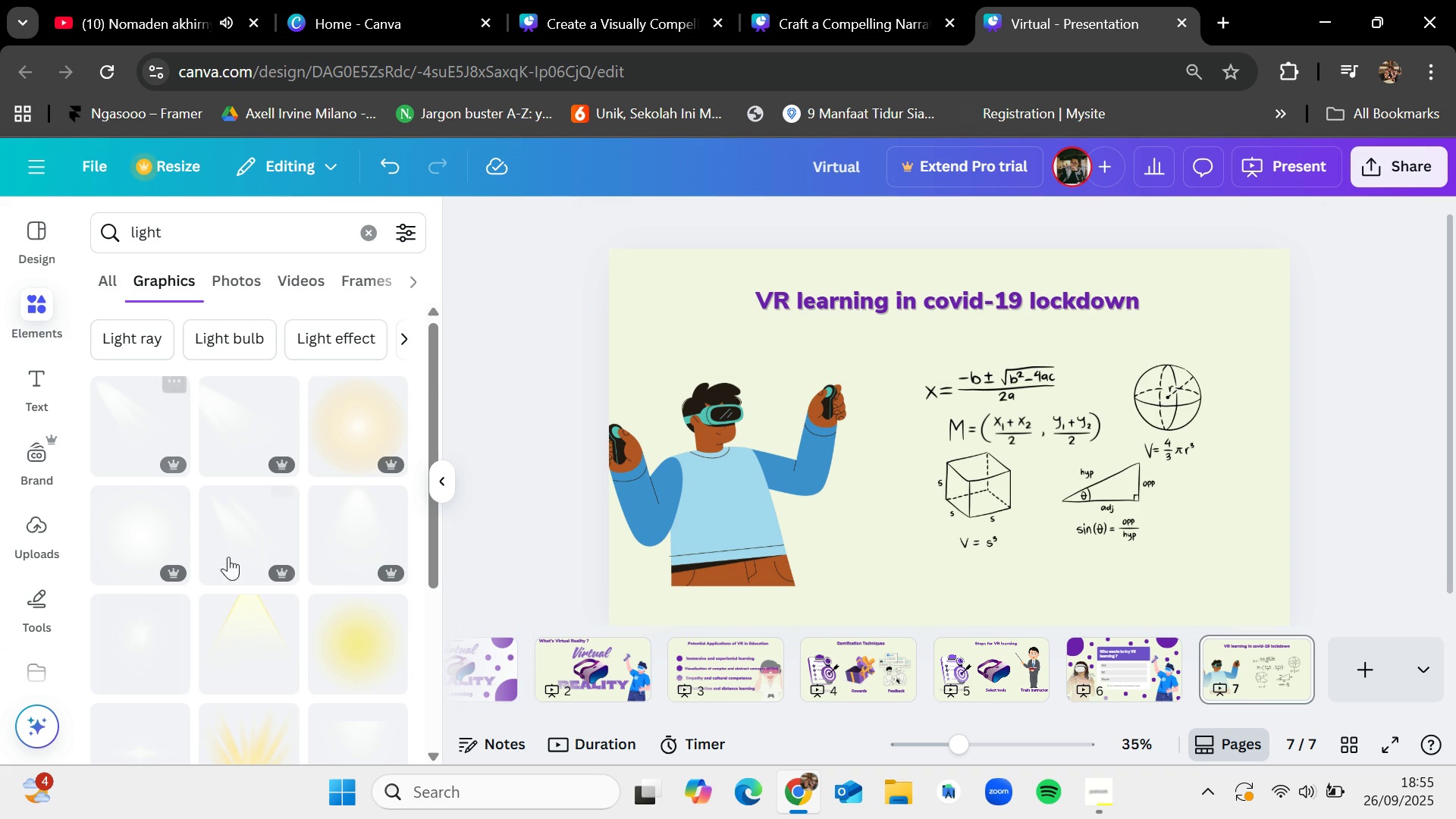 
scroll: coordinate [256, 591], scroll_direction: down, amount: 1.0
 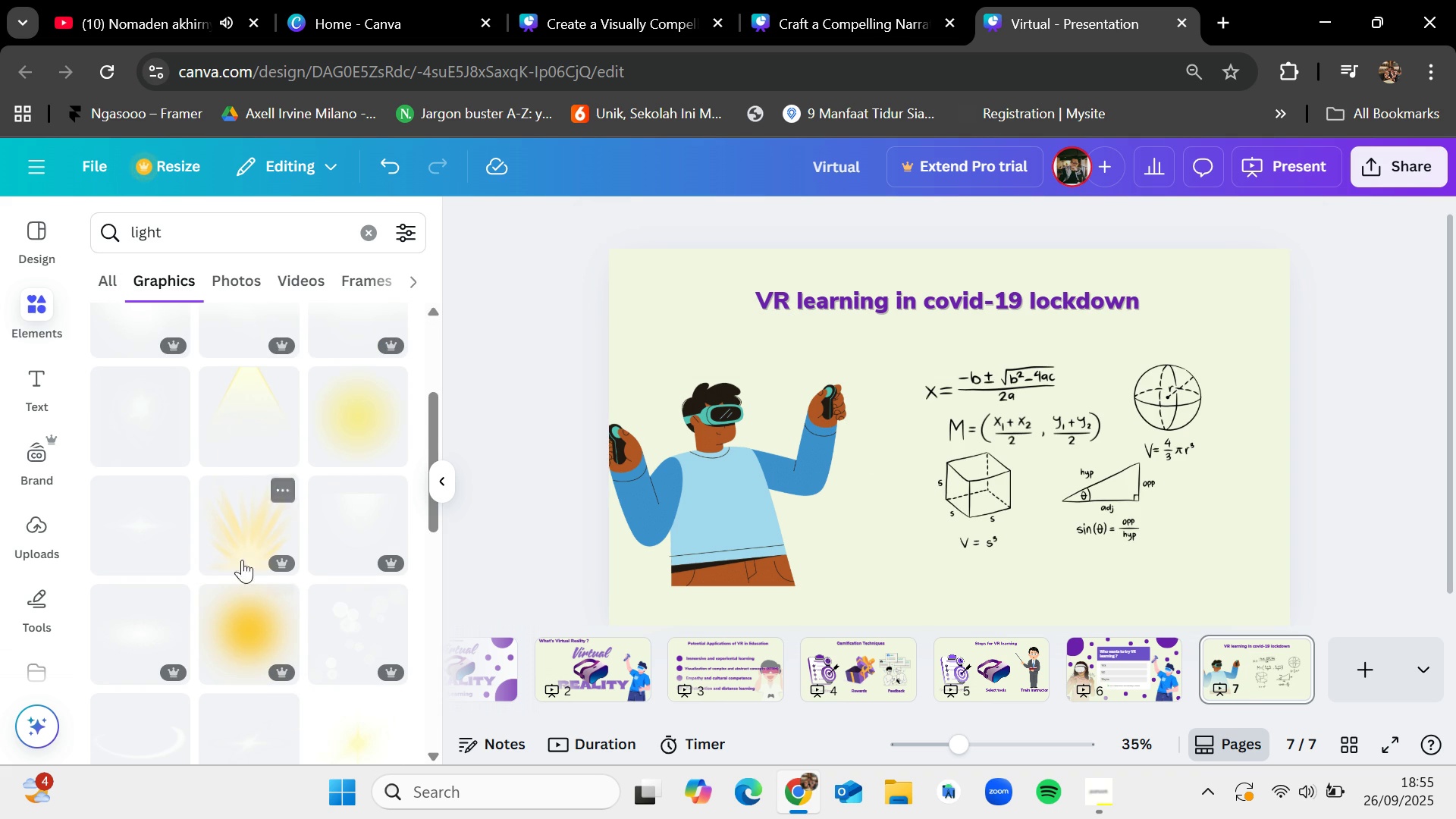 
left_click_drag(start_coordinate=[237, 439], to_coordinate=[667, 362])
 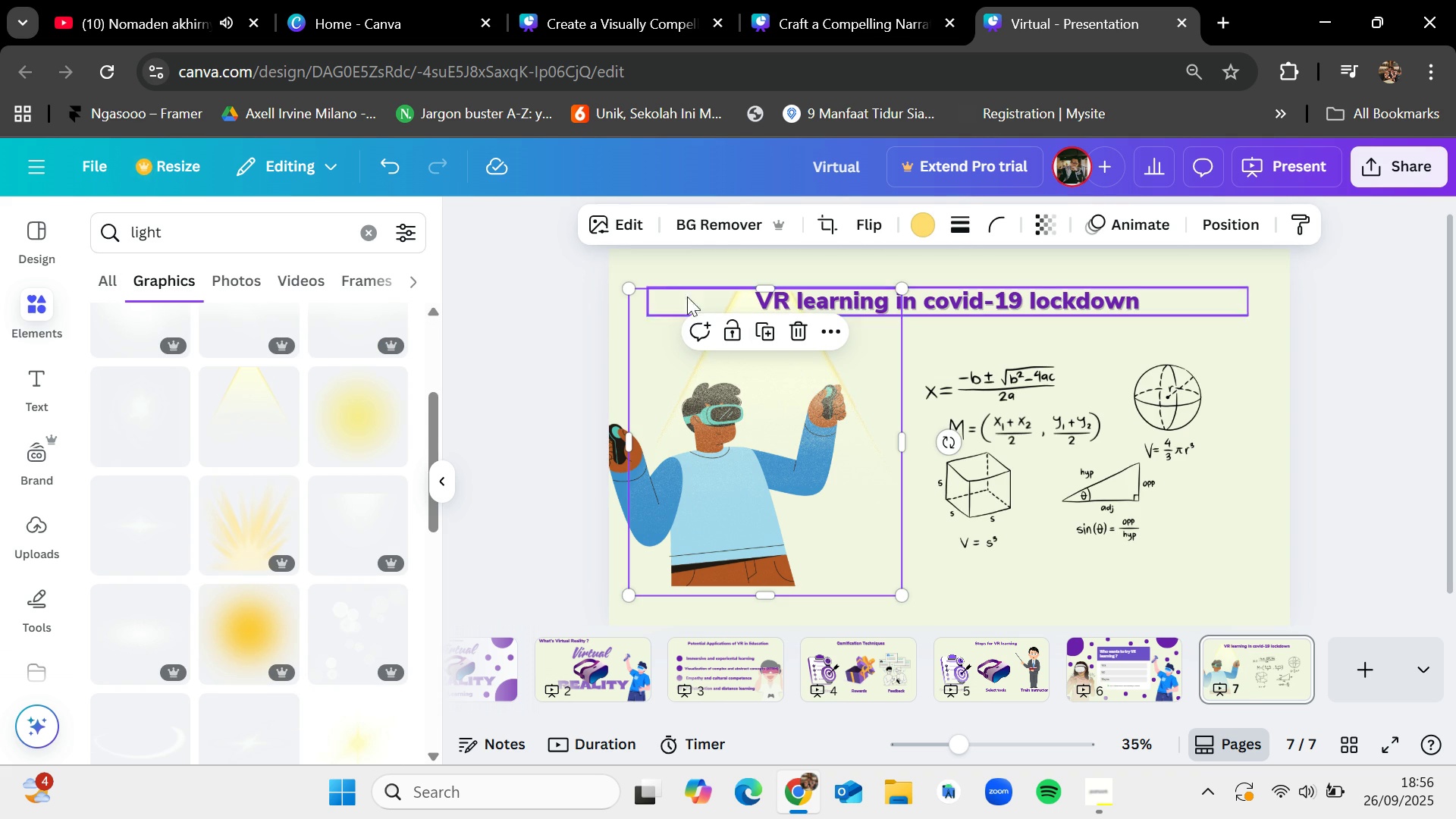 
left_click([661, 274])
 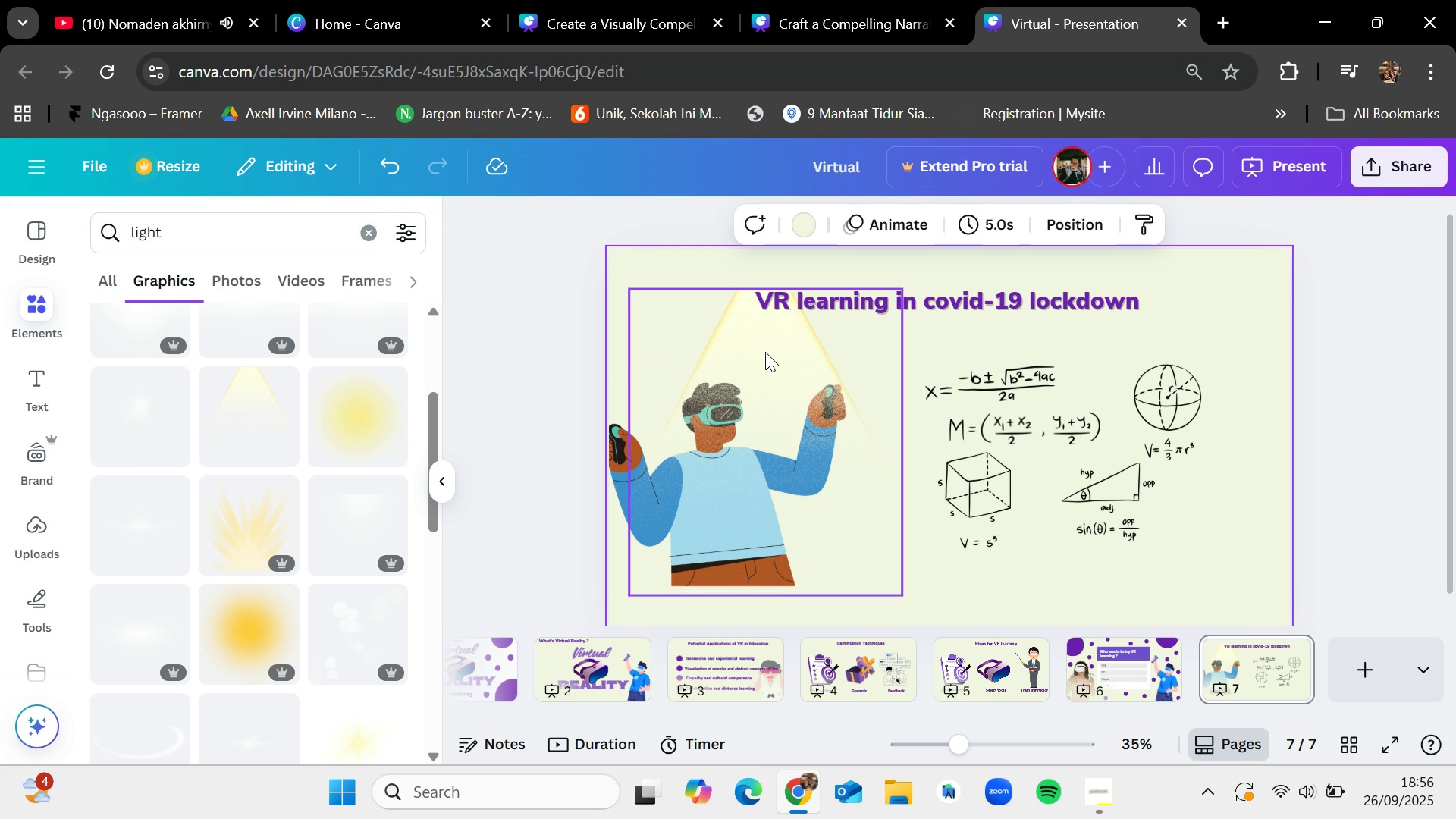 
left_click([766, 336])
 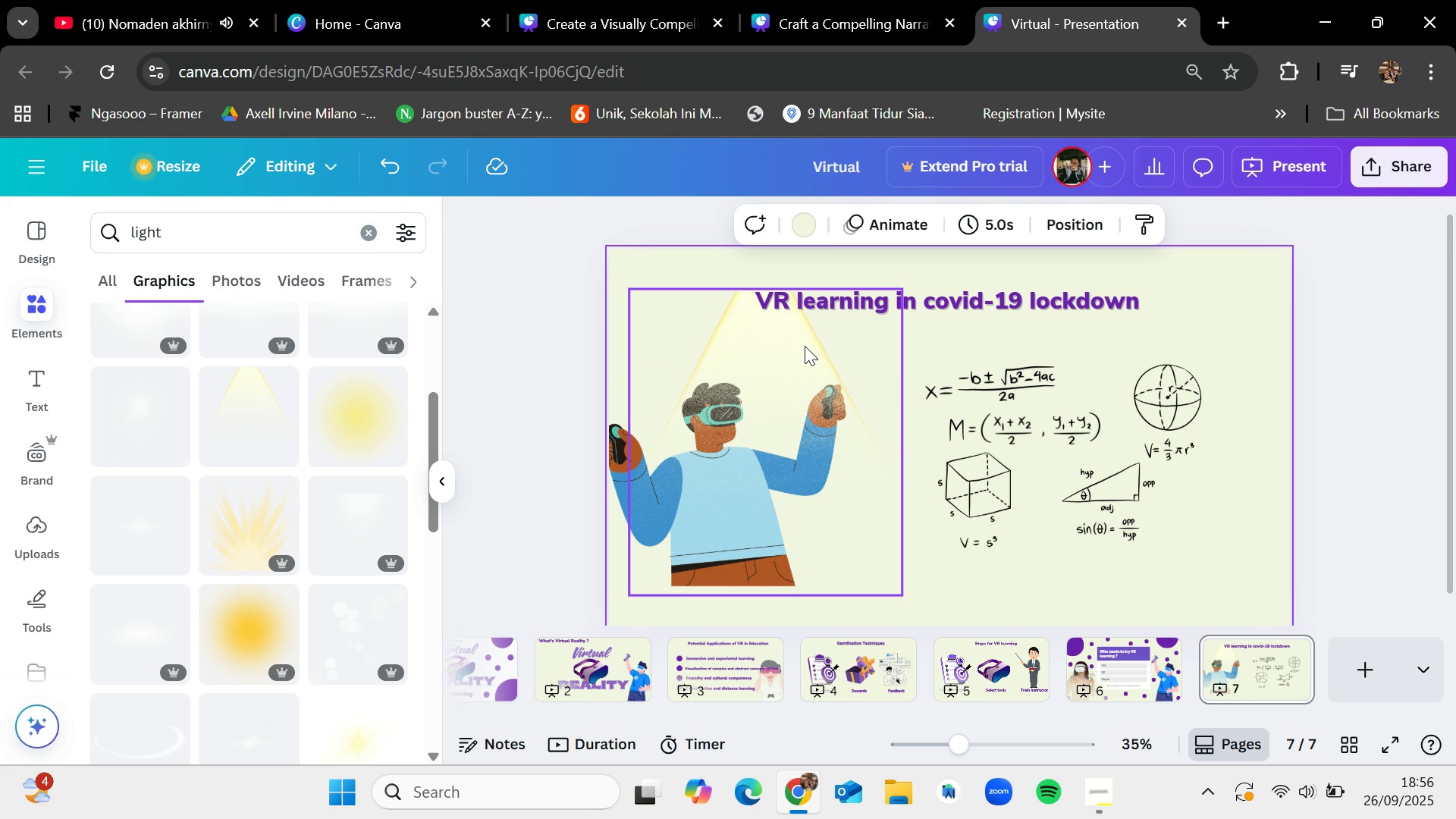 
left_click_drag(start_coordinate=[808, 347], to_coordinate=[776, 362])
 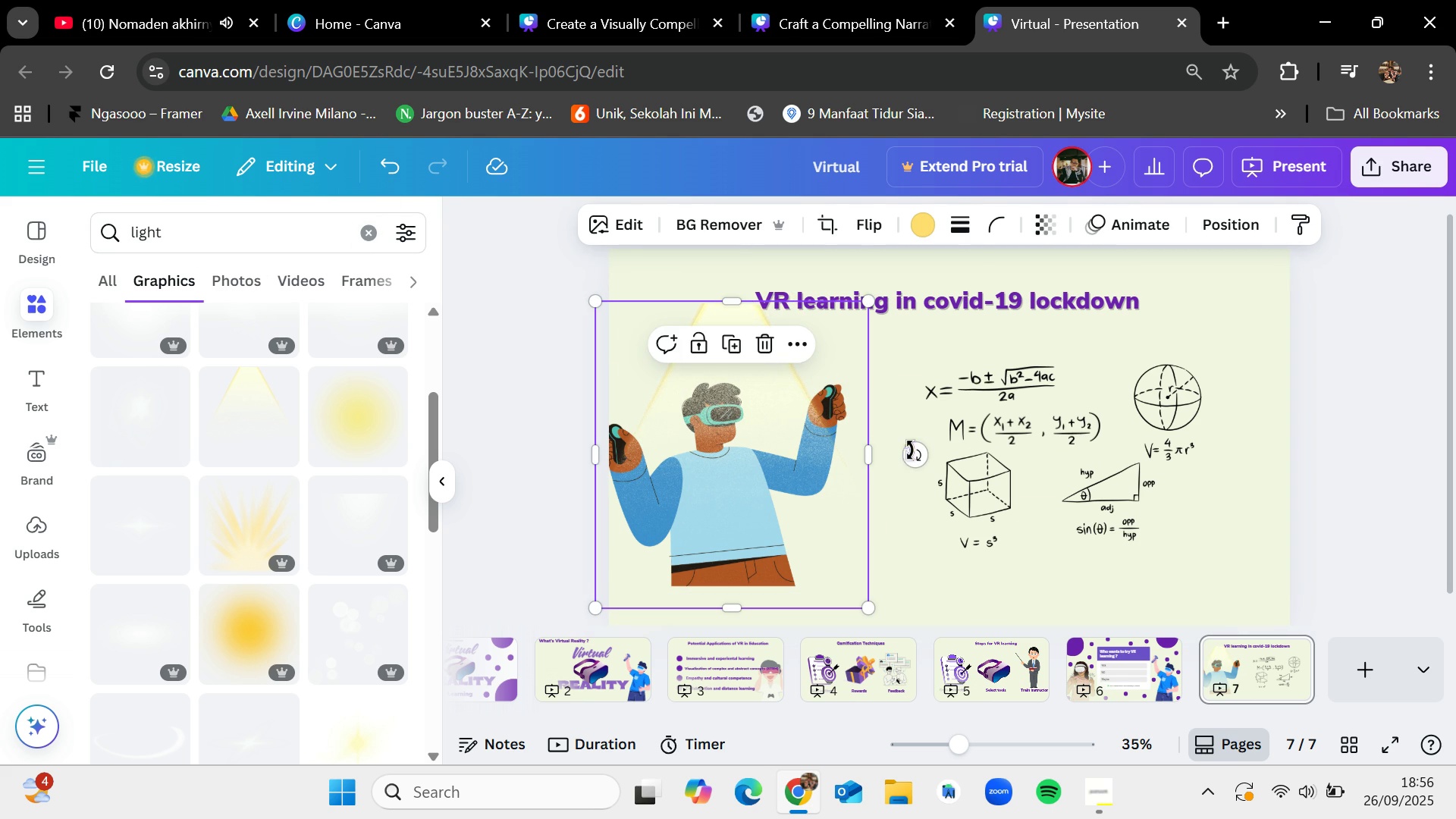 
left_click_drag(start_coordinate=[911, 449], to_coordinate=[708, 372])
 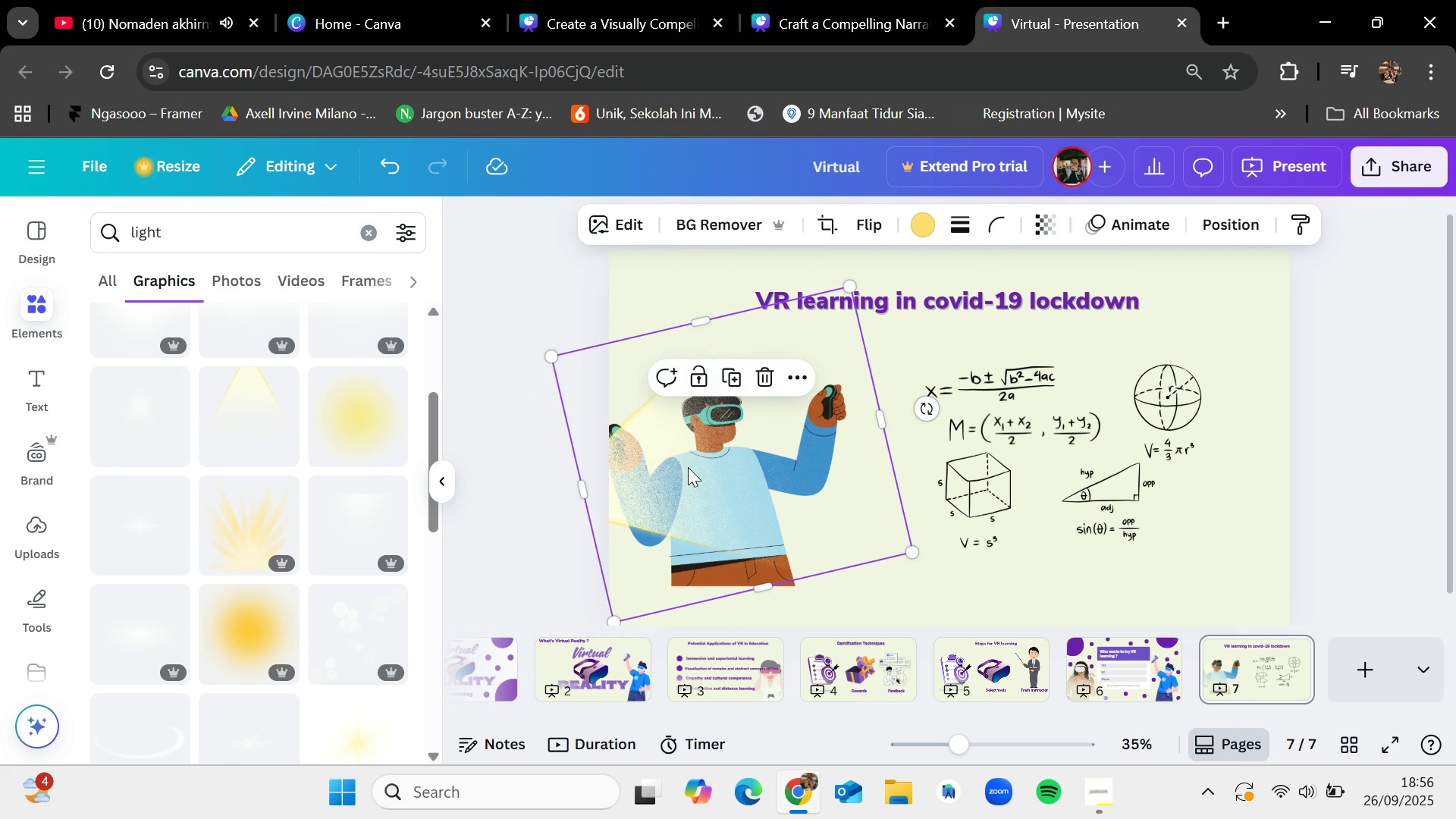 
left_click_drag(start_coordinate=[686, 470], to_coordinate=[864, 395])
 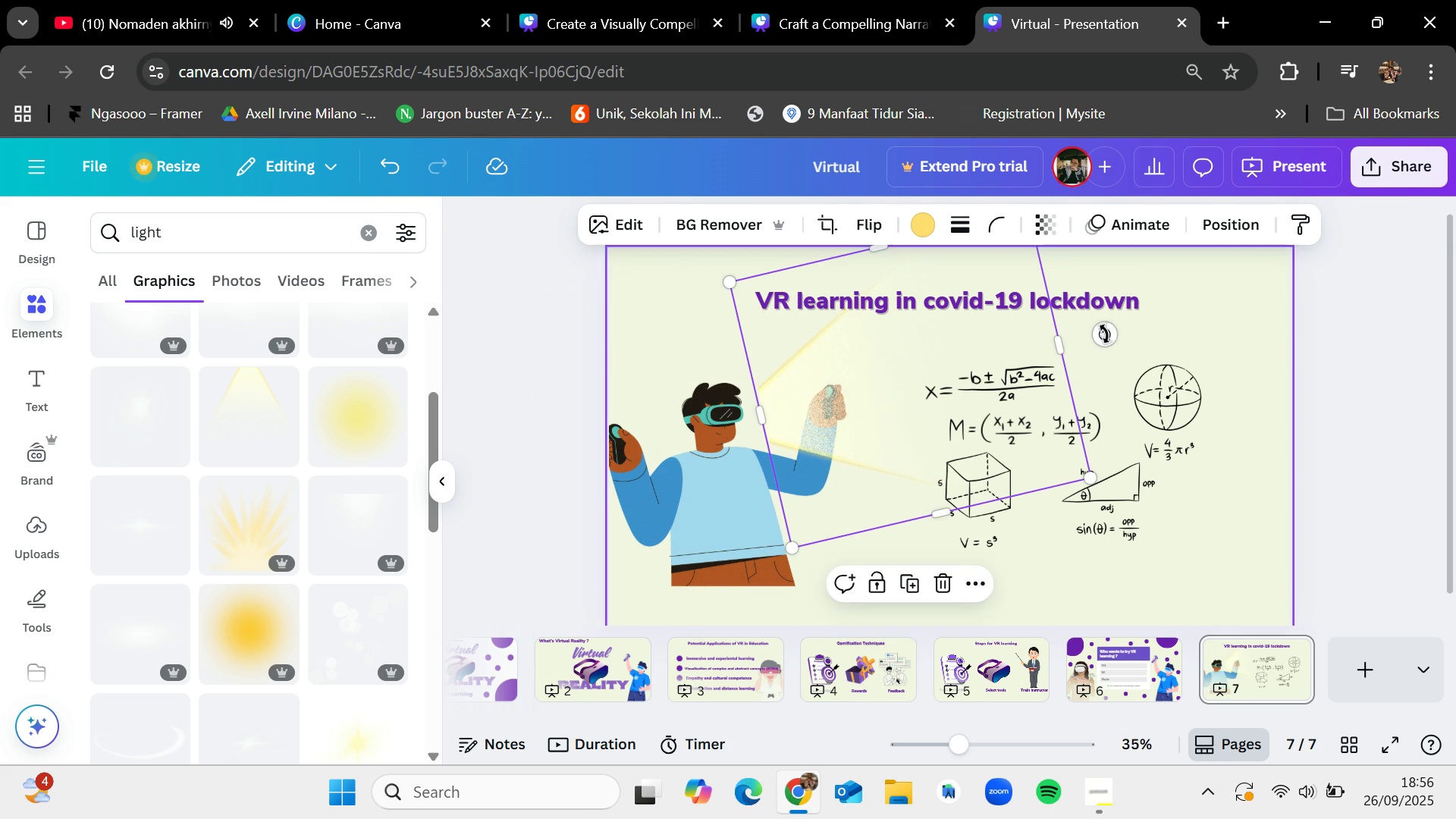 
left_click_drag(start_coordinate=[1109, 329], to_coordinate=[1120, 360])
 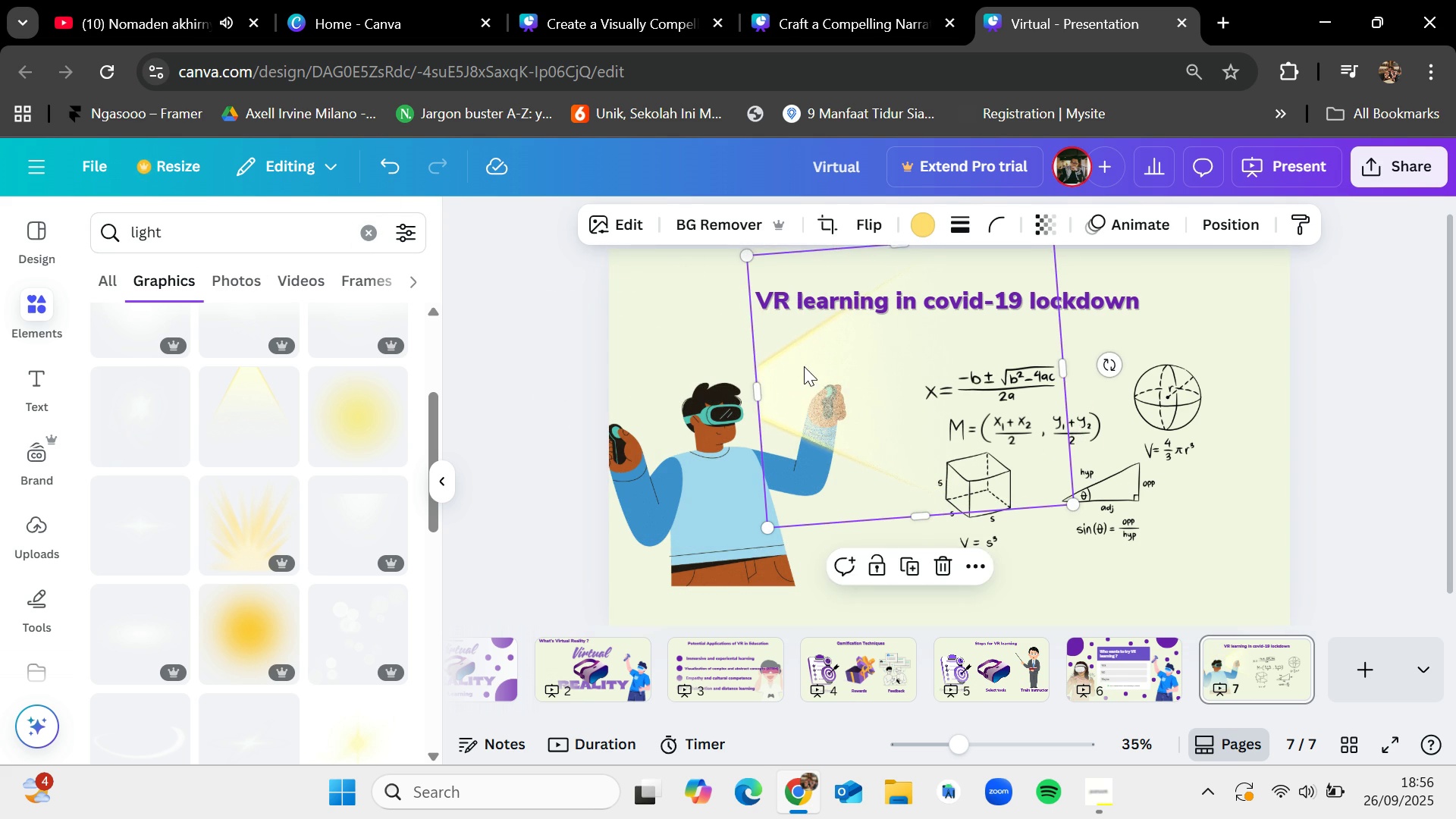 
left_click_drag(start_coordinate=[804, 366], to_coordinate=[778, 379])
 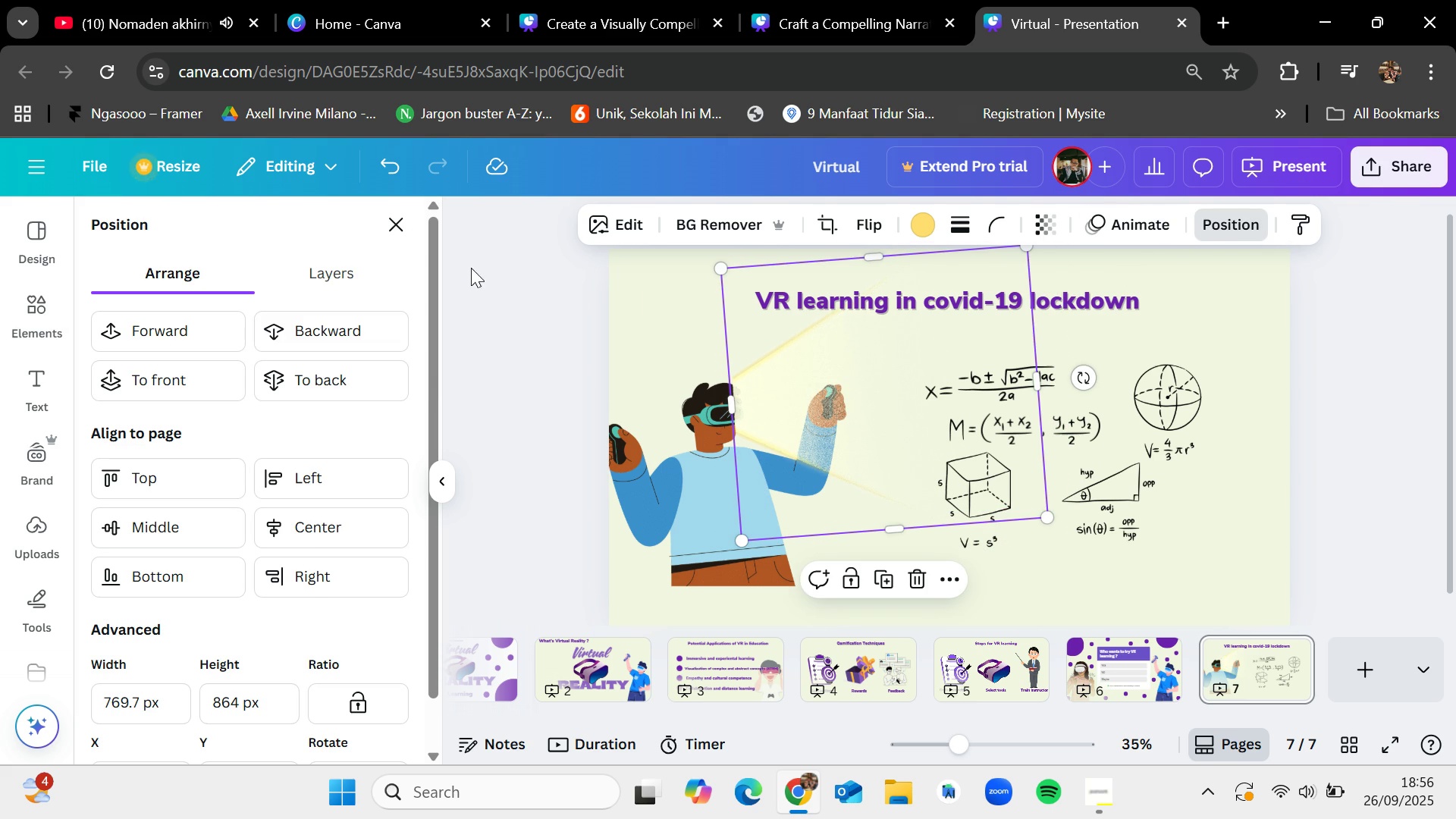 
left_click([356, 322])
 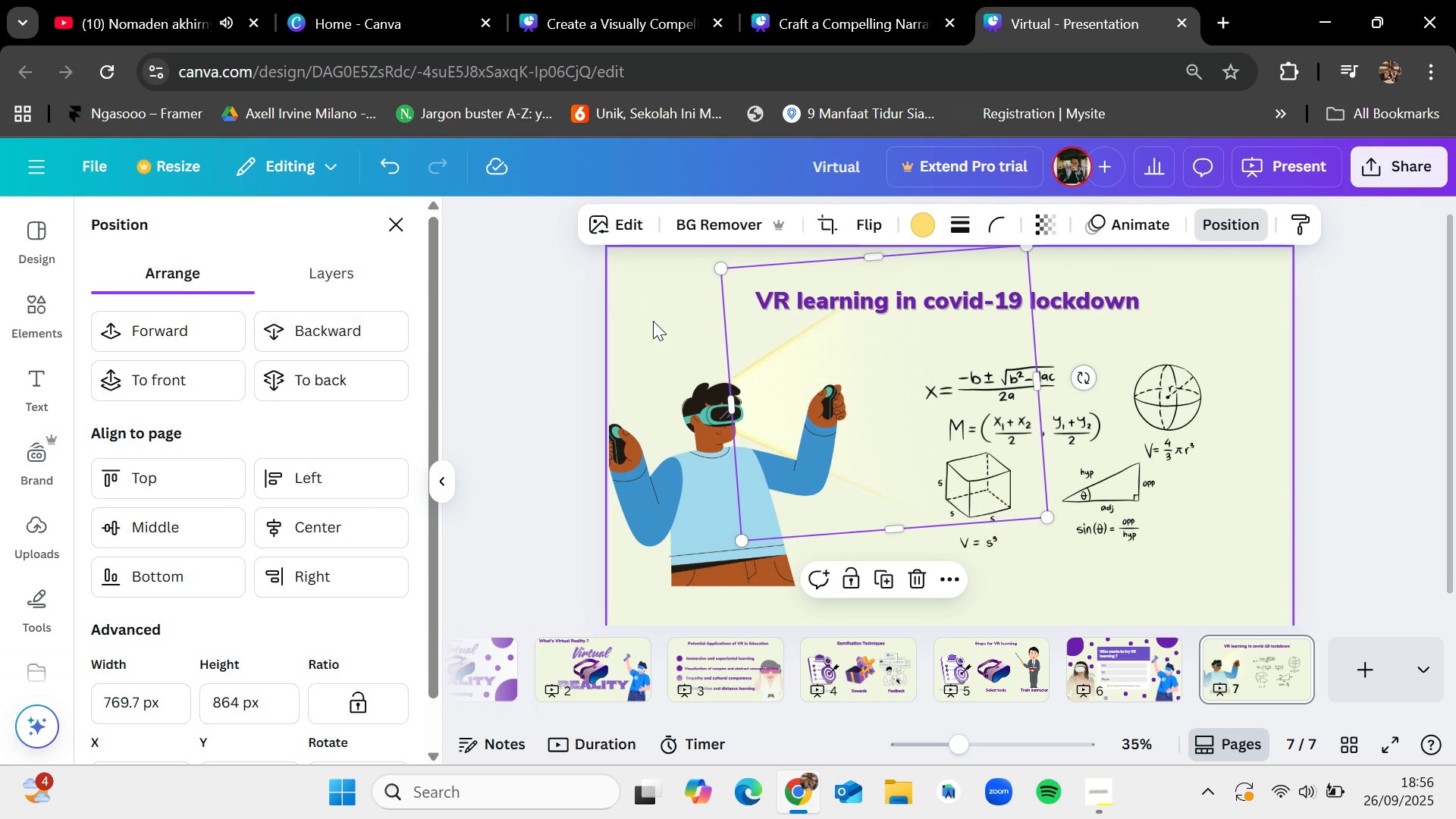 
left_click([654, 321])
 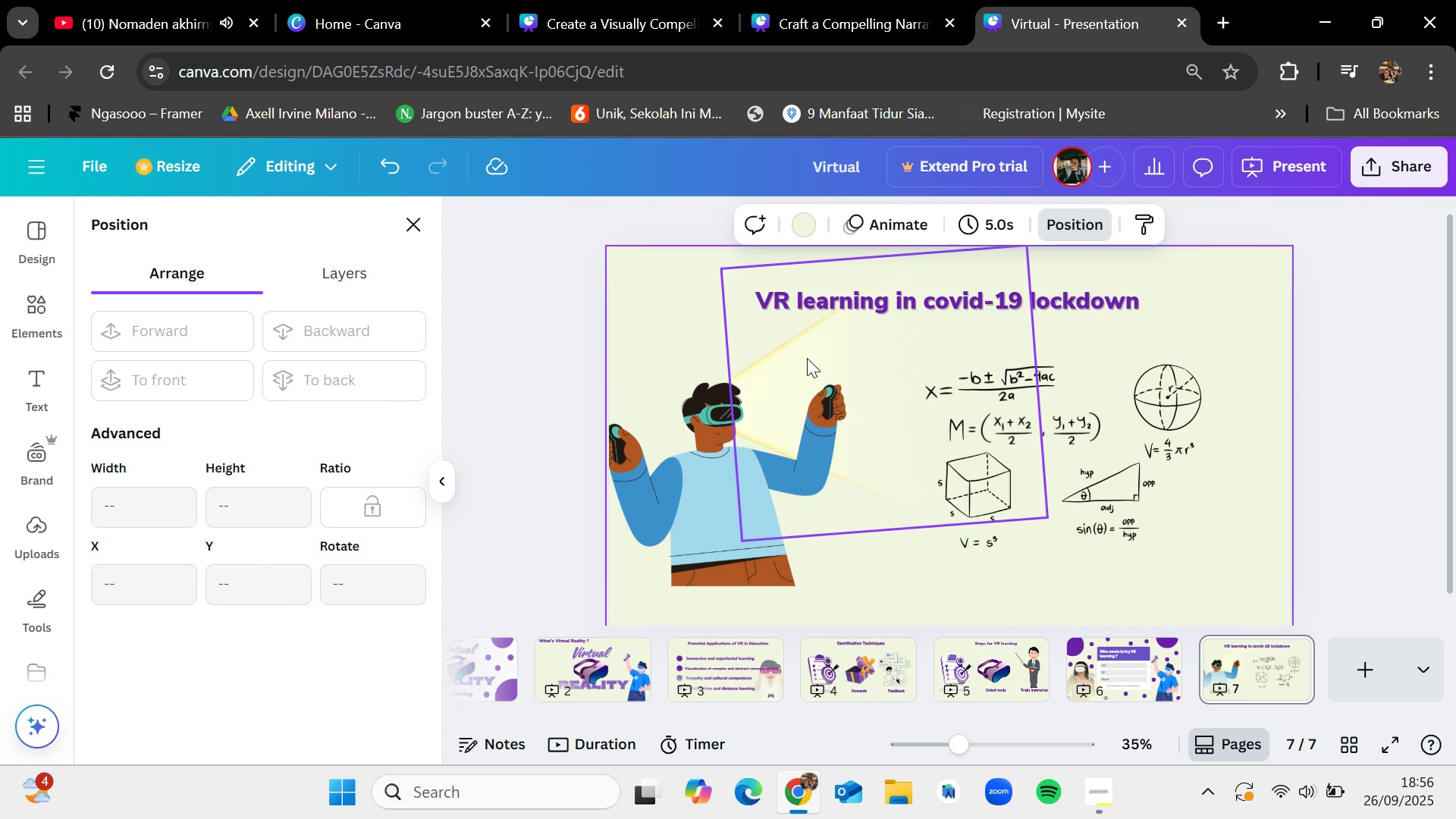 
left_click_drag(start_coordinate=[816, 344], to_coordinate=[816, 370])
 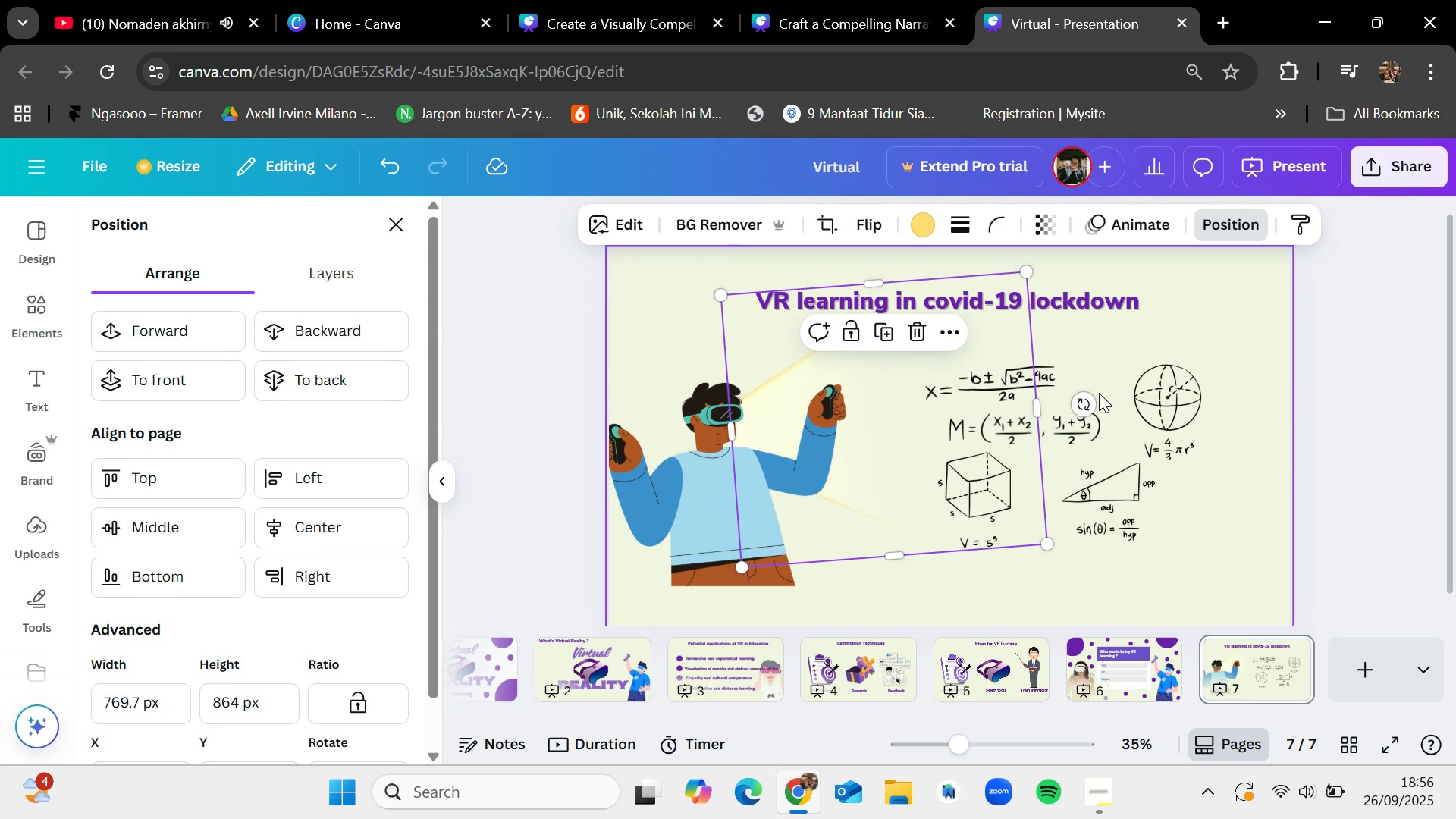 
left_click_drag(start_coordinate=[1087, 397], to_coordinate=[1093, 419])
 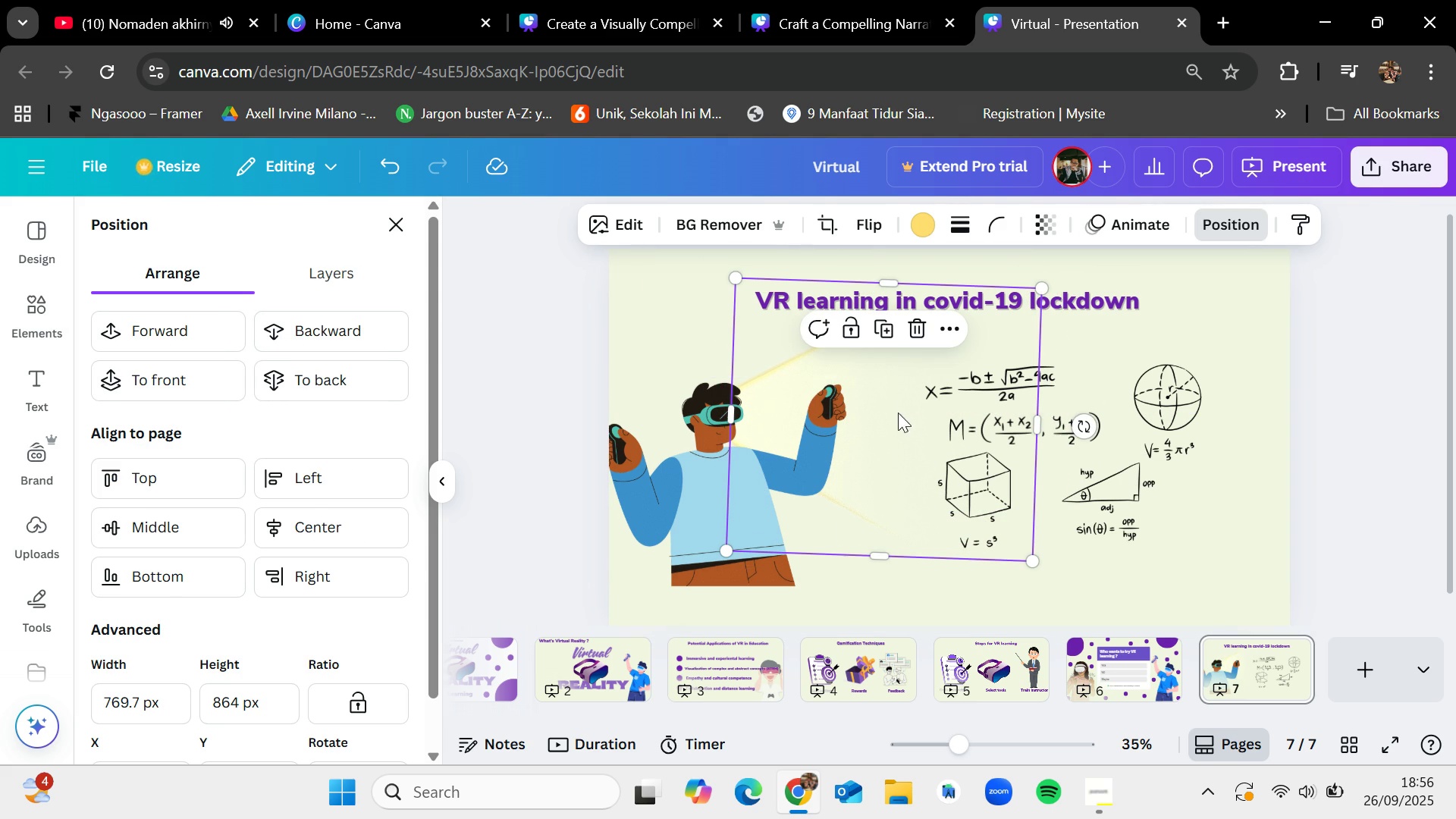 
left_click([932, 438])
 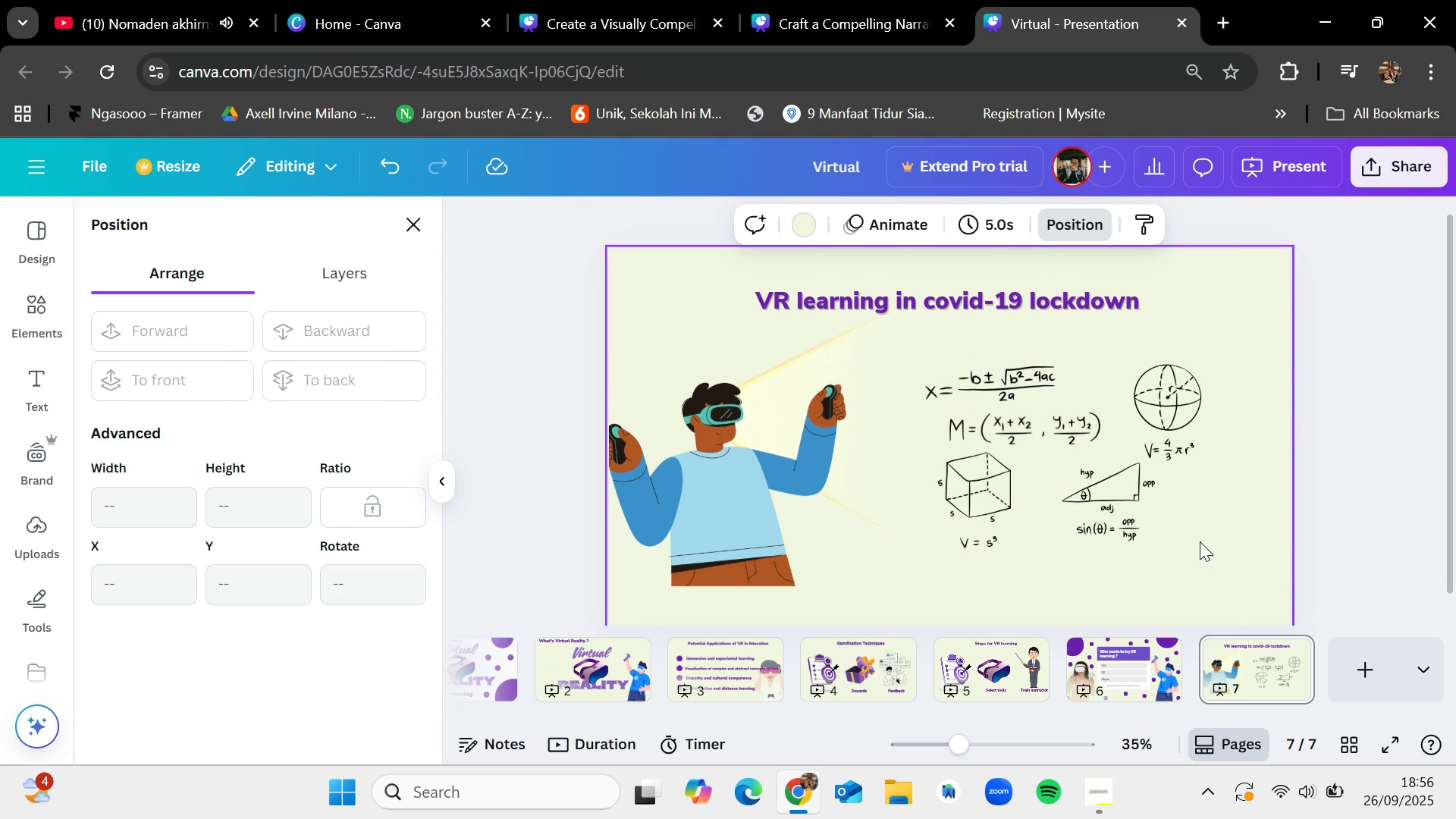 
left_click_drag(start_coordinate=[1208, 557], to_coordinate=[947, 378])
 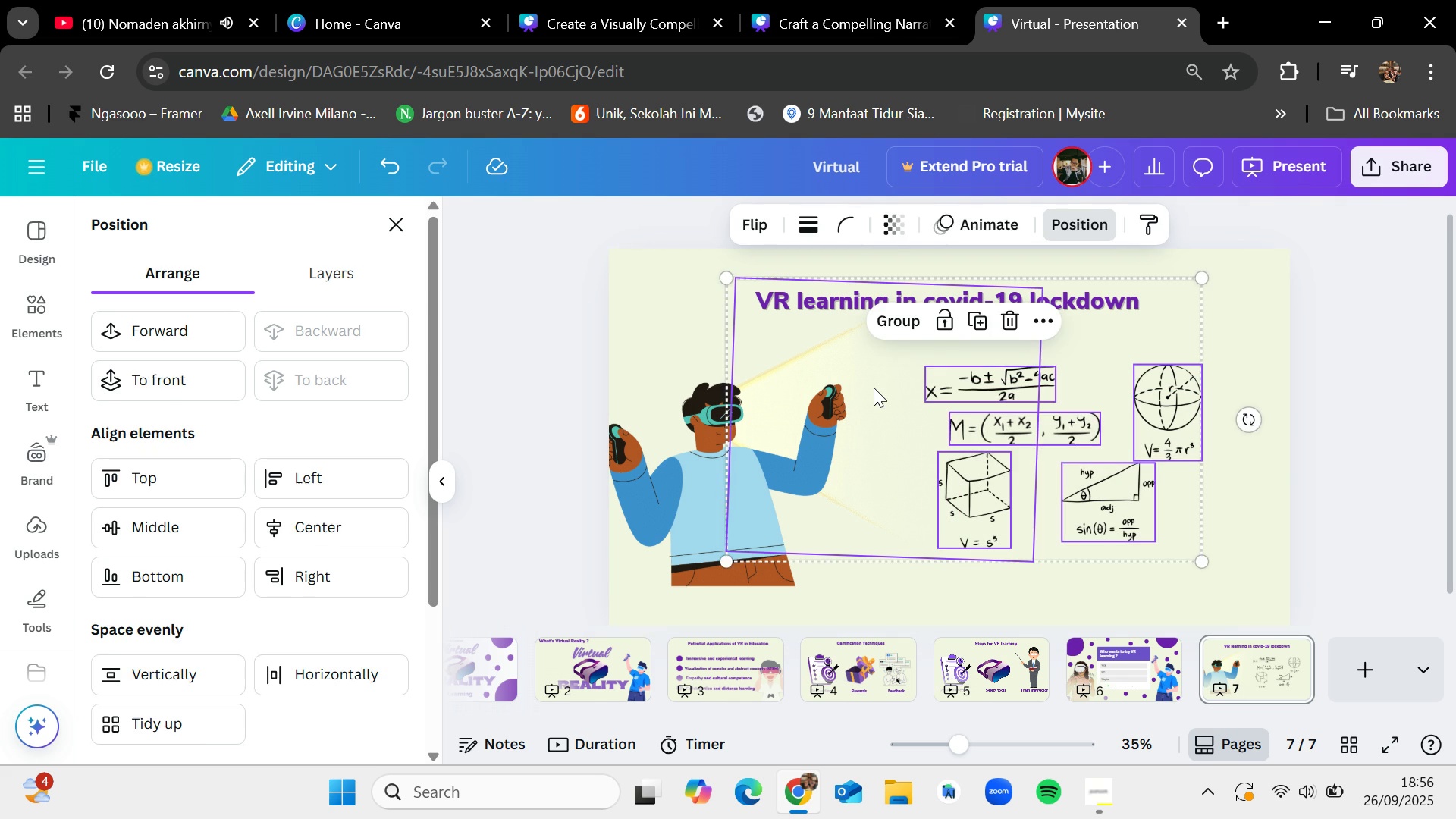 
left_click([873, 388])
 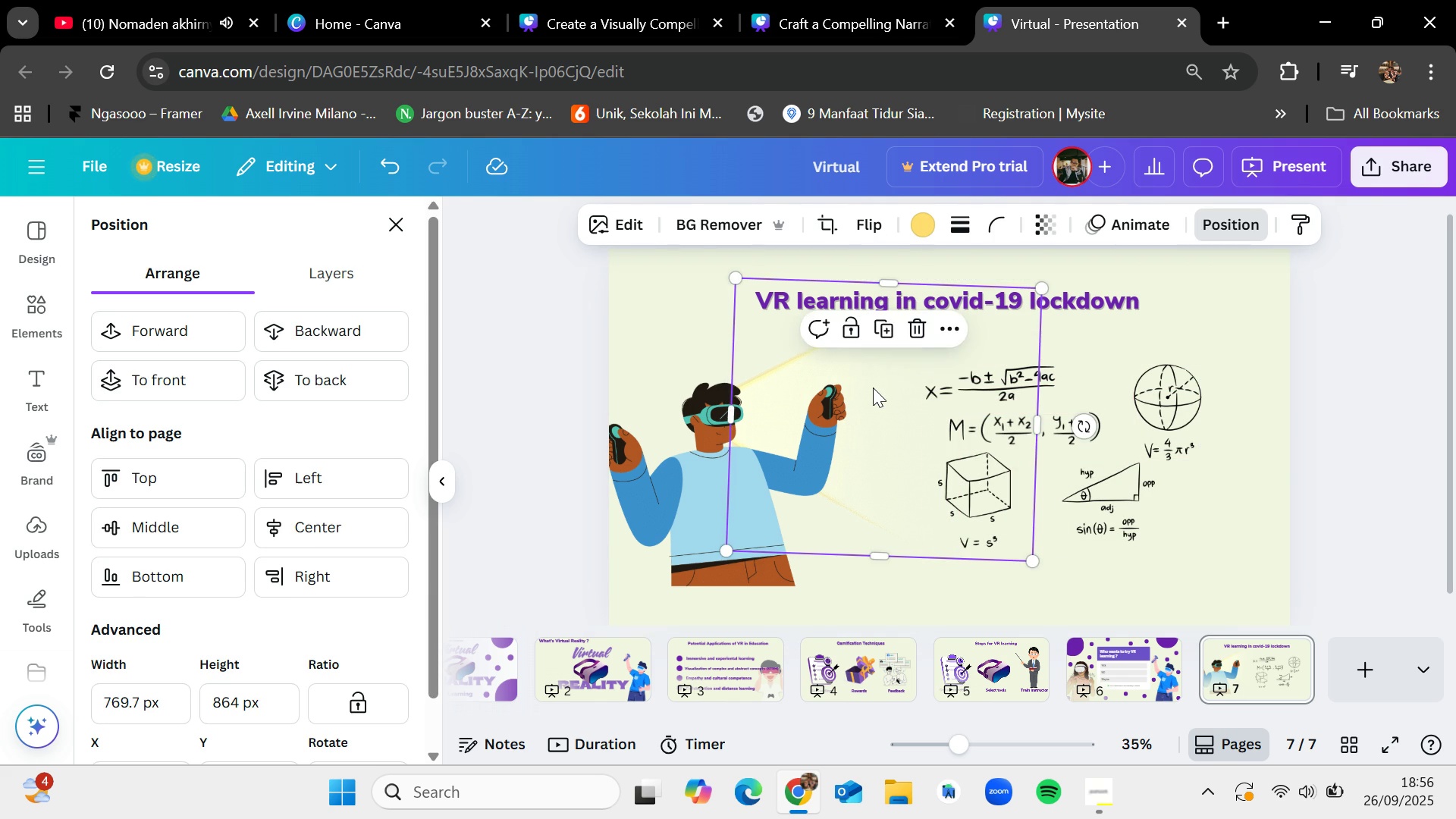 
left_click_drag(start_coordinate=[872, 387], to_coordinate=[709, 381])
 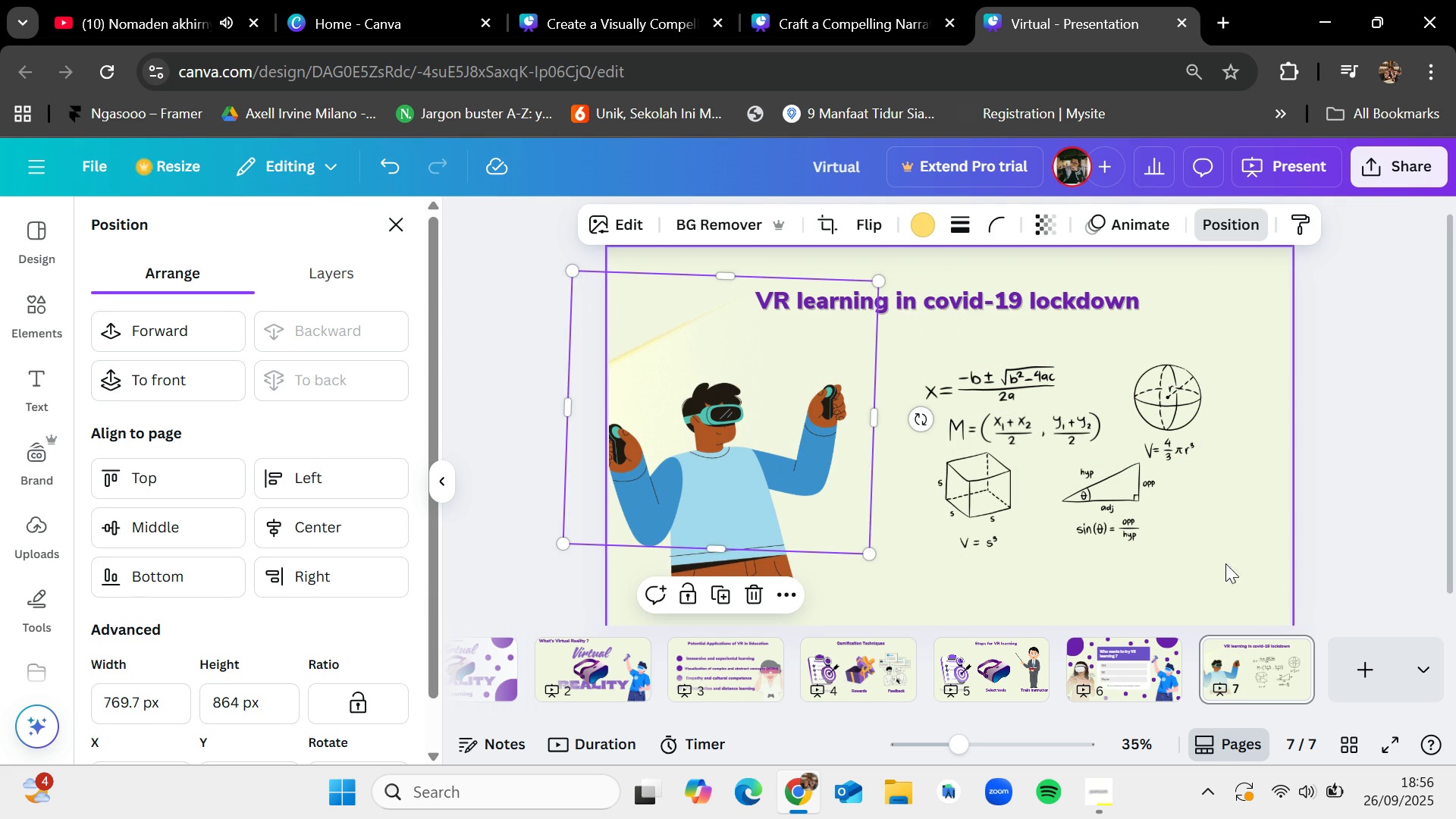 
left_click_drag(start_coordinate=[1204, 555], to_coordinate=[943, 382])
 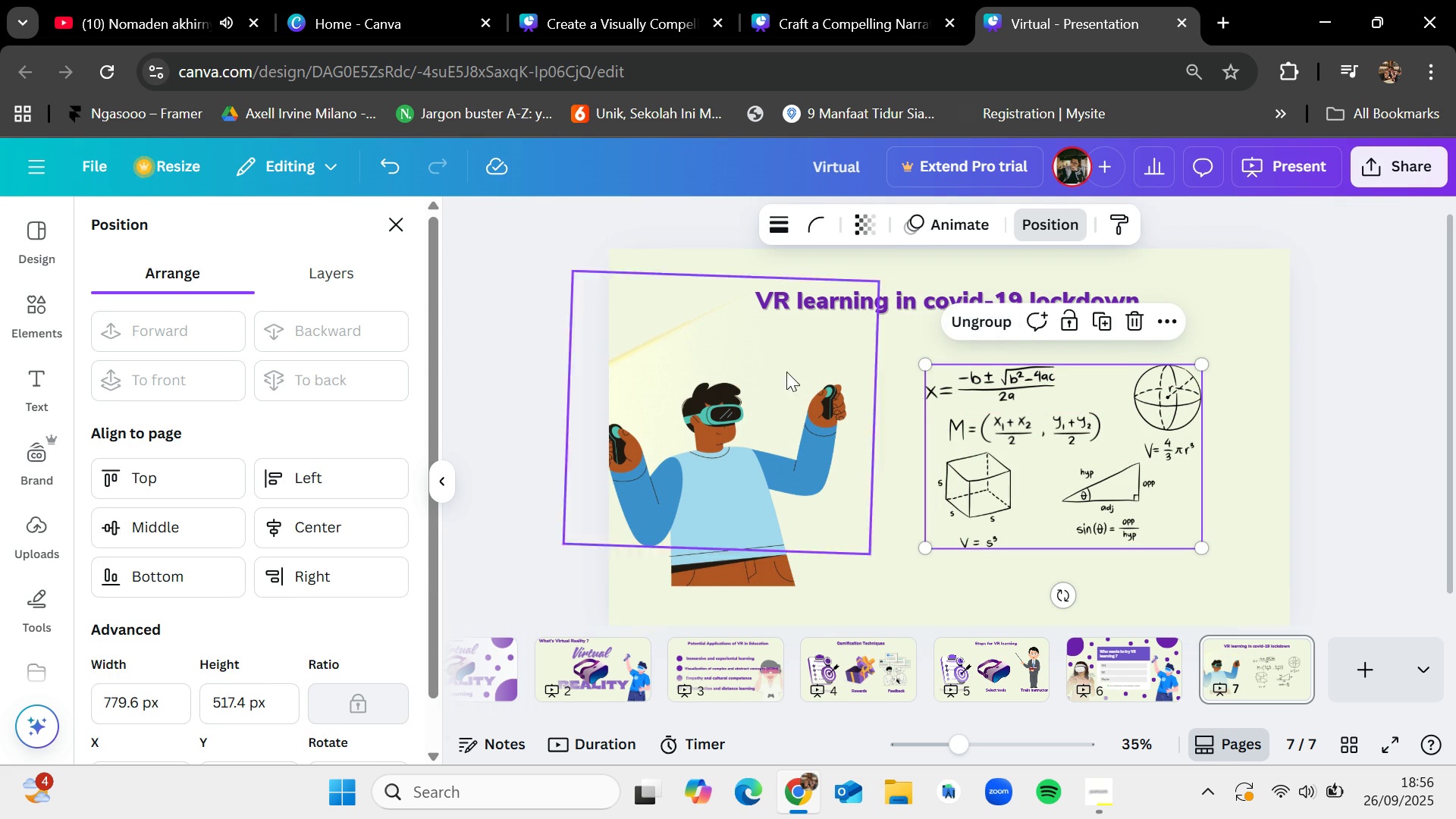 
left_click_drag(start_coordinate=[716, 343], to_coordinate=[871, 355])
 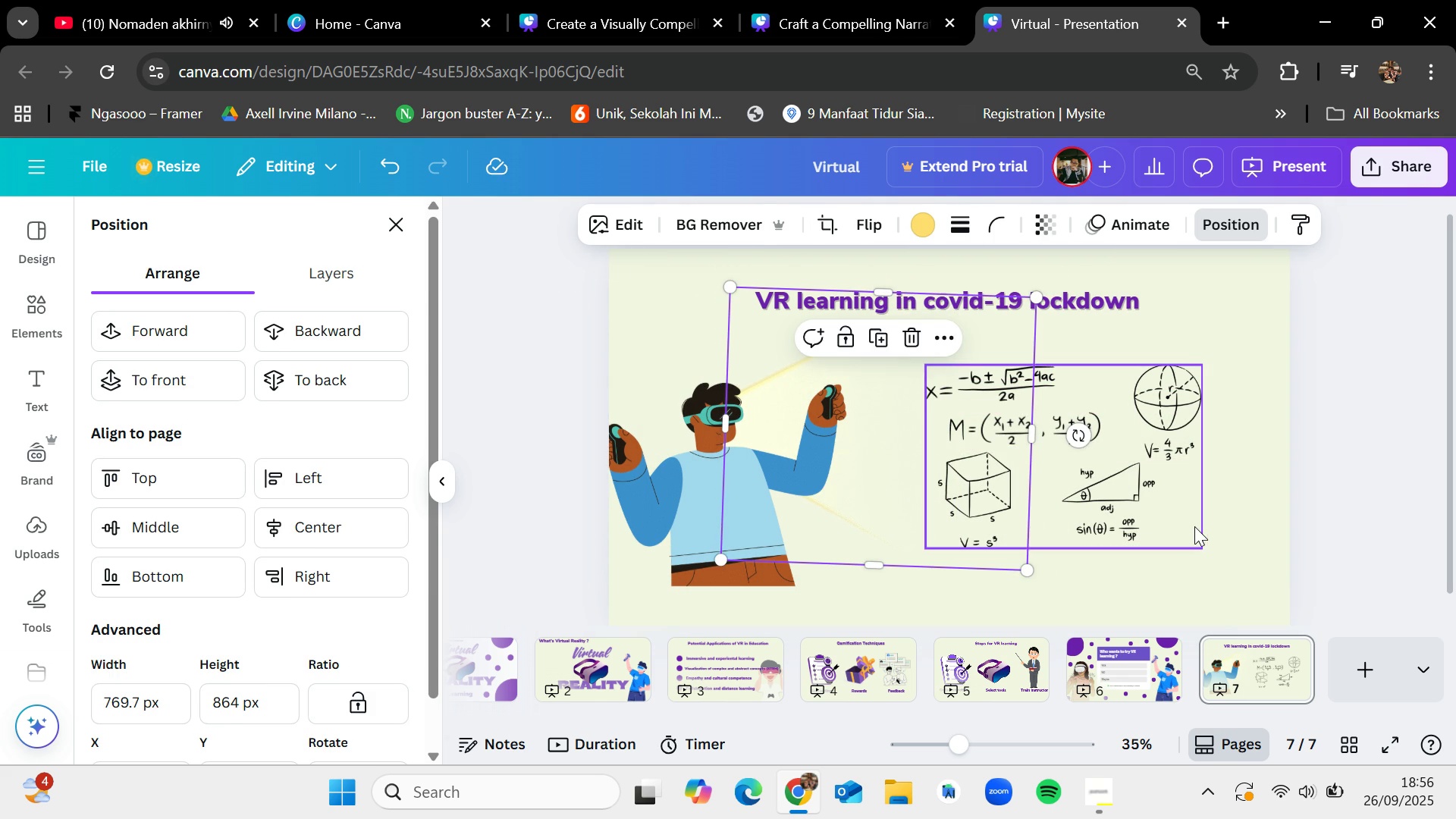 
left_click([1194, 526])
 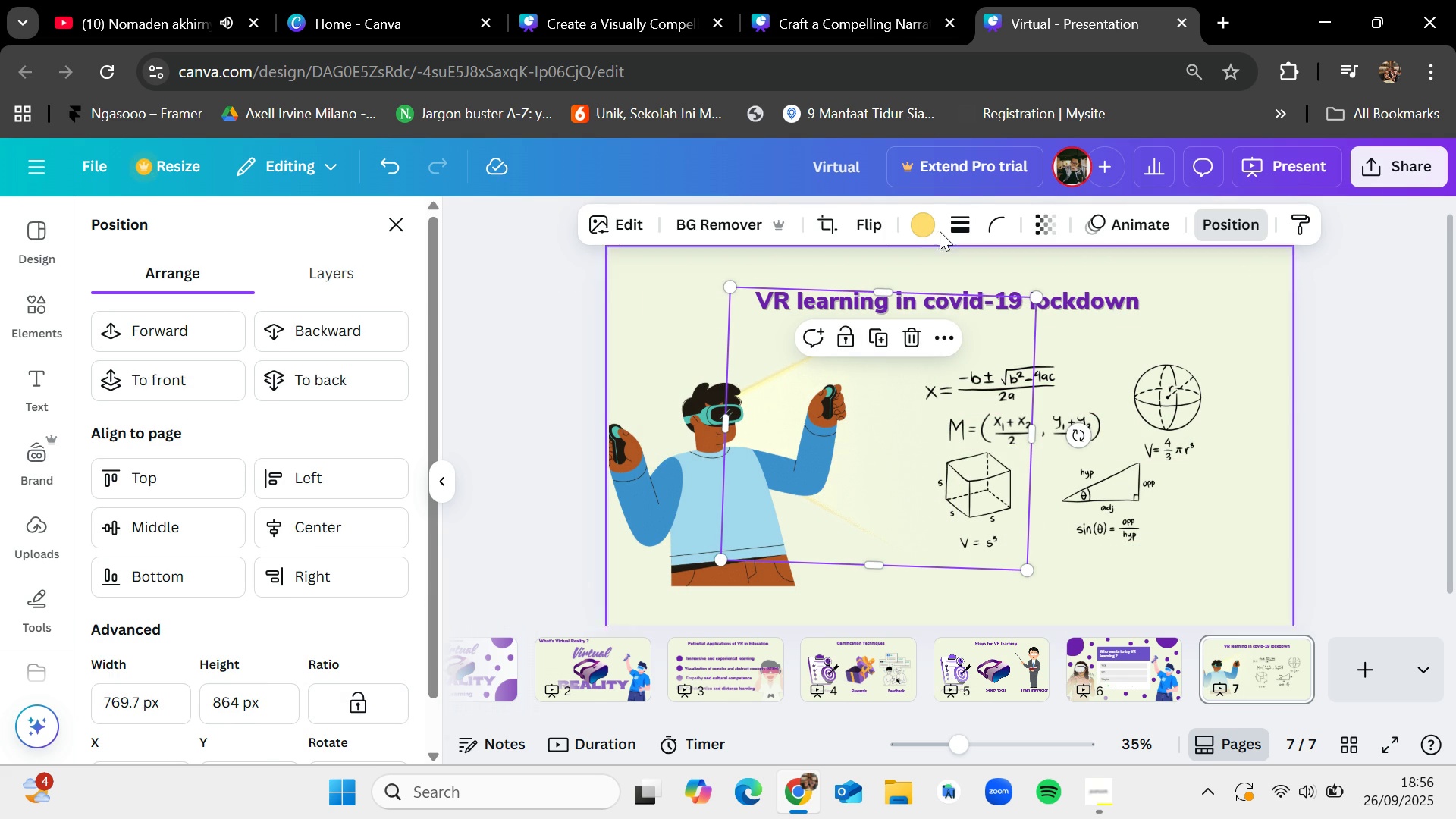 
left_click([923, 219])
 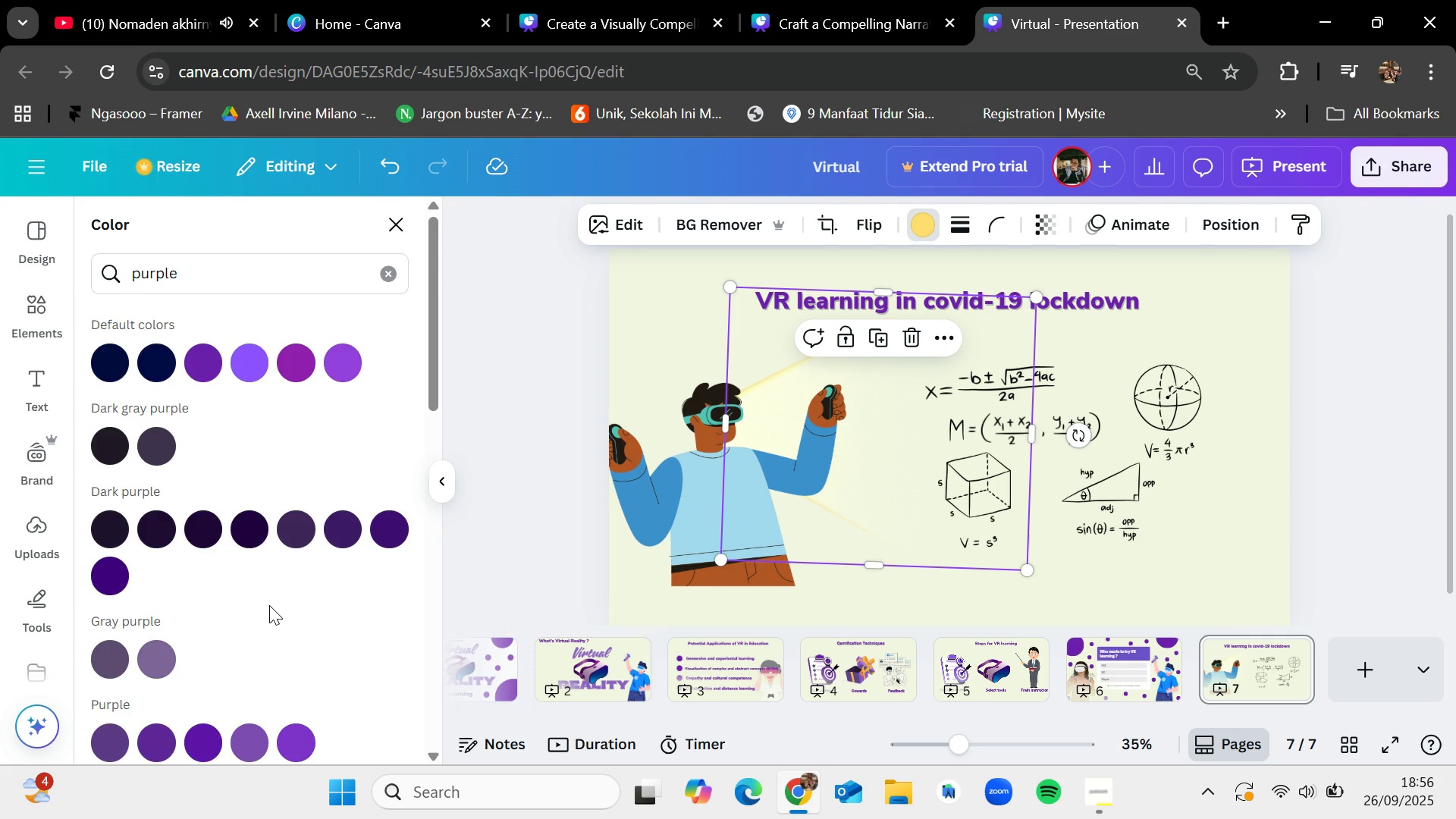 
scroll: coordinate [267, 615], scroll_direction: down, amount: 4.0
 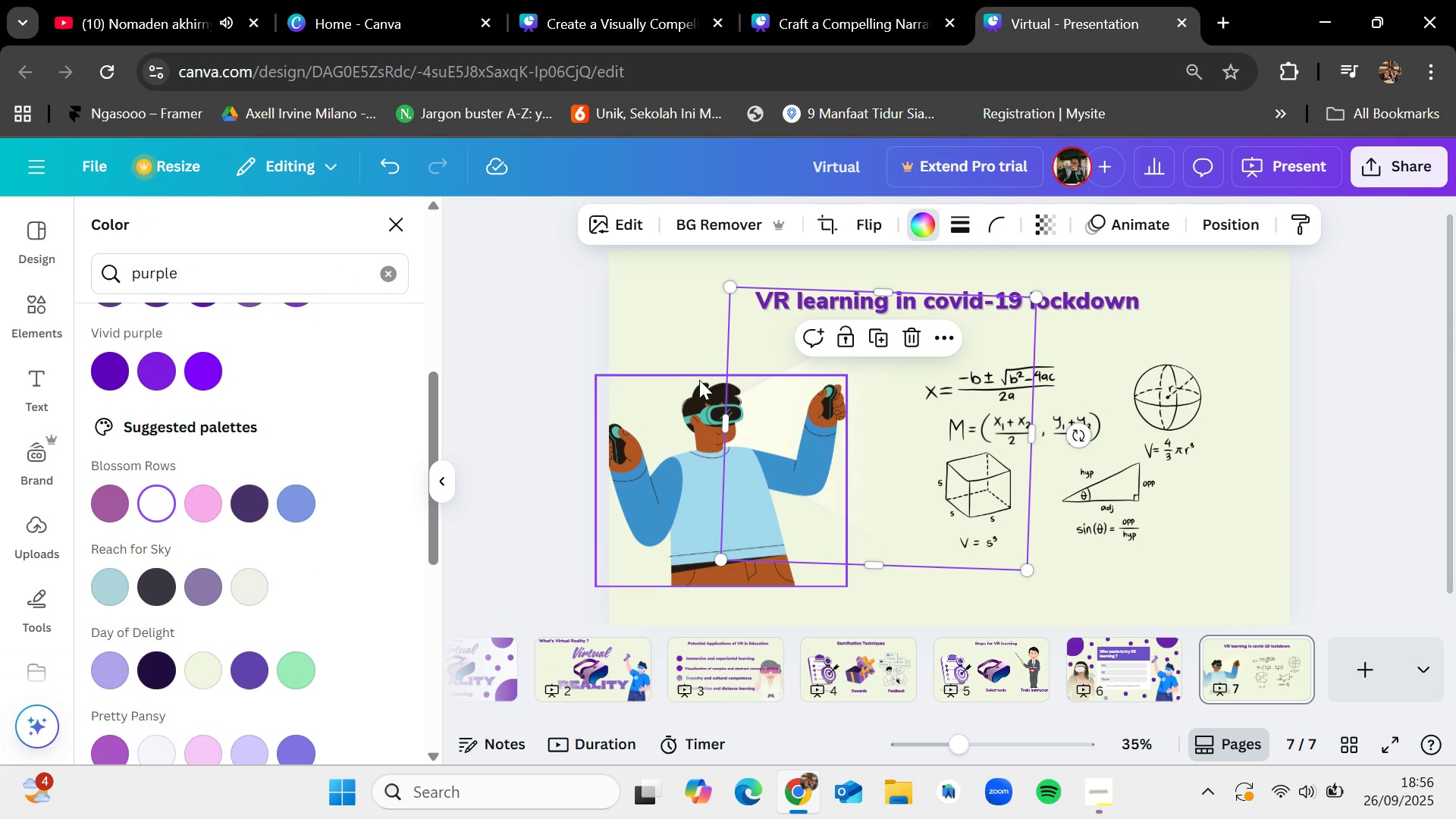 
left_click([565, 345])
 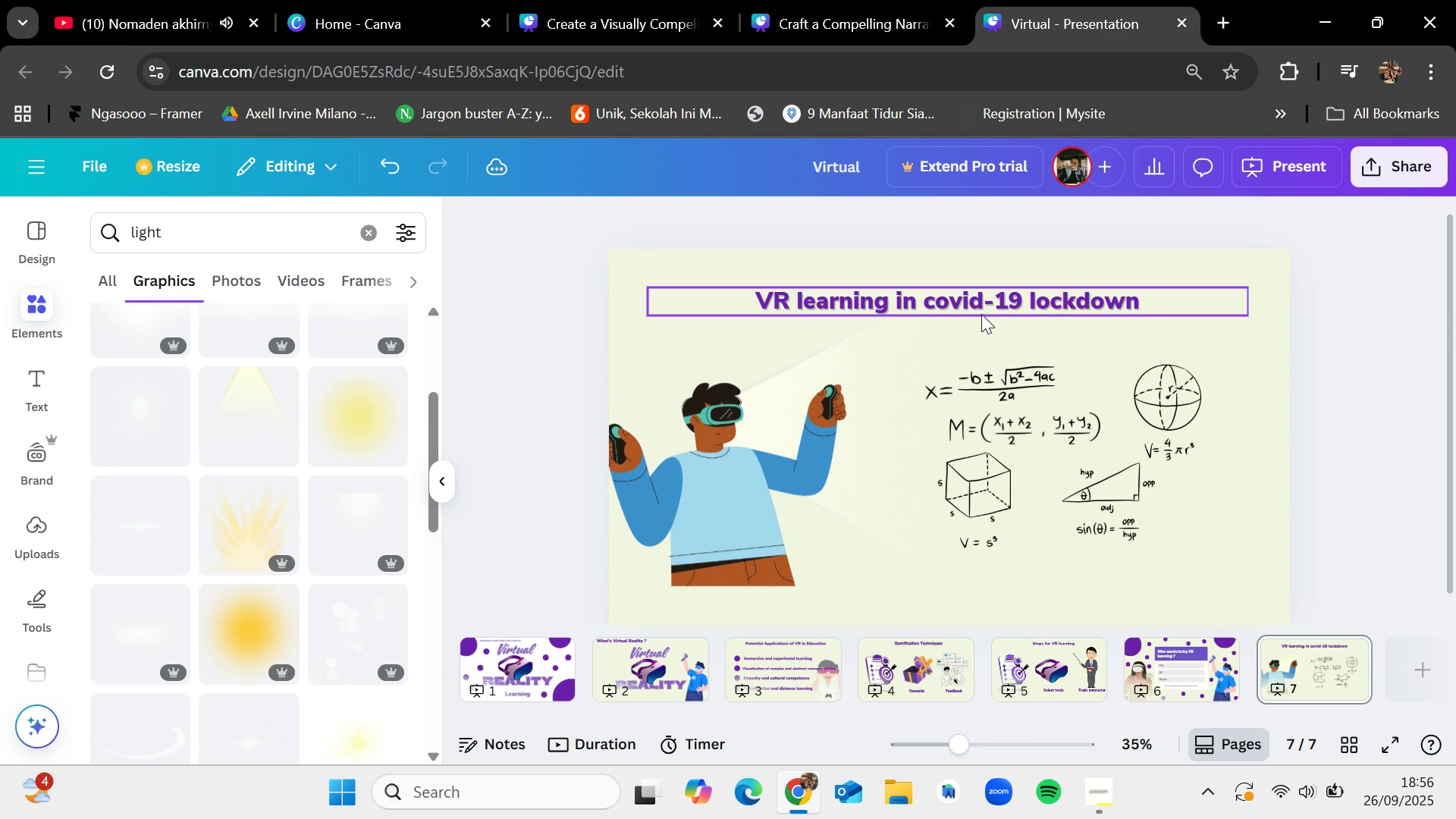 
left_click_drag(start_coordinate=[1061, 300], to_coordinate=[1062, 287])
 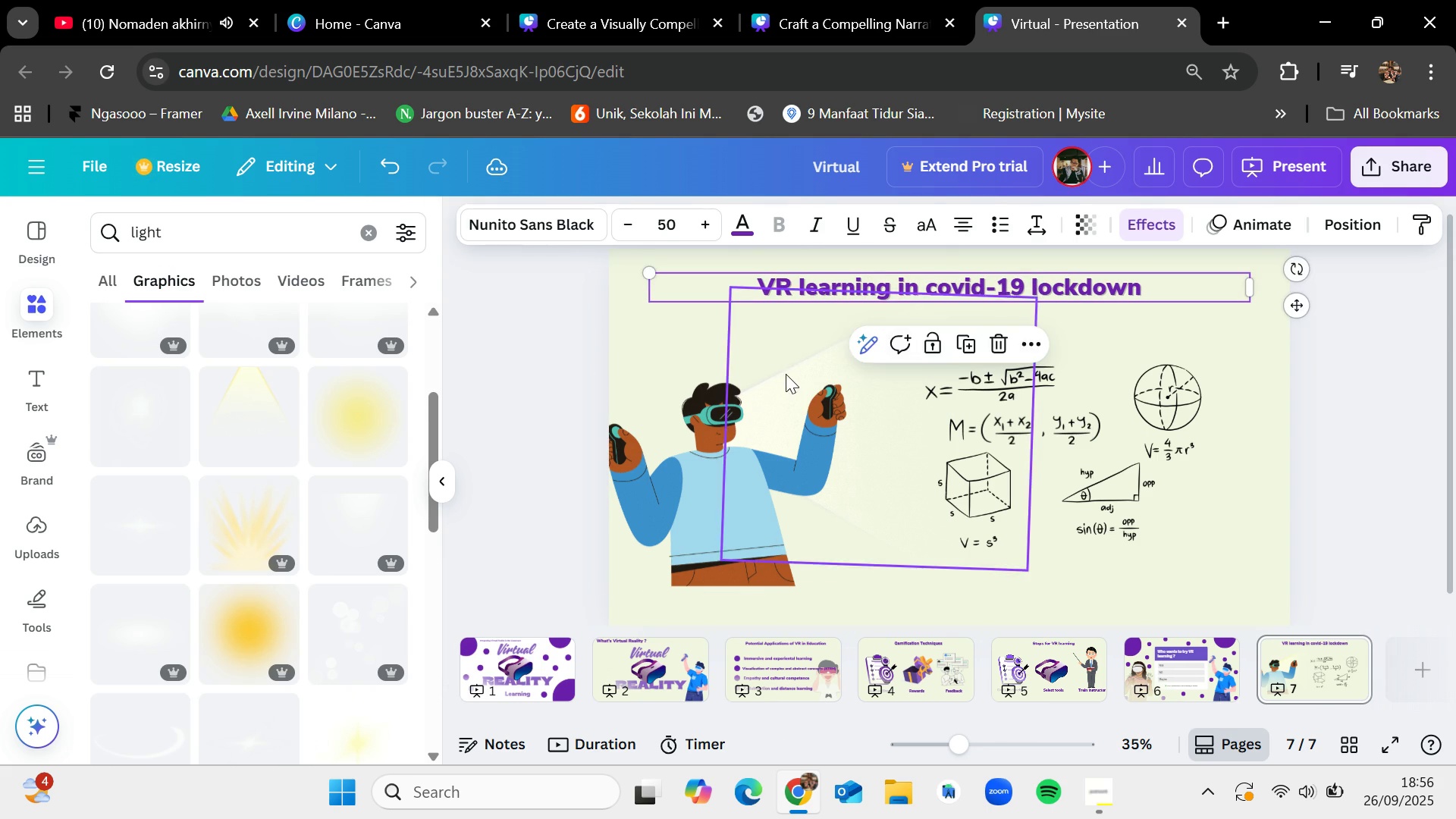 
left_click([786, 374])
 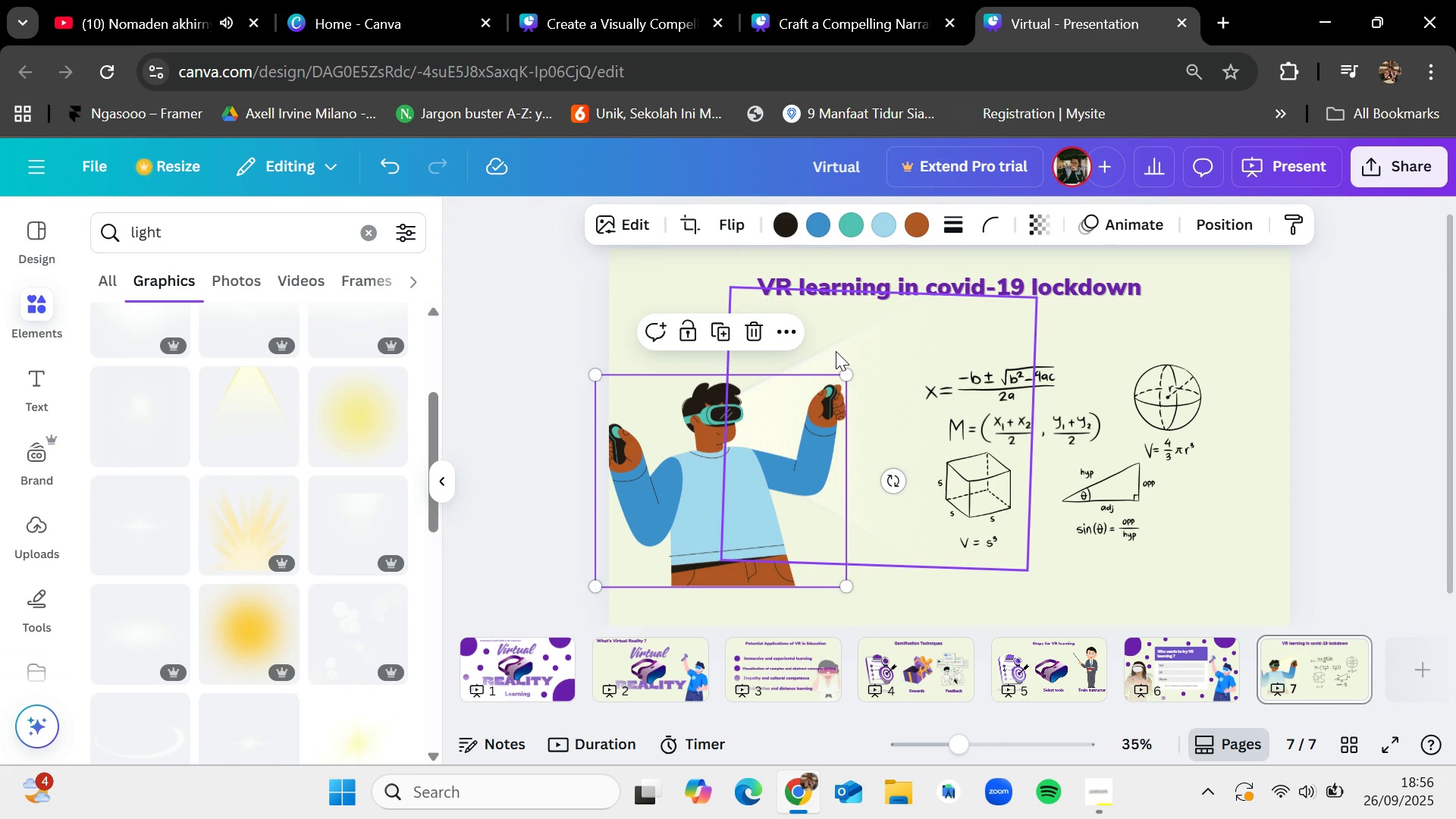 
left_click([836, 351])
 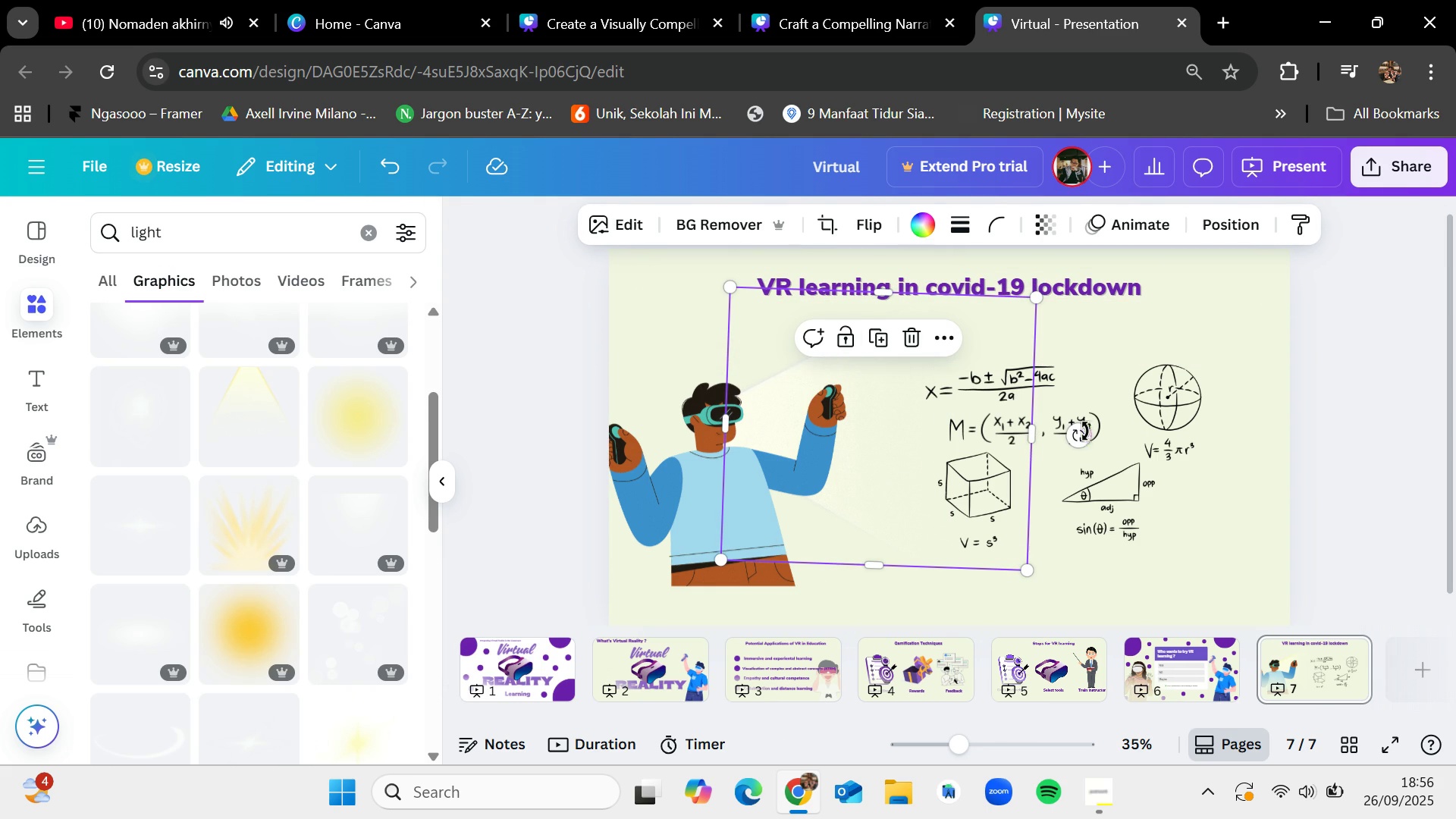 
left_click_drag(start_coordinate=[1082, 432], to_coordinate=[1084, 445])
 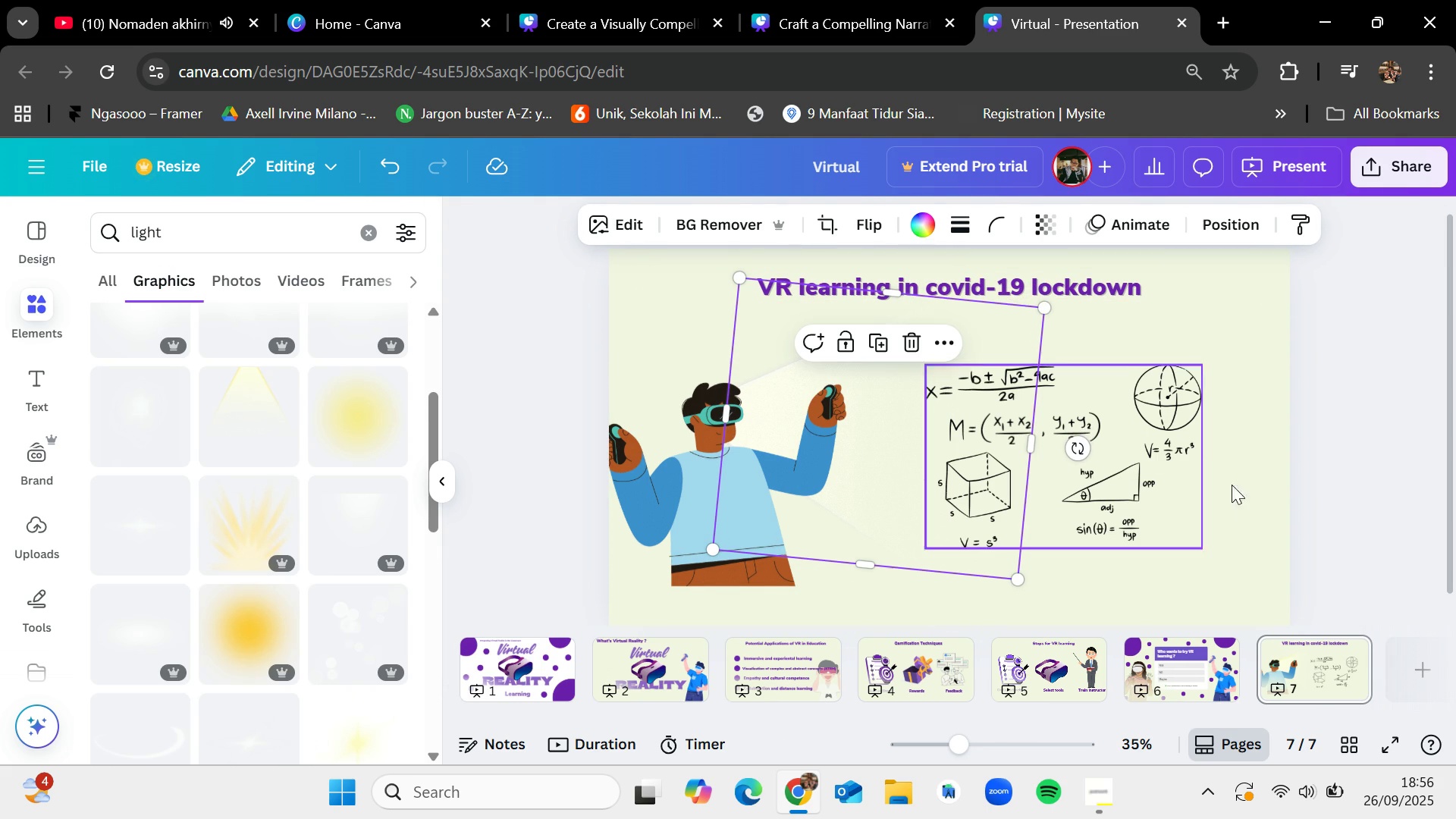 
left_click([1239, 526])
 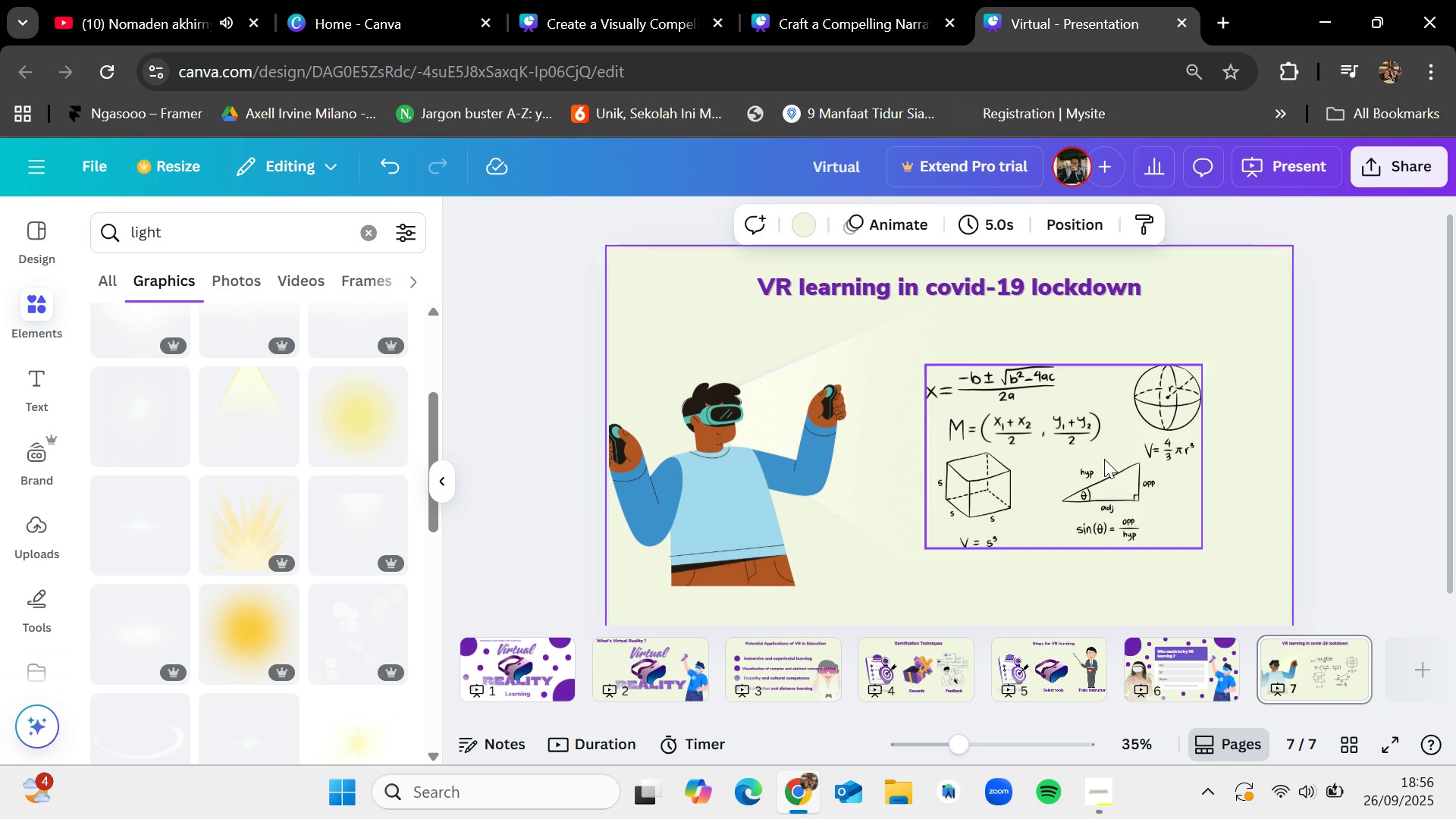 
left_click_drag(start_coordinate=[1103, 459], to_coordinate=[1055, 427])
 